 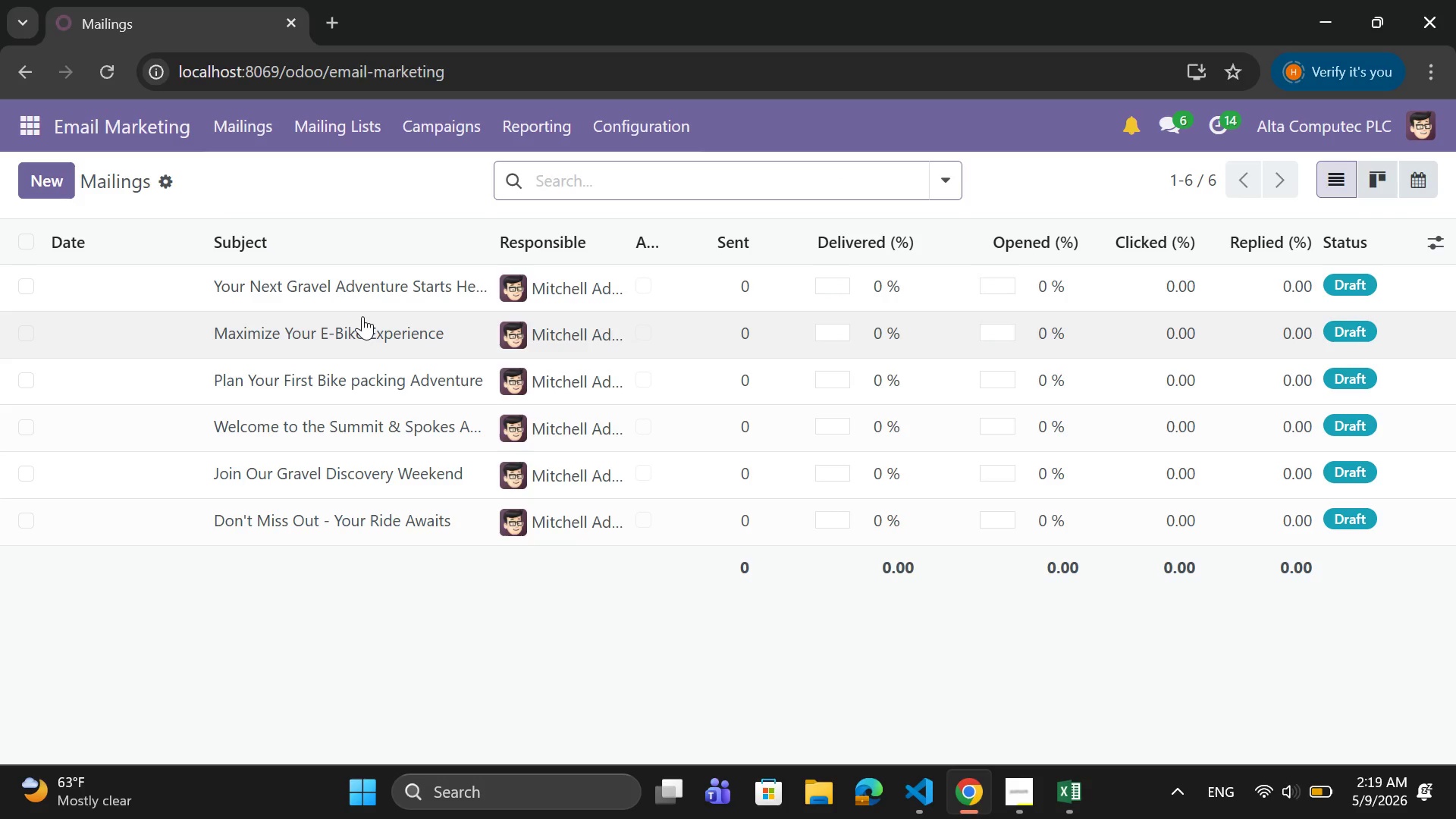 
left_click([385, 278])
 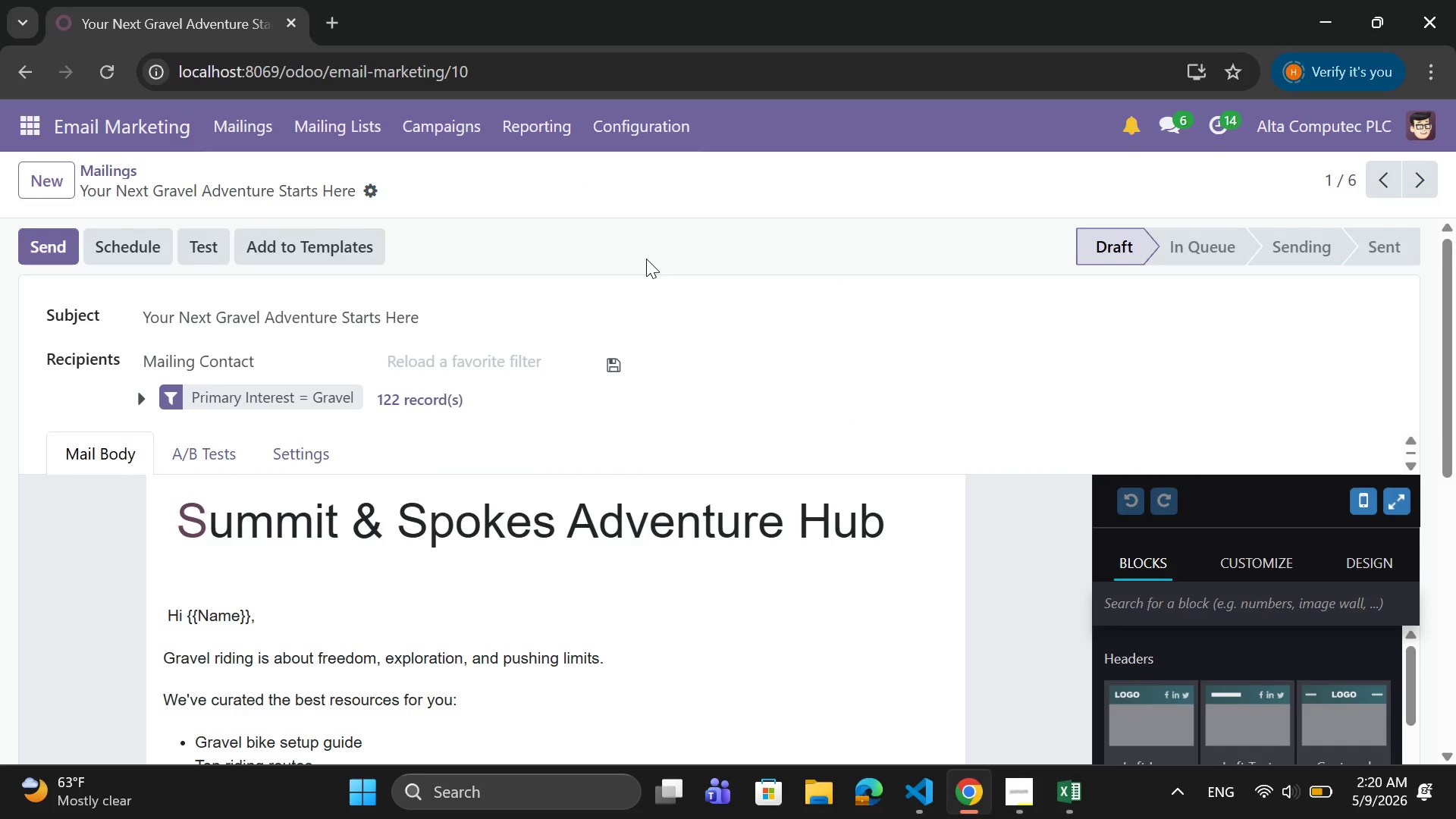 
wait(11.72)
 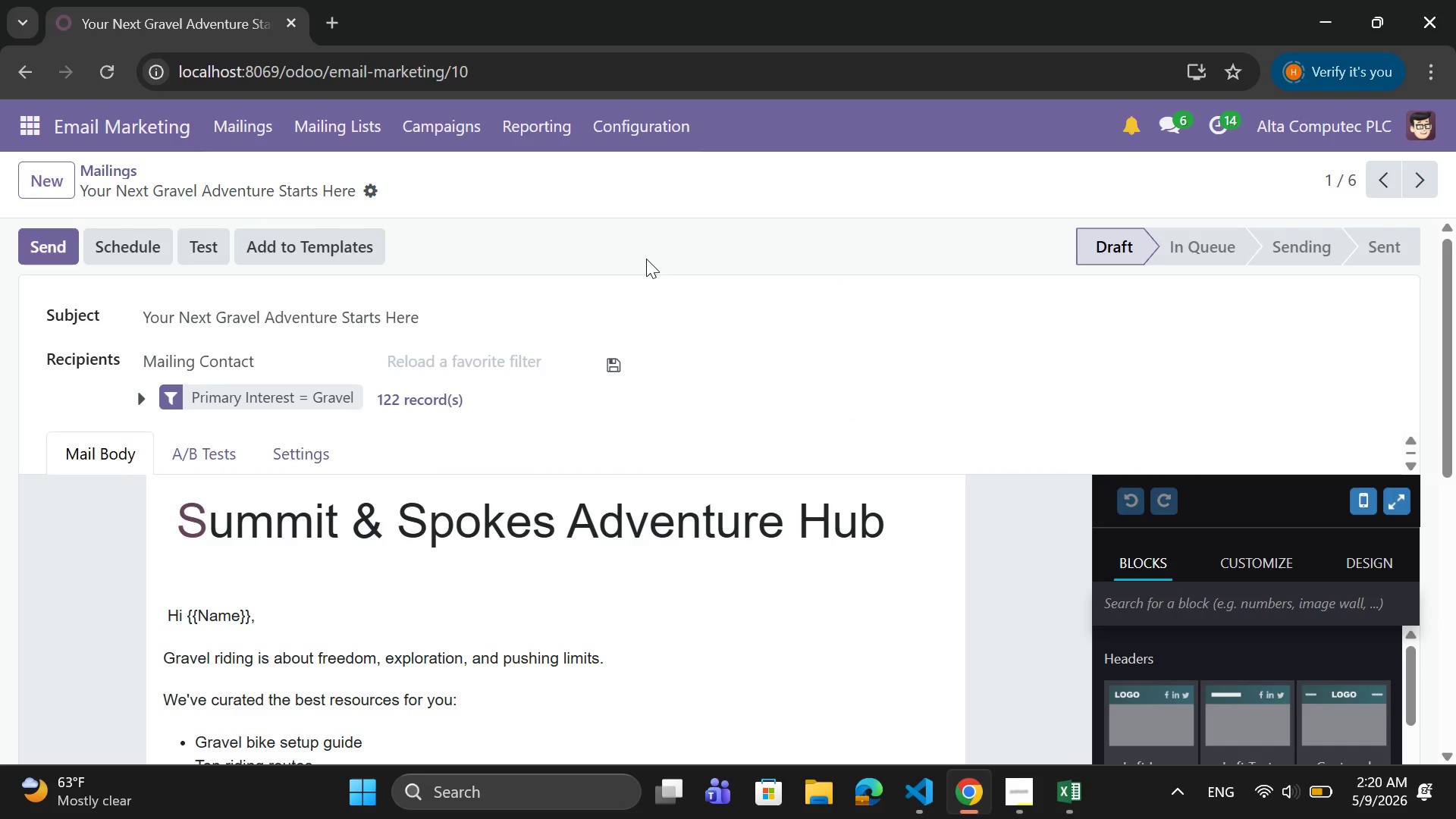 
scroll: coordinate [646, 259], scroll_direction: down, amount: 1.0
 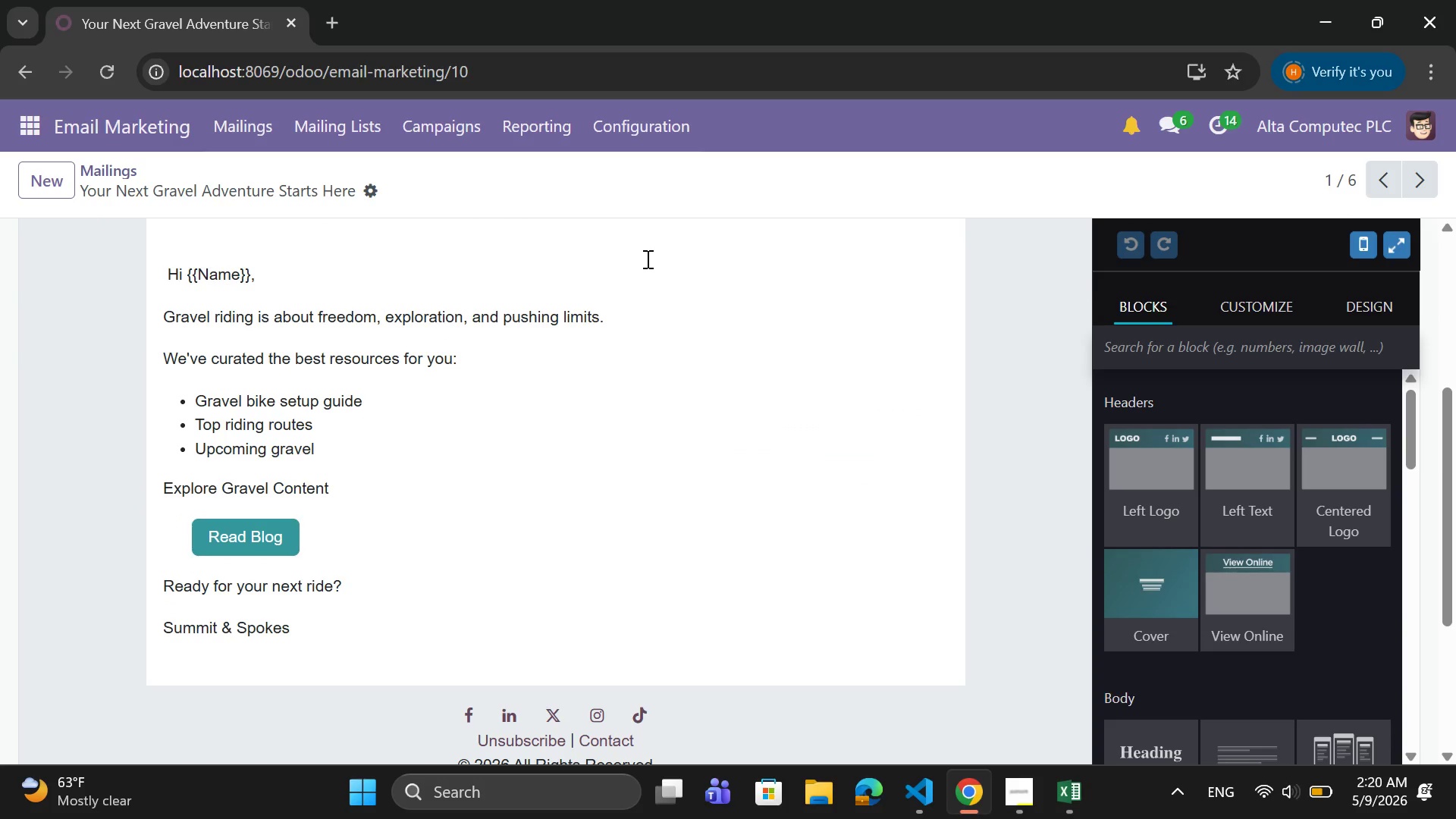 
scroll: coordinate [646, 259], scroll_direction: none, amount: 0.0
 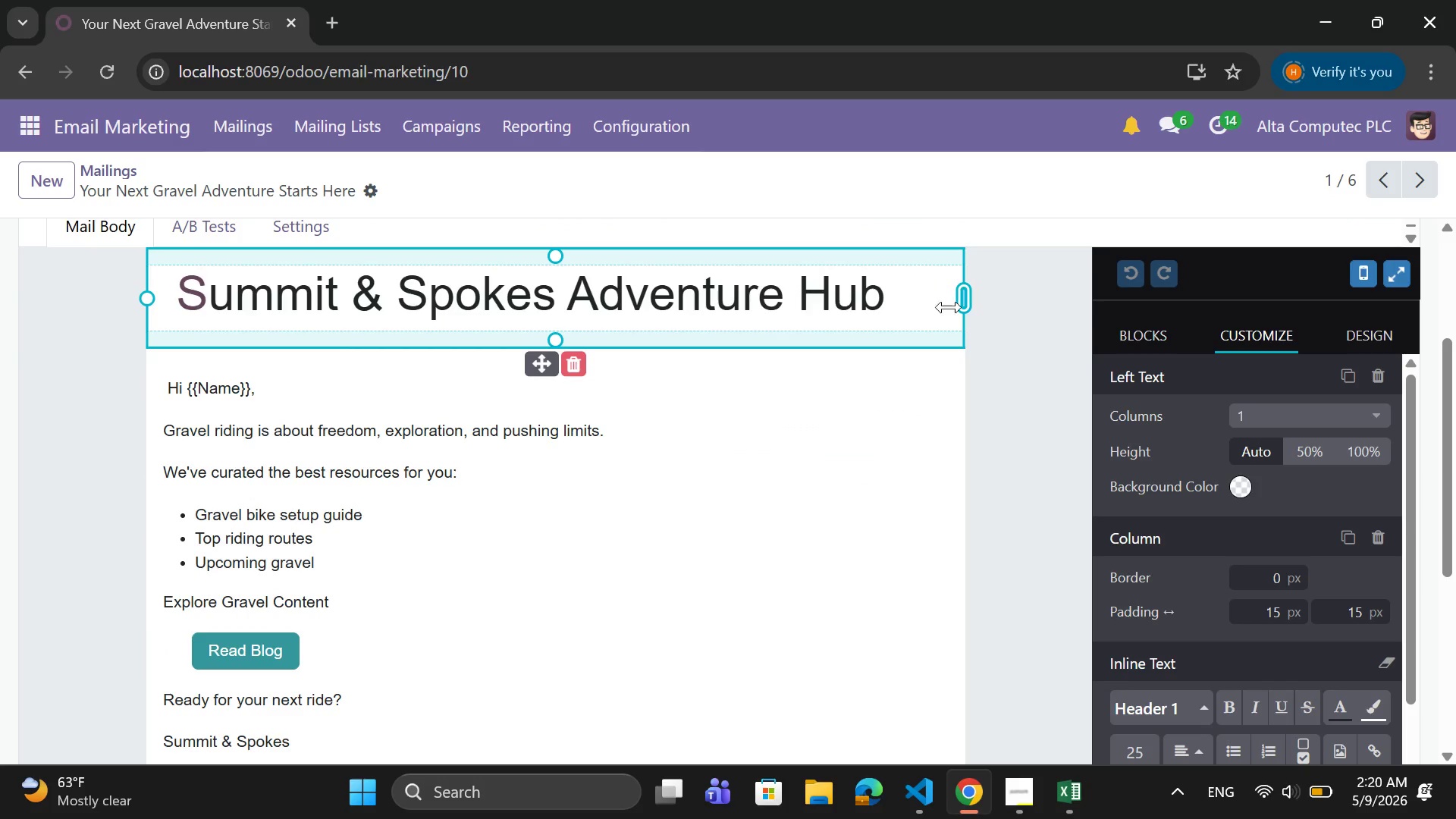 
scroll: coordinate [1354, 418], scroll_direction: down, amount: 5.0
 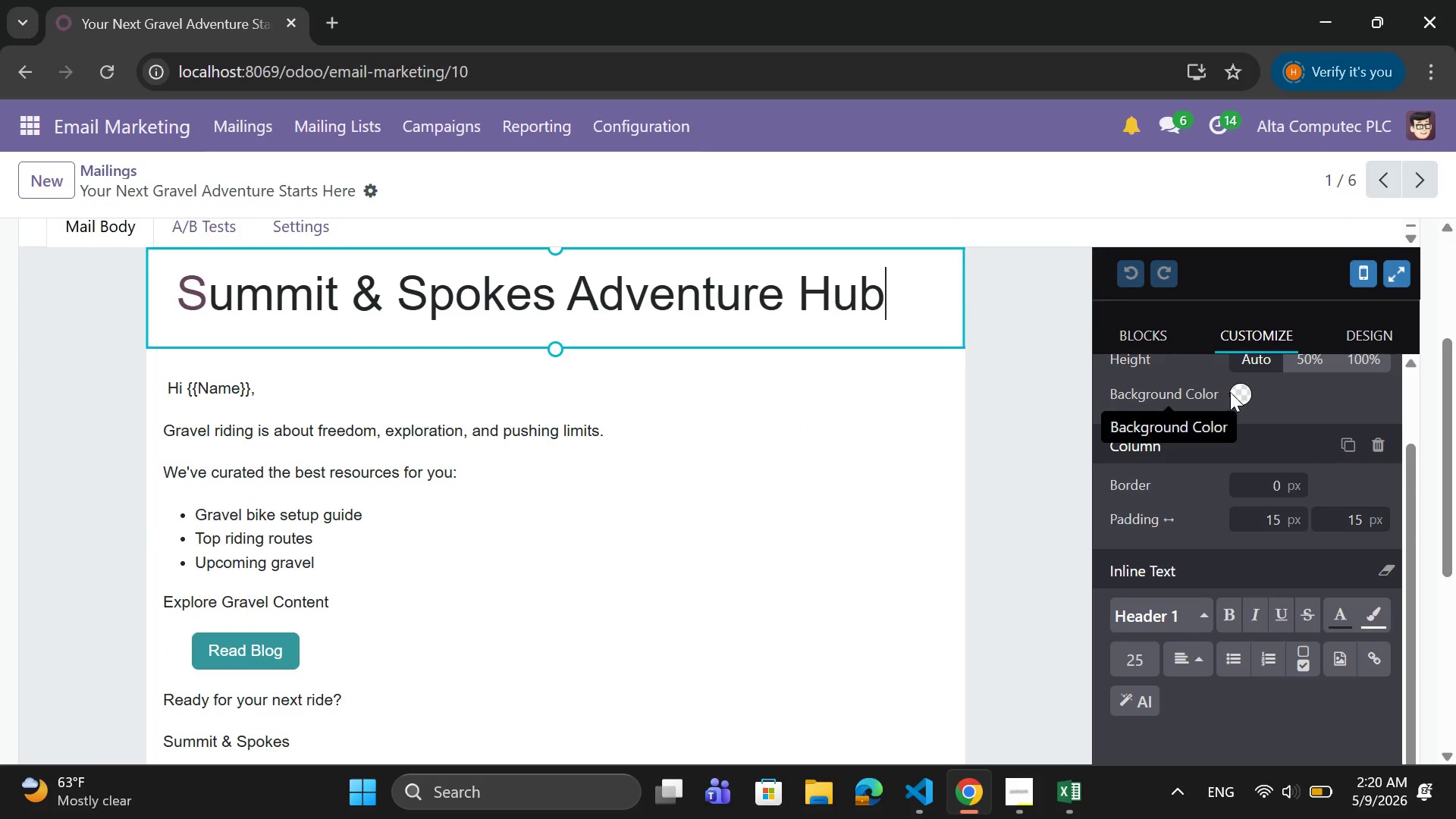 
left_click([1232, 392])
 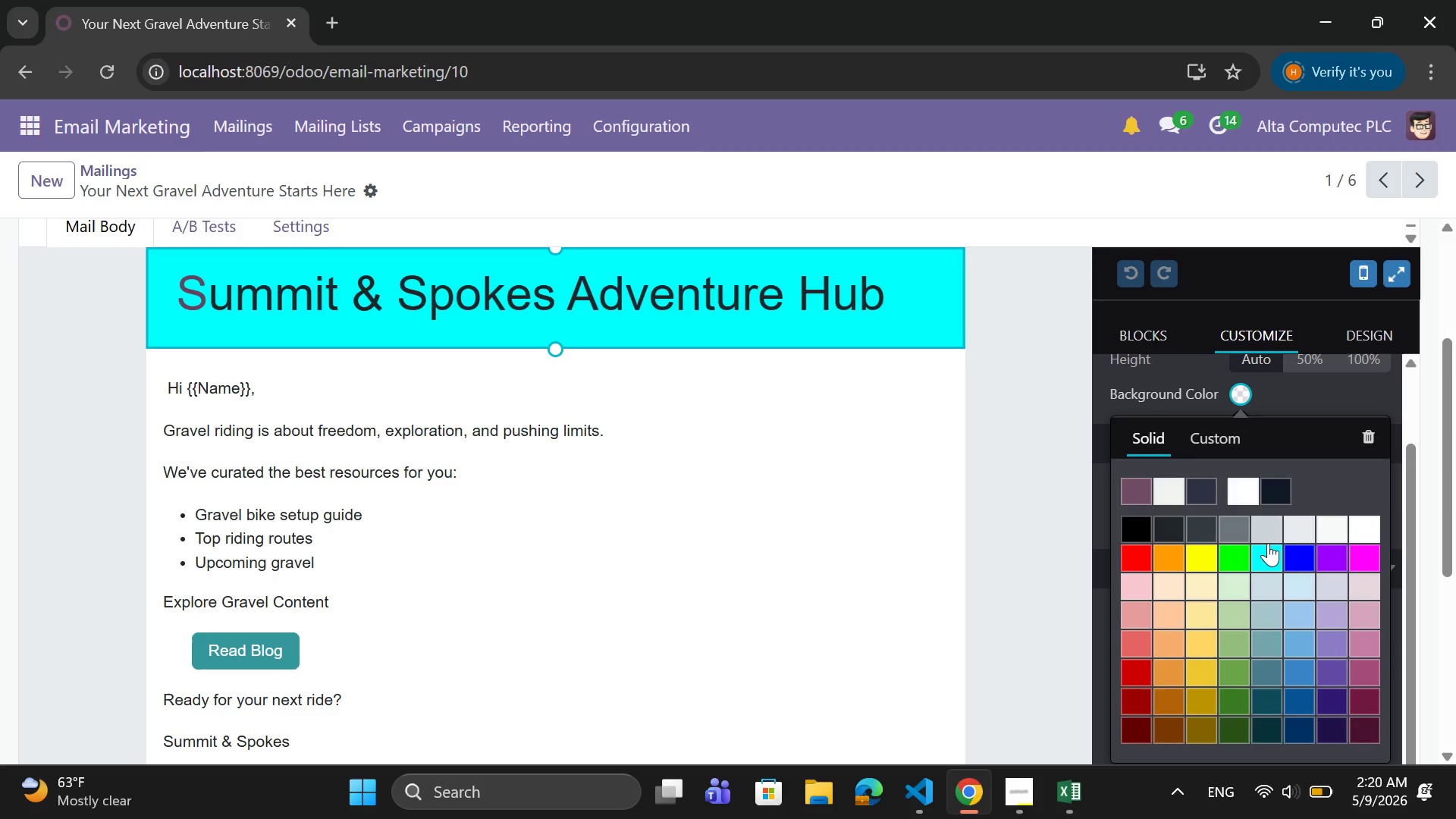 
scroll: coordinate [1328, 508], scroll_direction: down, amount: 1.0
 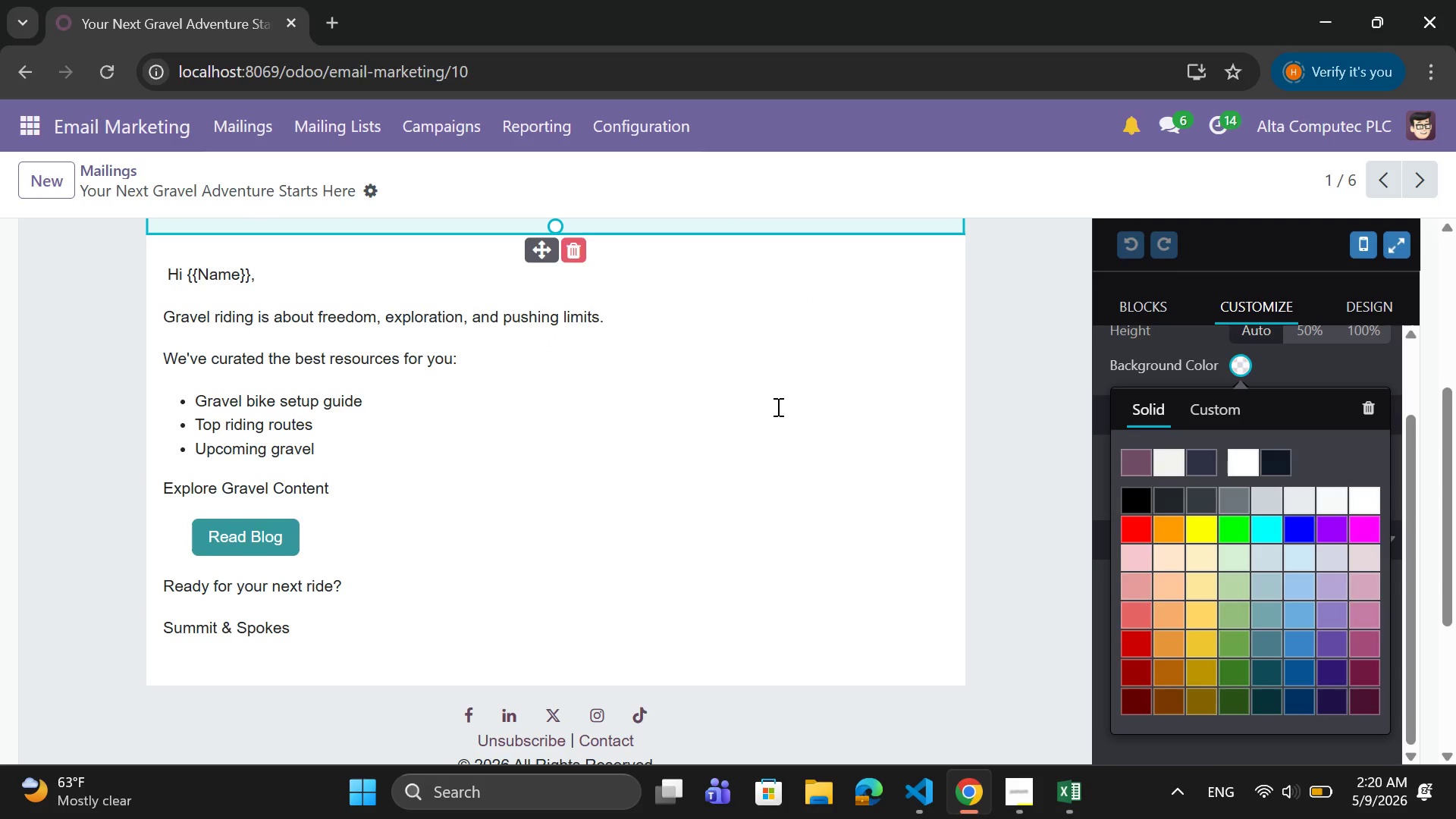 
scroll: coordinate [777, 406], scroll_direction: up, amount: 1.0
 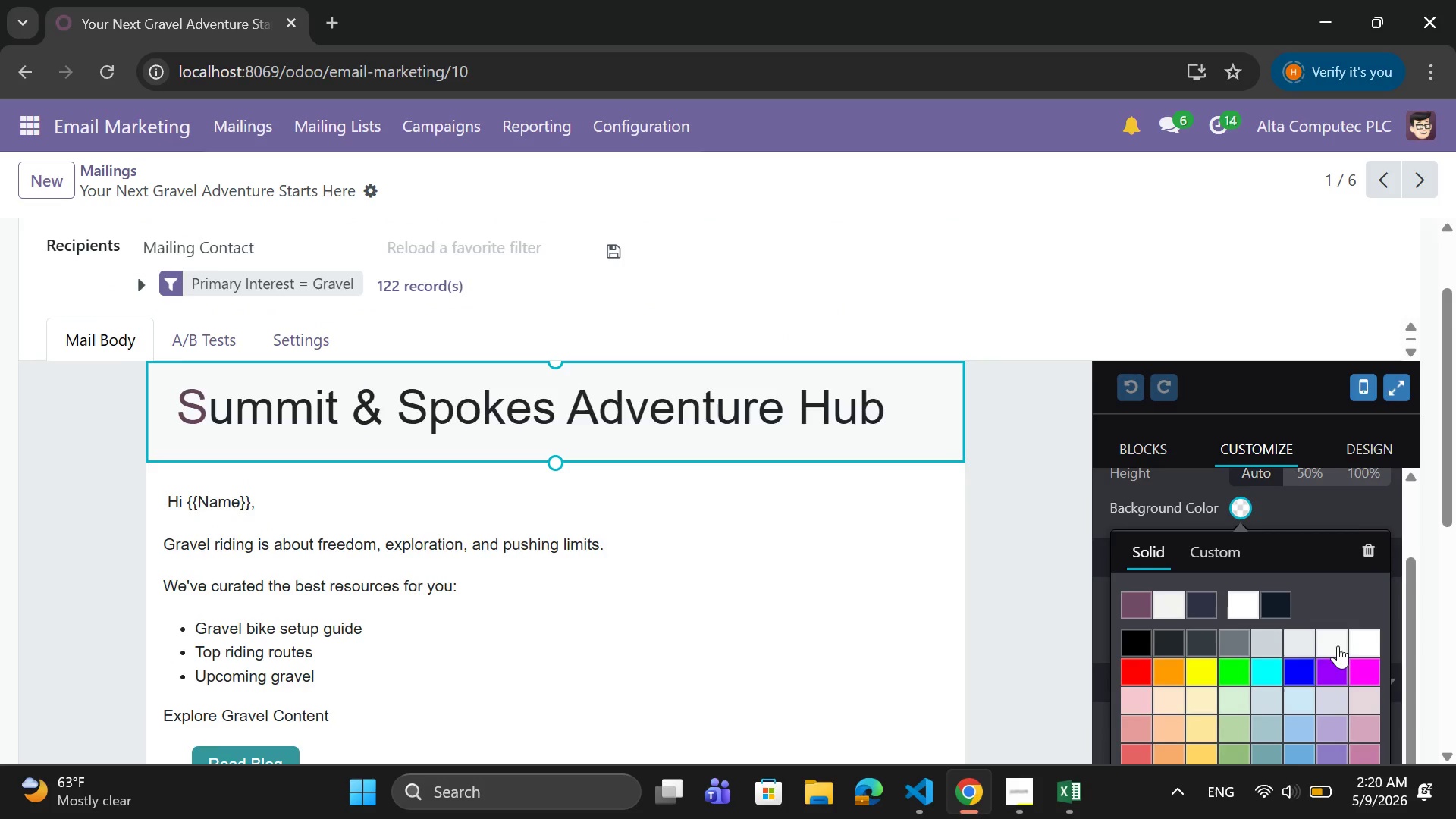 
scroll: coordinate [1338, 645], scroll_direction: none, amount: 0.0
 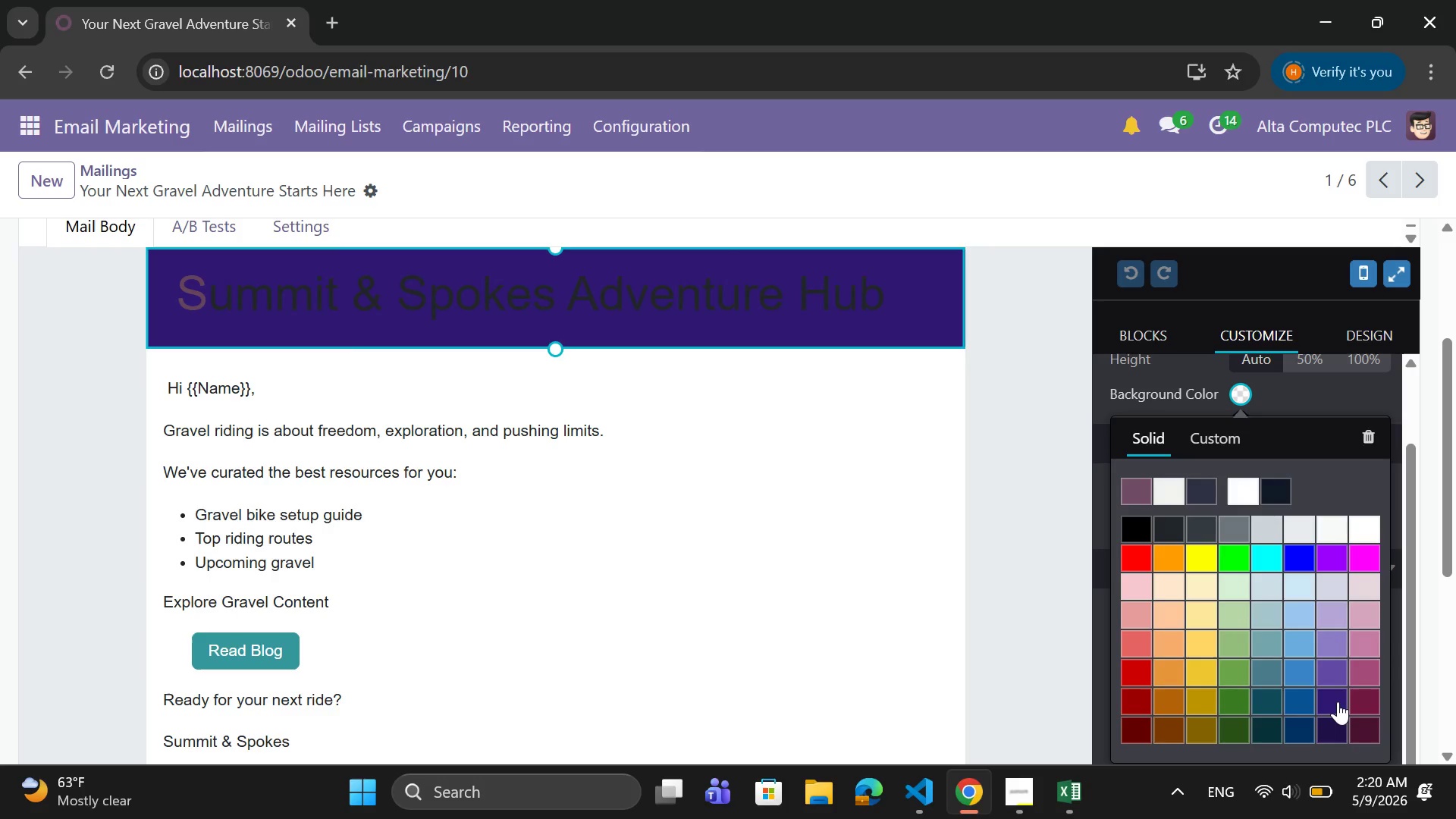 
wait(13.23)
 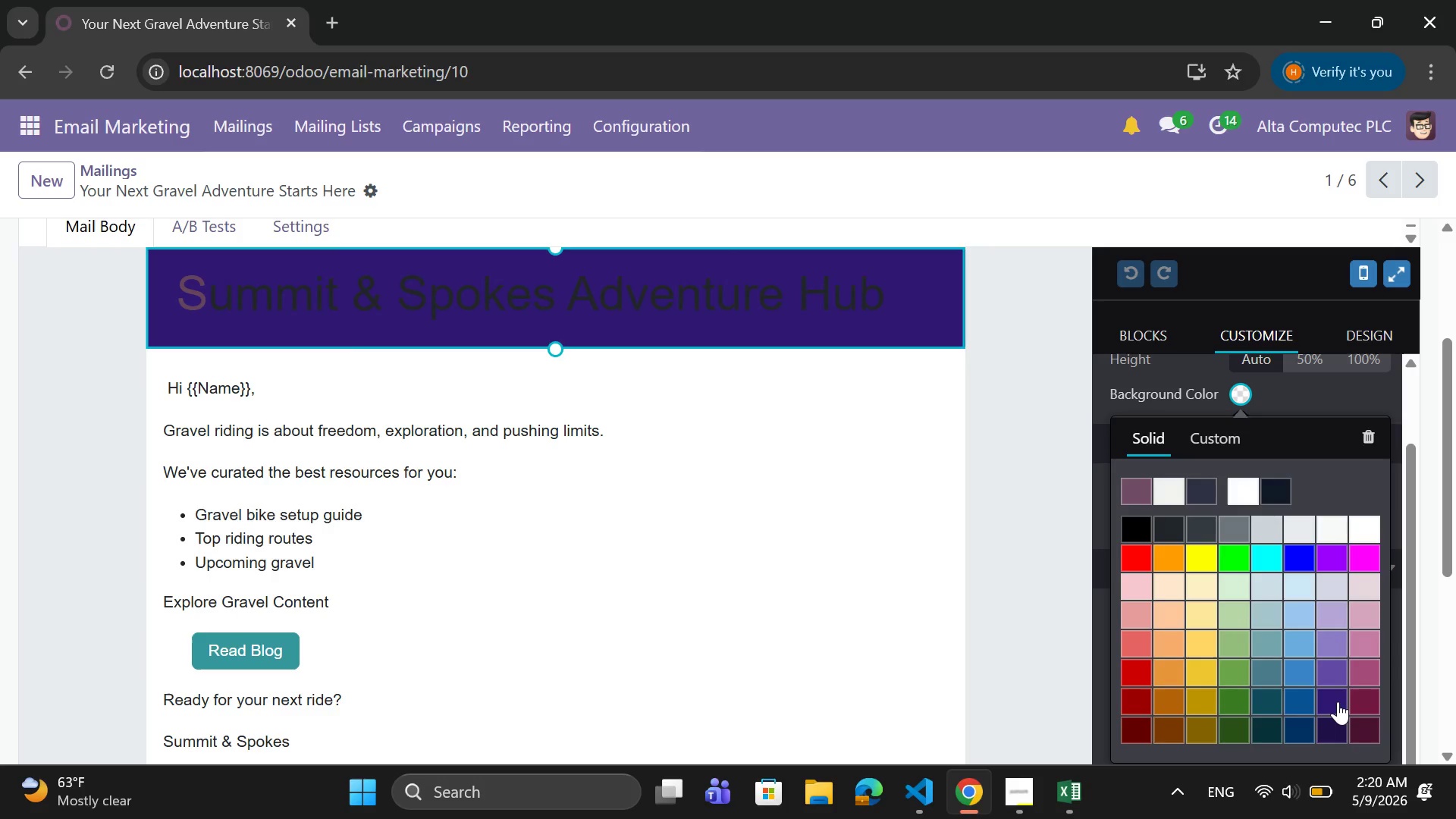 
left_click([1365, 723])
 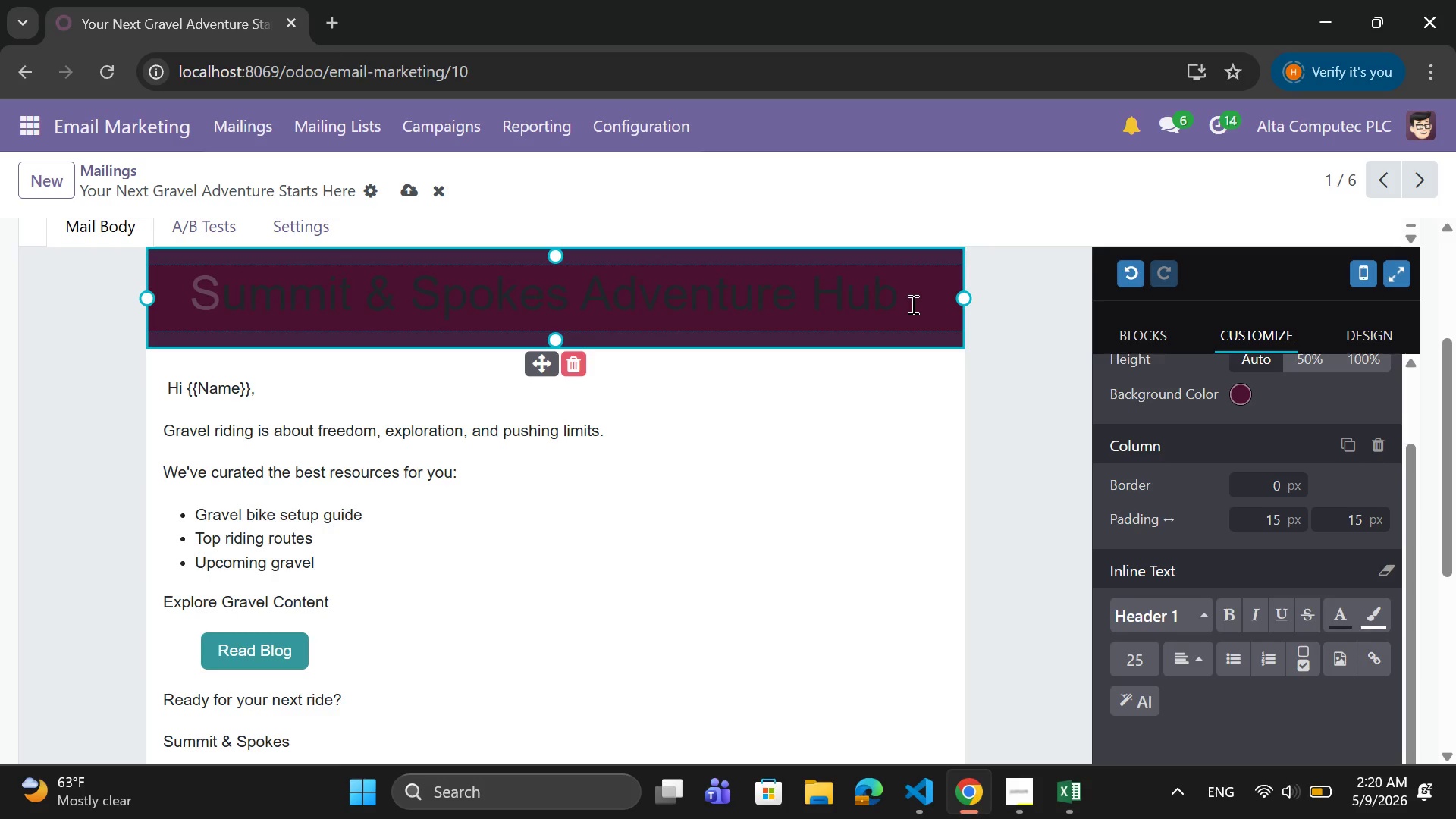 
left_click([912, 304])
 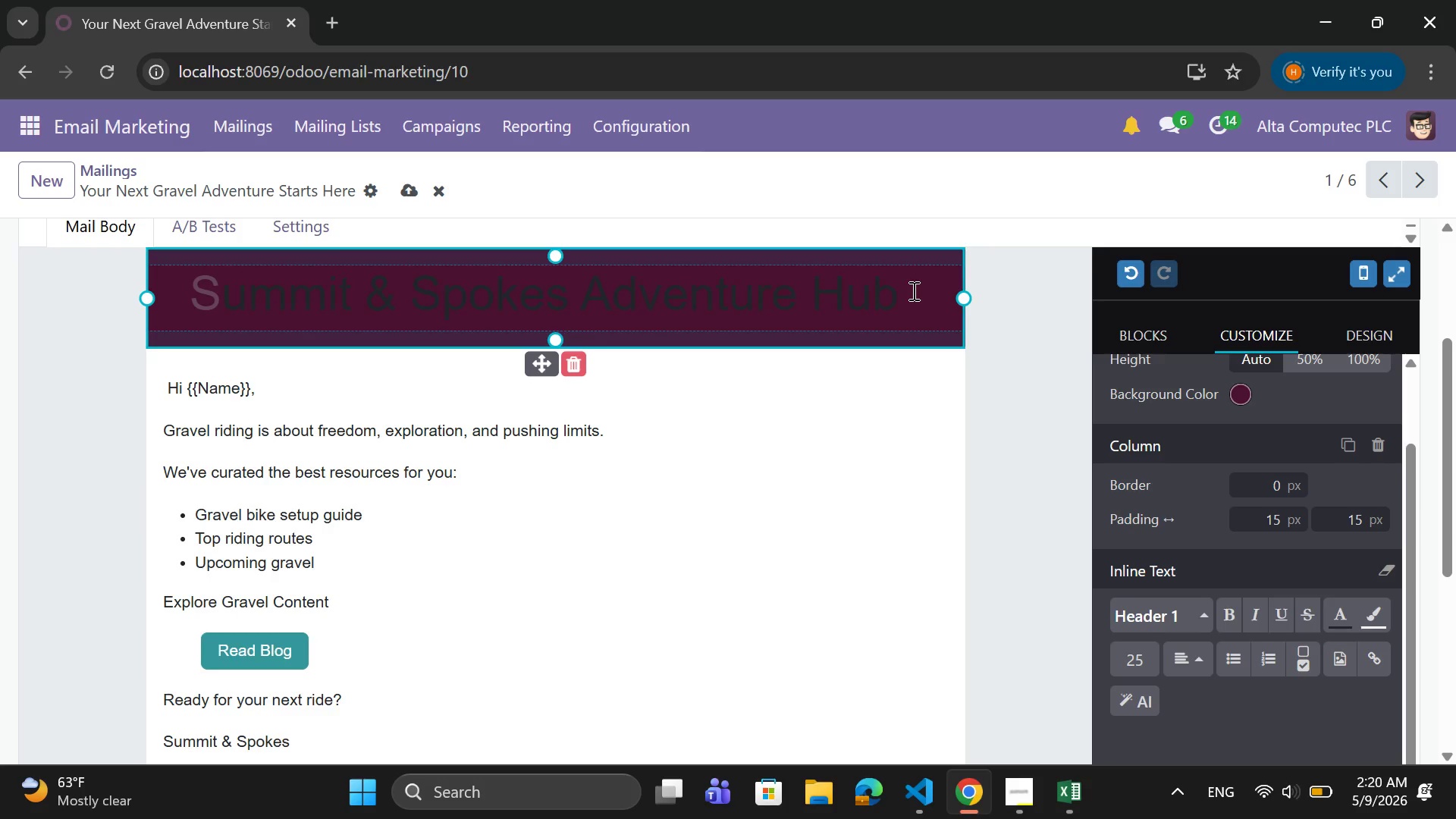 
left_click_drag(start_coordinate=[912, 290], to_coordinate=[194, 312])
 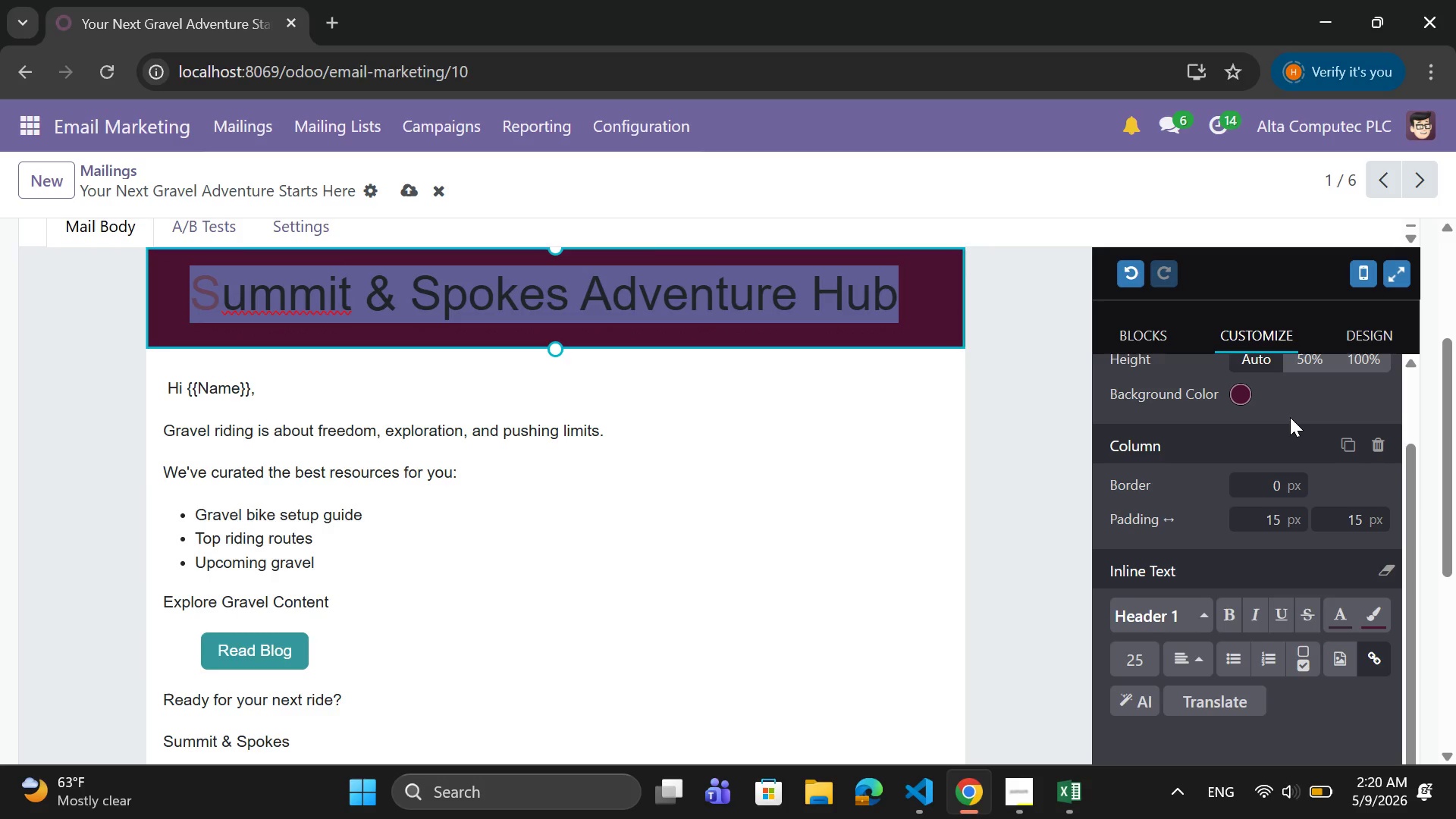 
scroll: coordinate [1290, 417], scroll_direction: down, amount: 3.0
 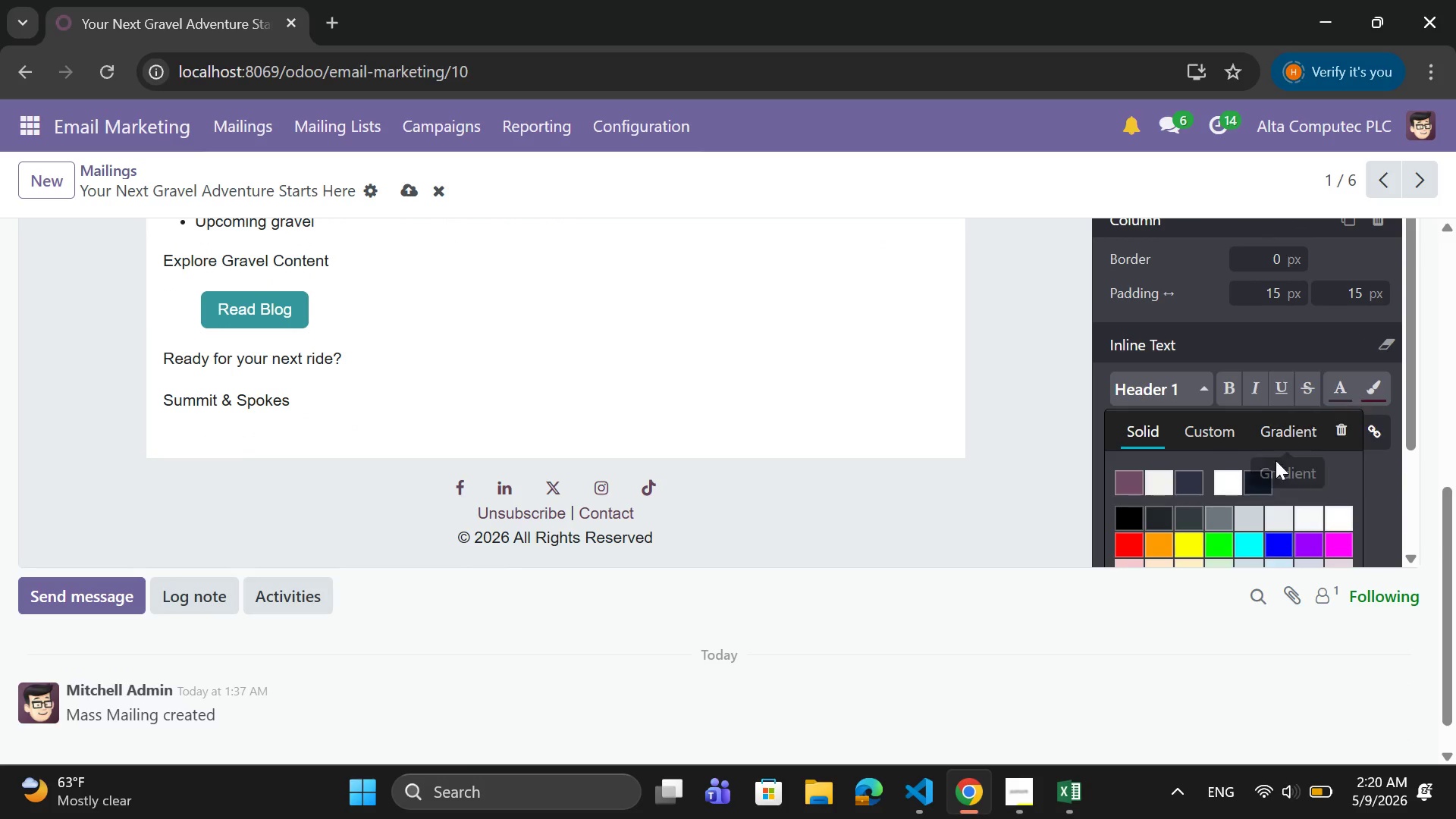 
left_click([1219, 480])
 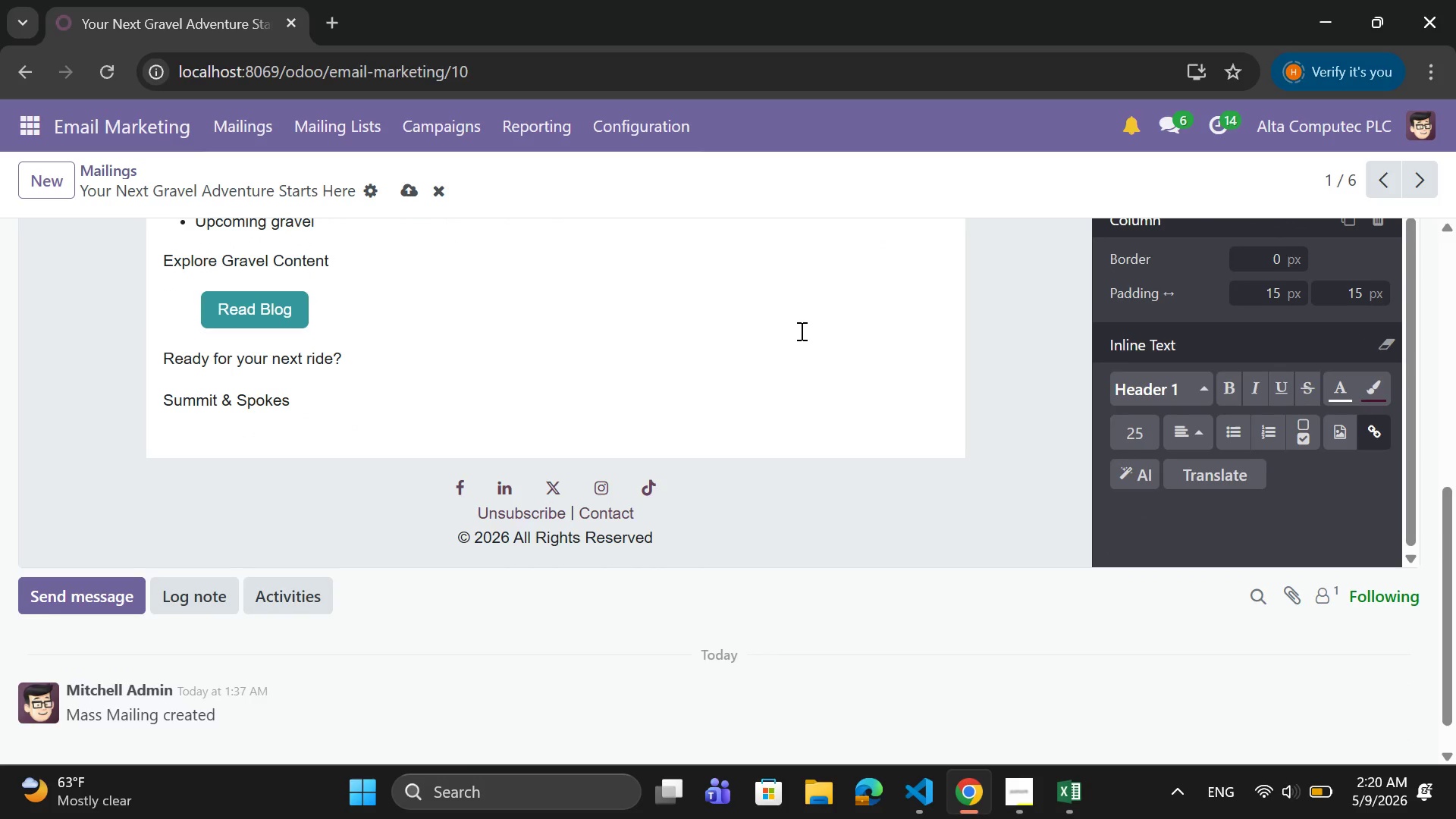 
scroll: coordinate [800, 329], scroll_direction: up, amount: 3.0
 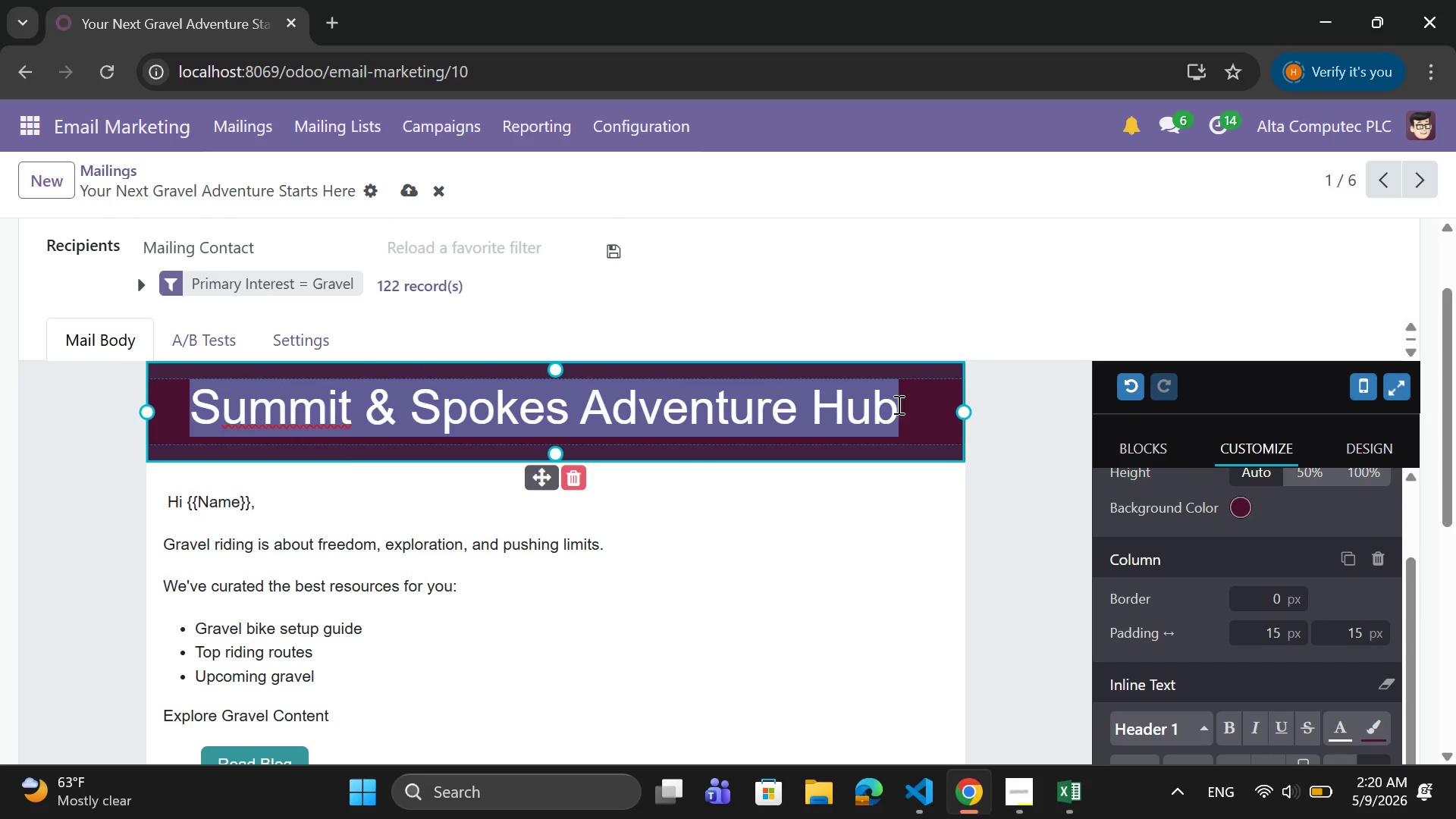 
left_click([897, 405])
 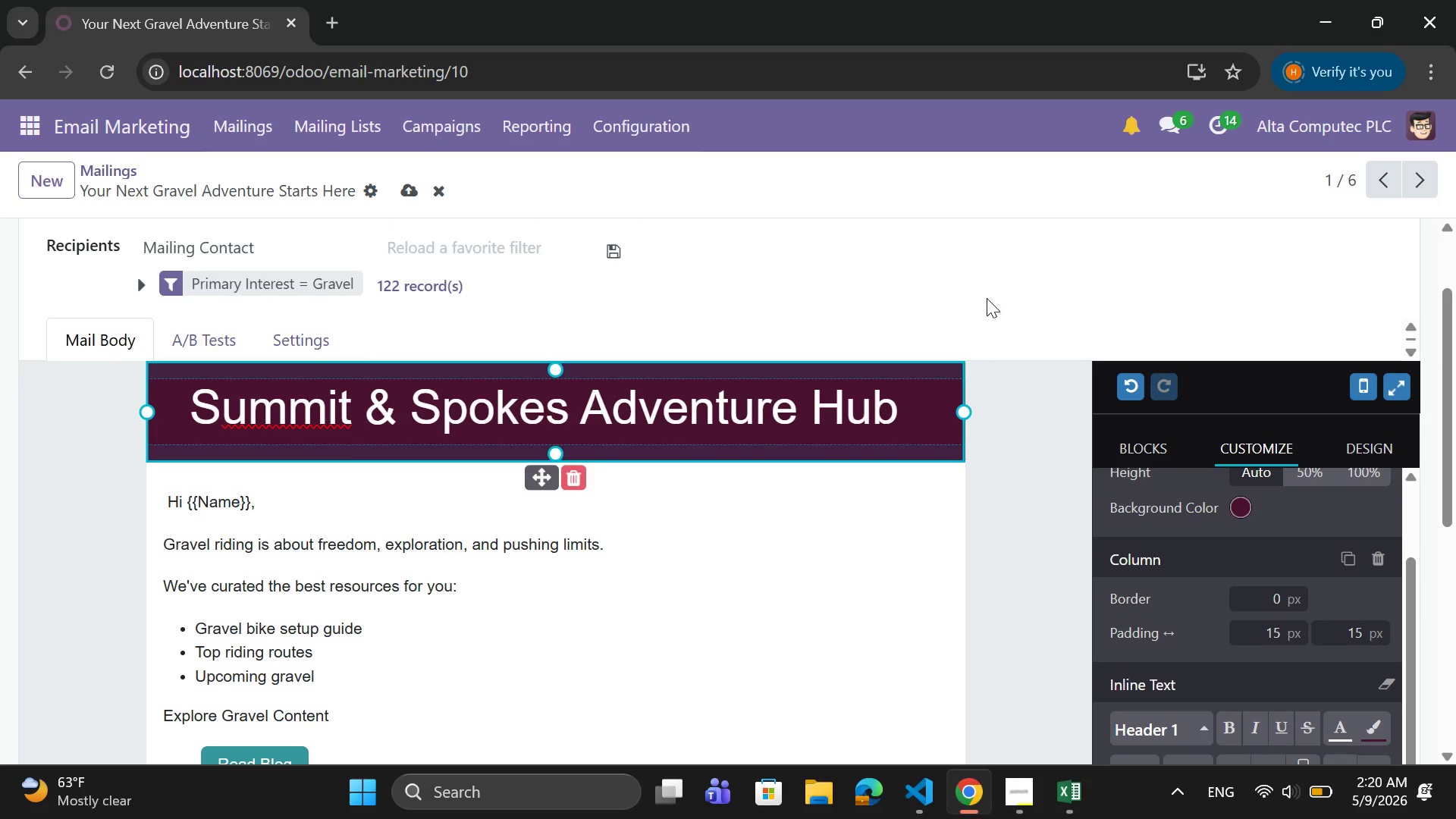 
scroll: coordinate [987, 298], scroll_direction: none, amount: 0.0
 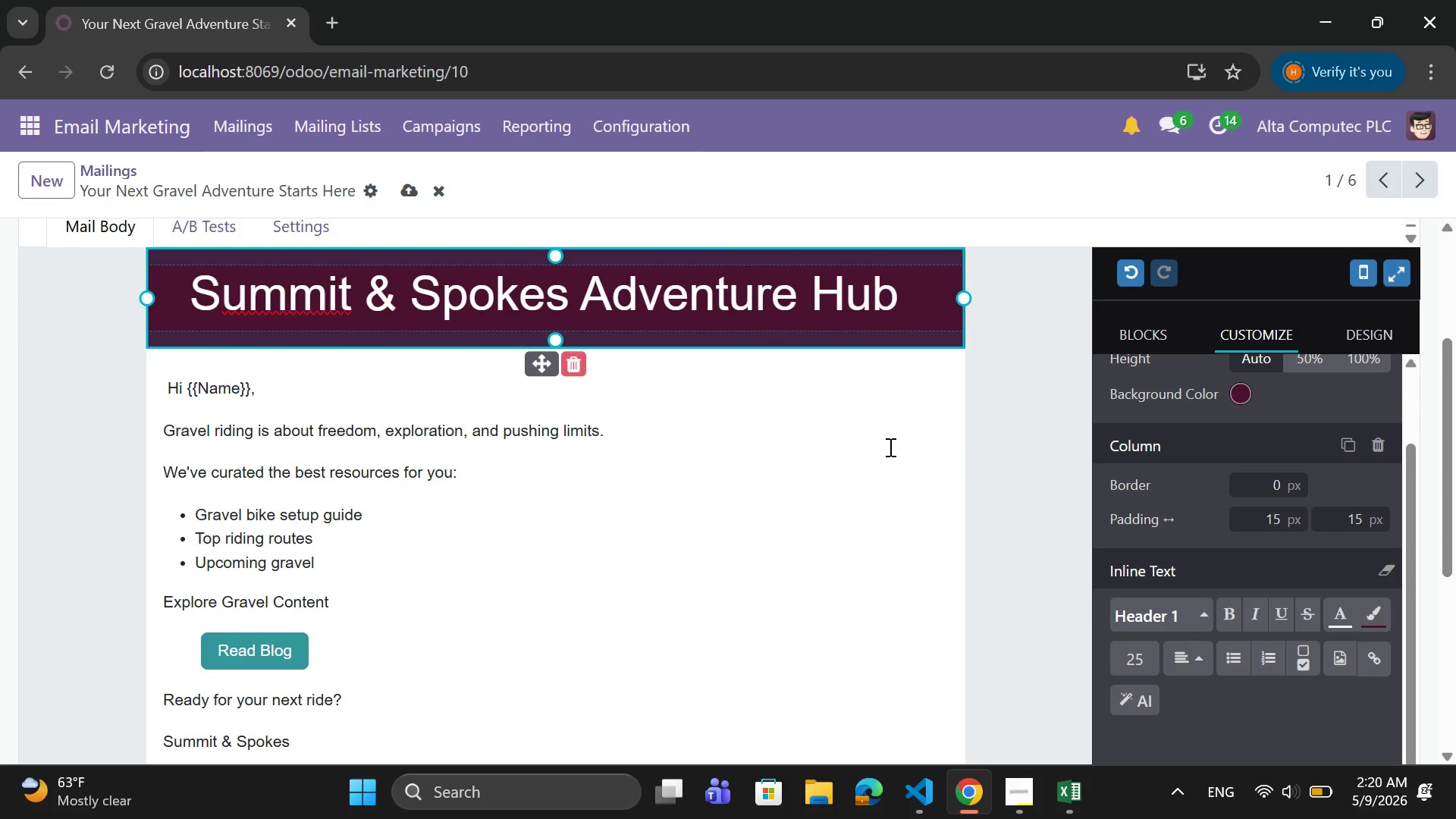 
left_click([889, 447])
 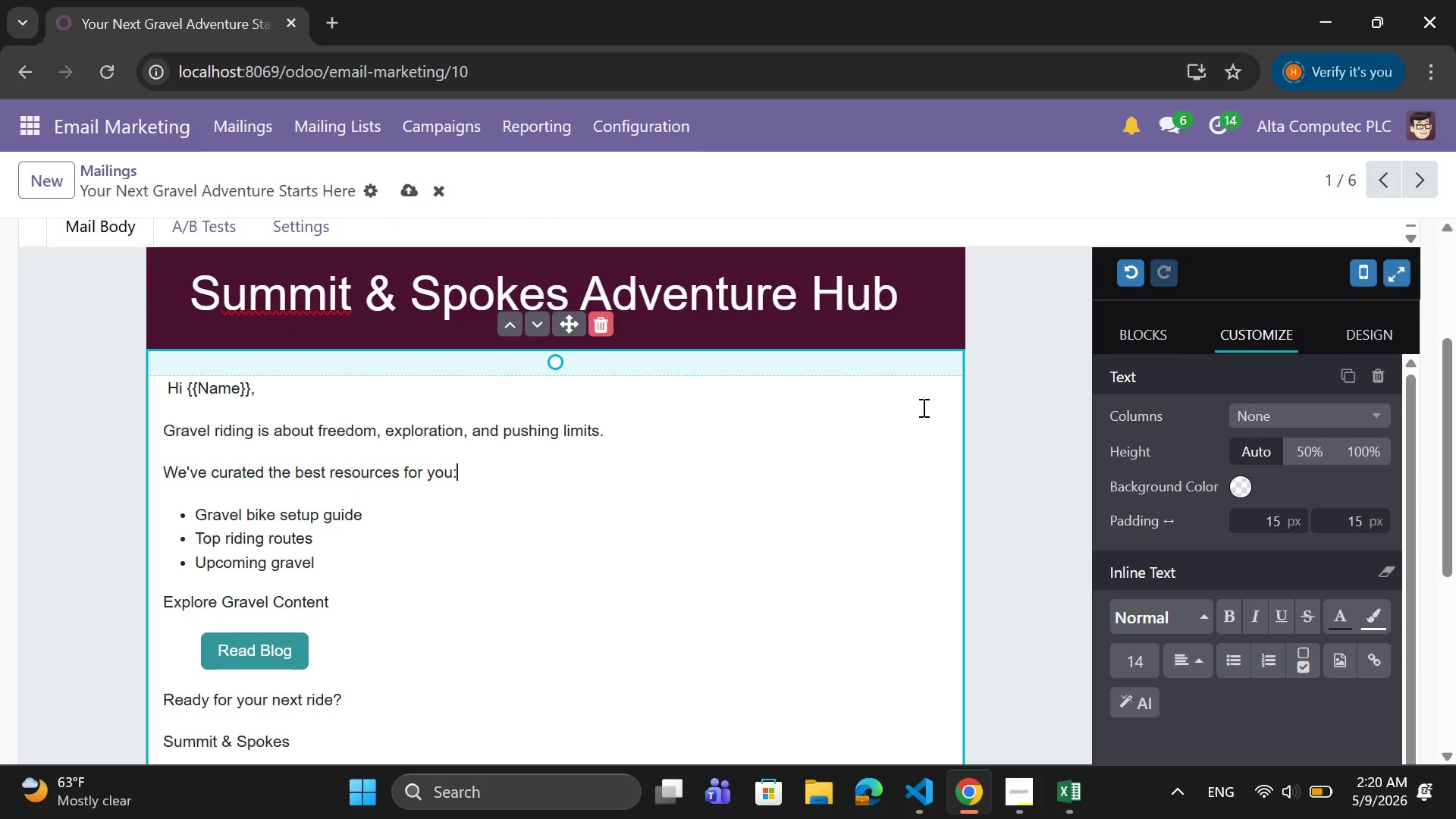 
scroll: coordinate [922, 407], scroll_direction: down, amount: 4.0
 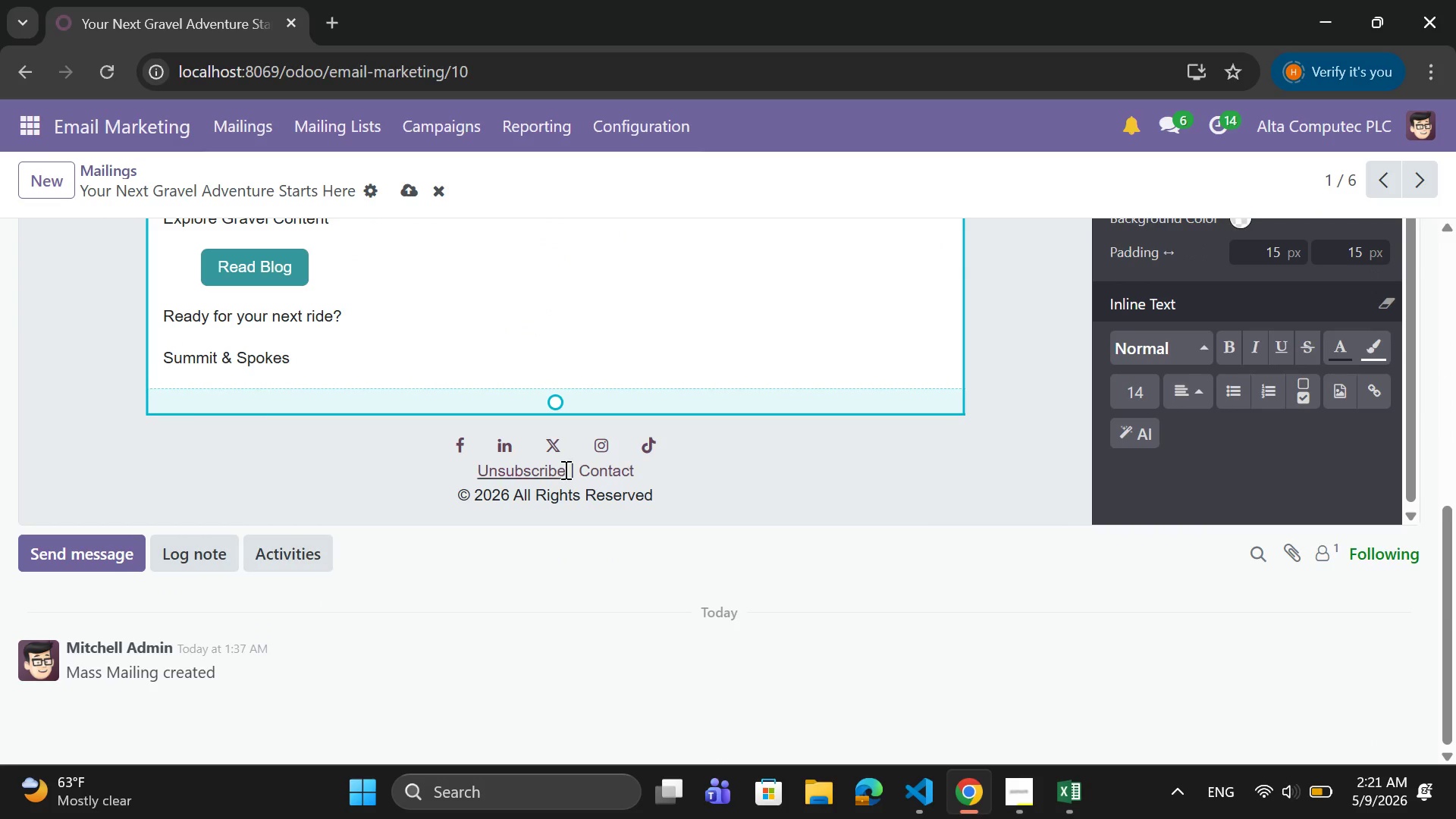 
left_click_drag(start_coordinate=[563, 469], to_coordinate=[482, 470])
 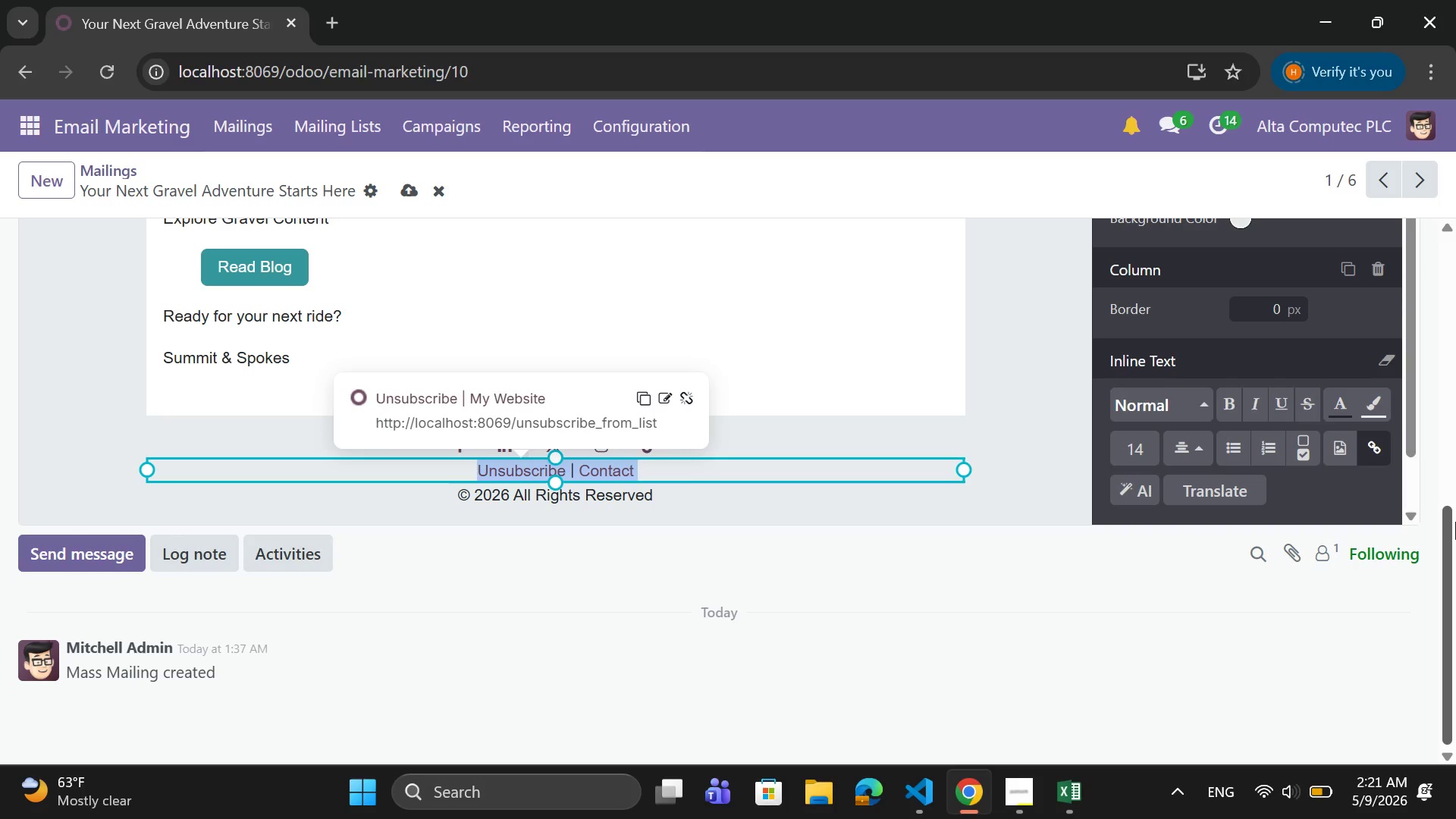 
key(CapsLock)
 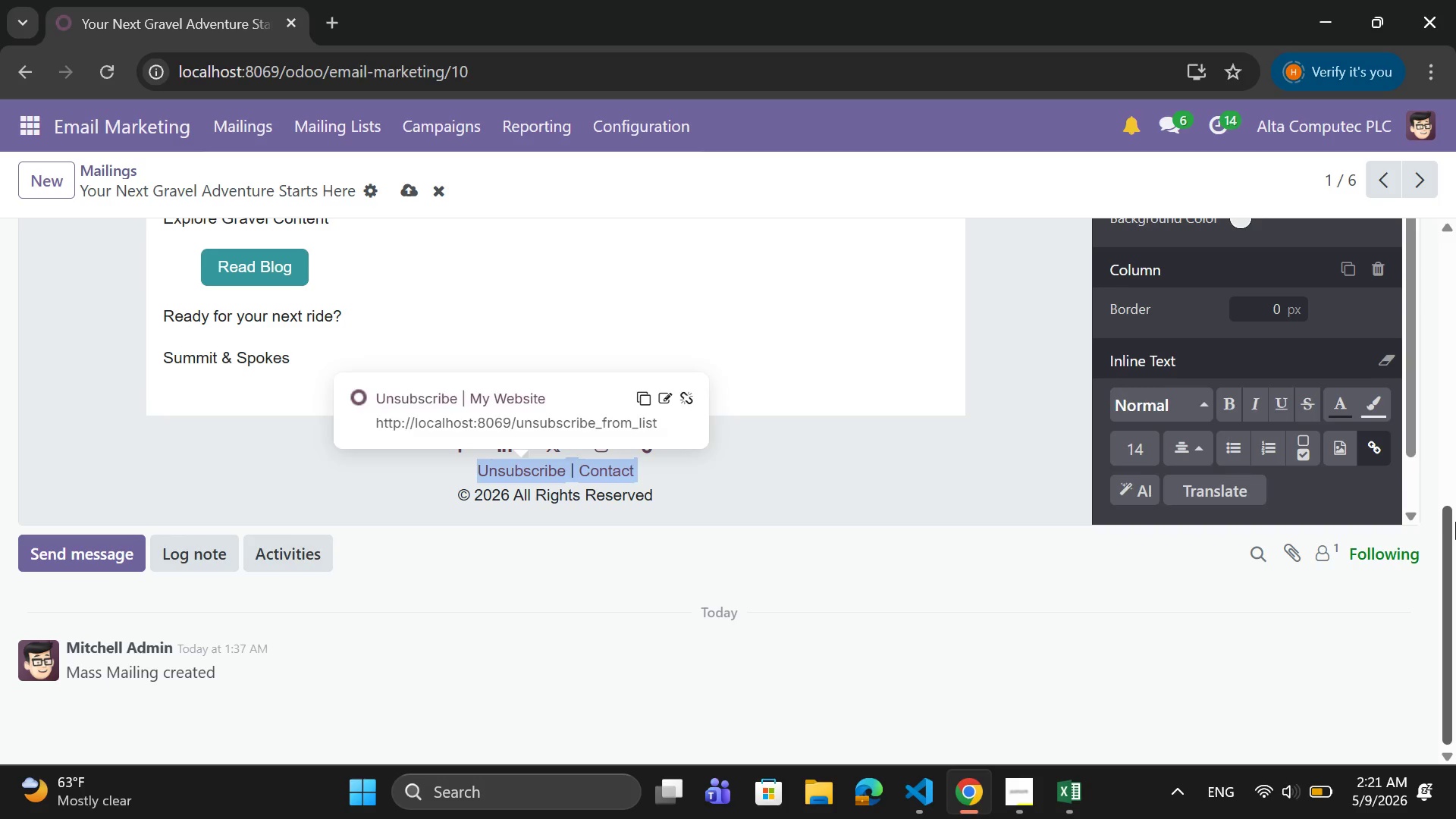 
key(S)
 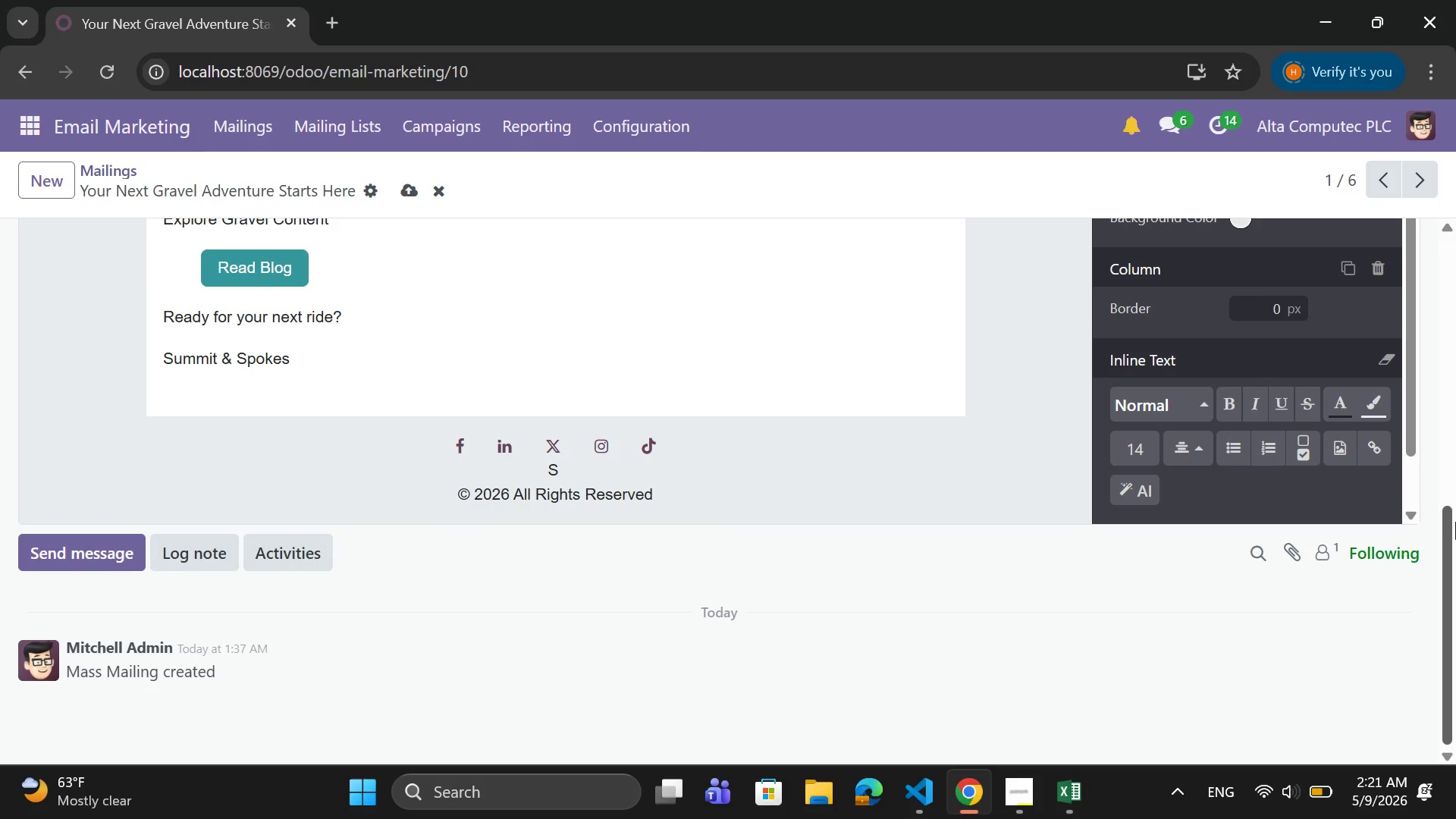 
key(CapsLock)
 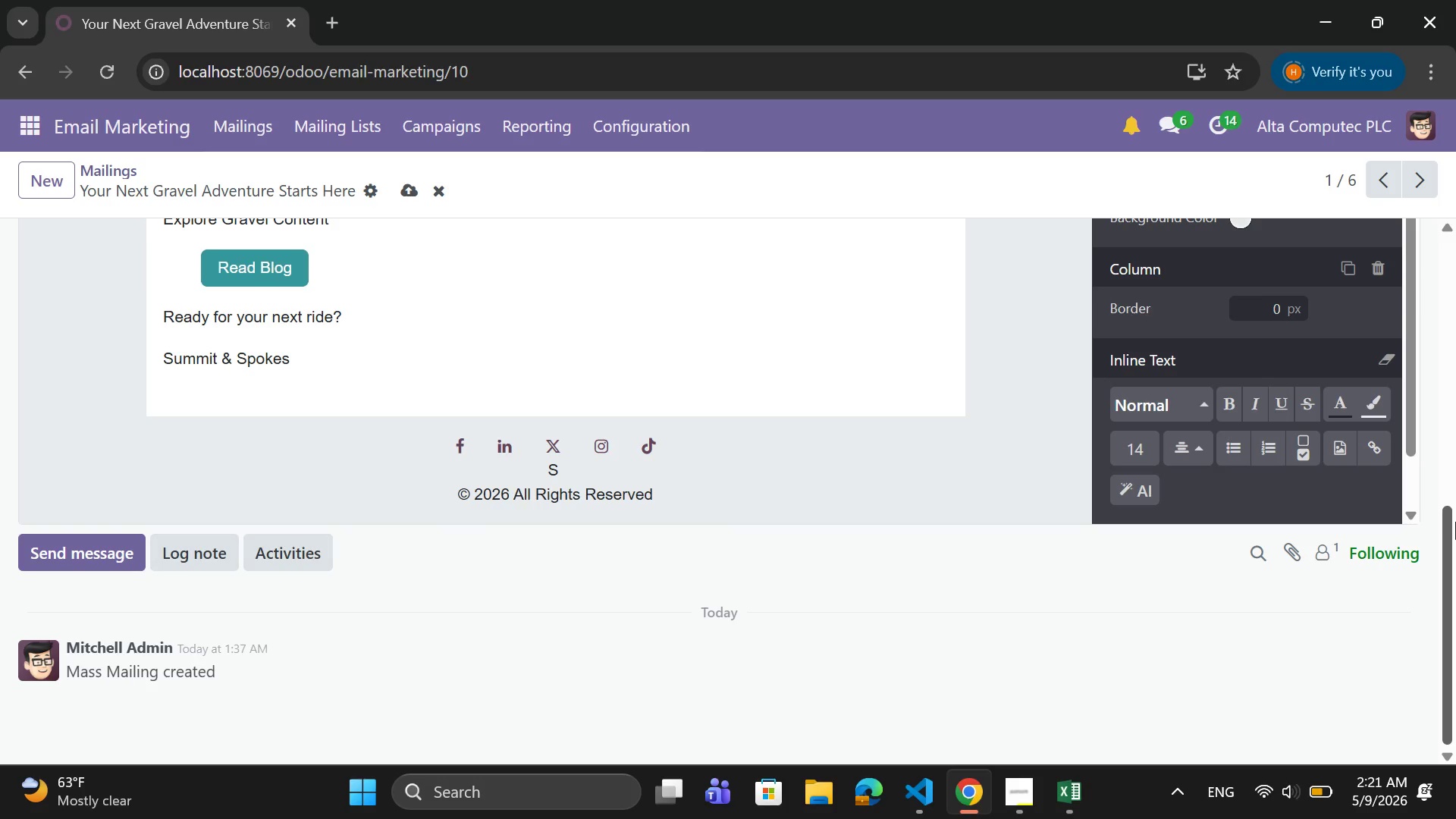 
key(Control+Z)
 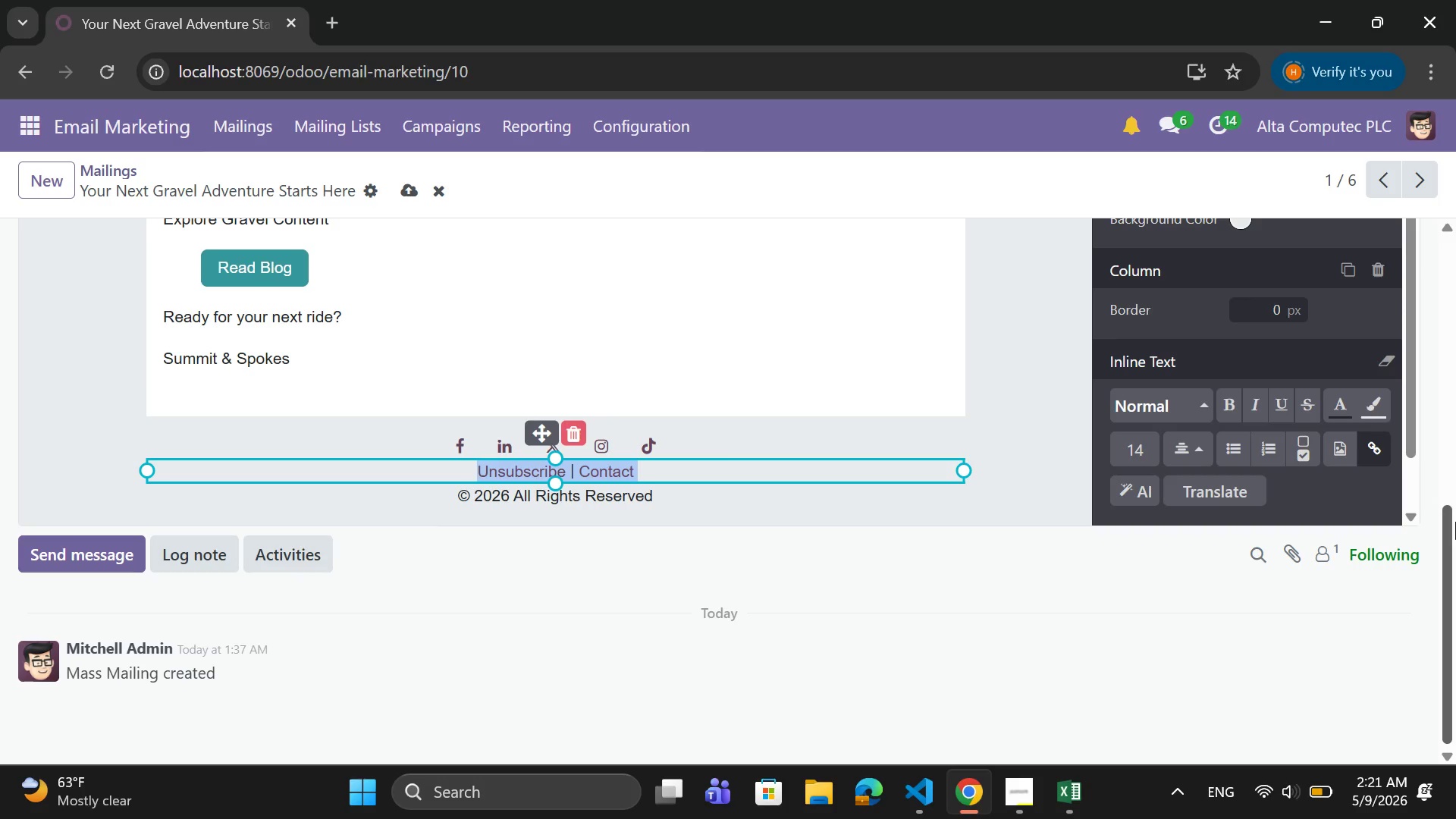 
wait(11.31)
 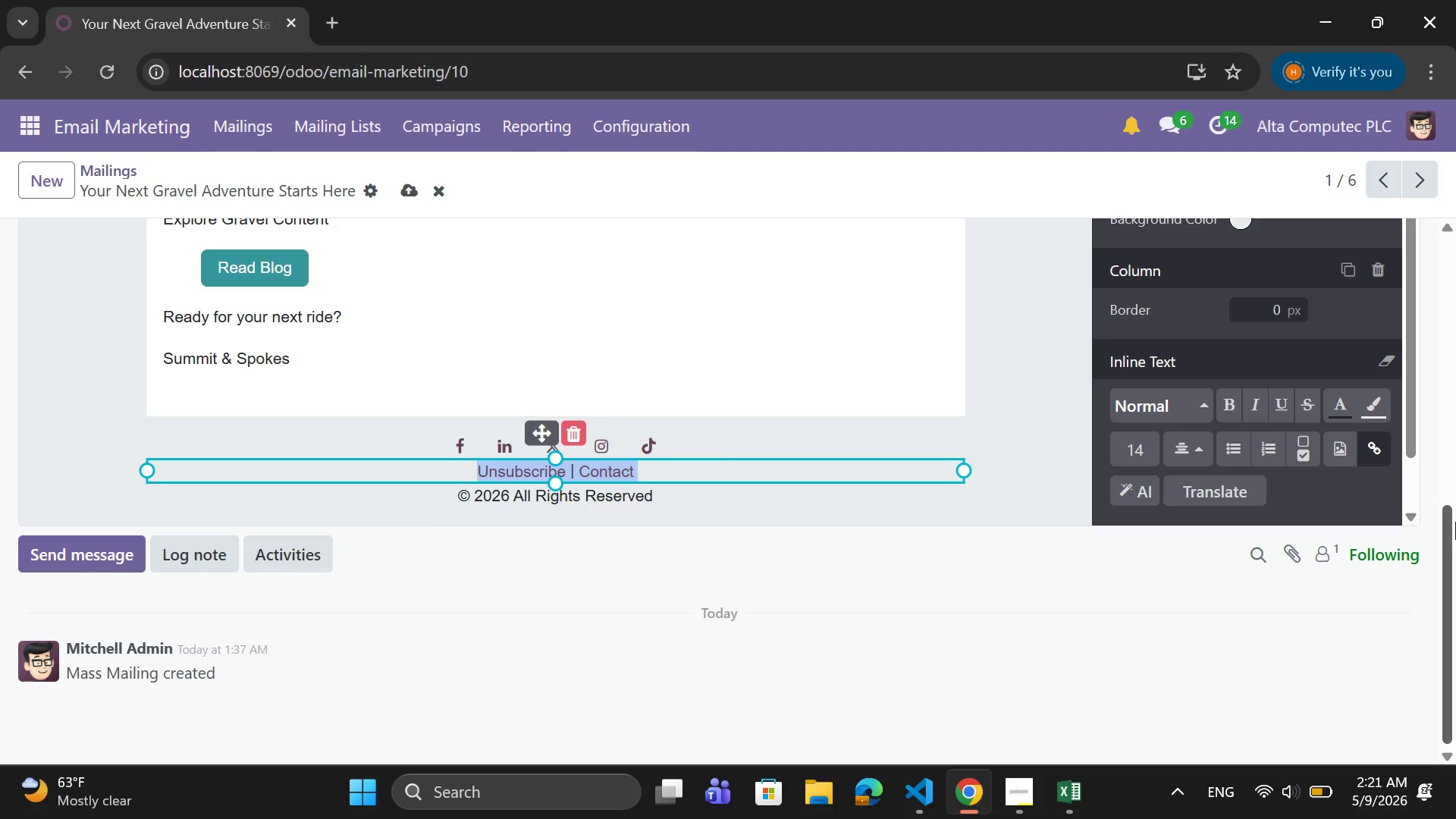 
left_click([473, 466])
 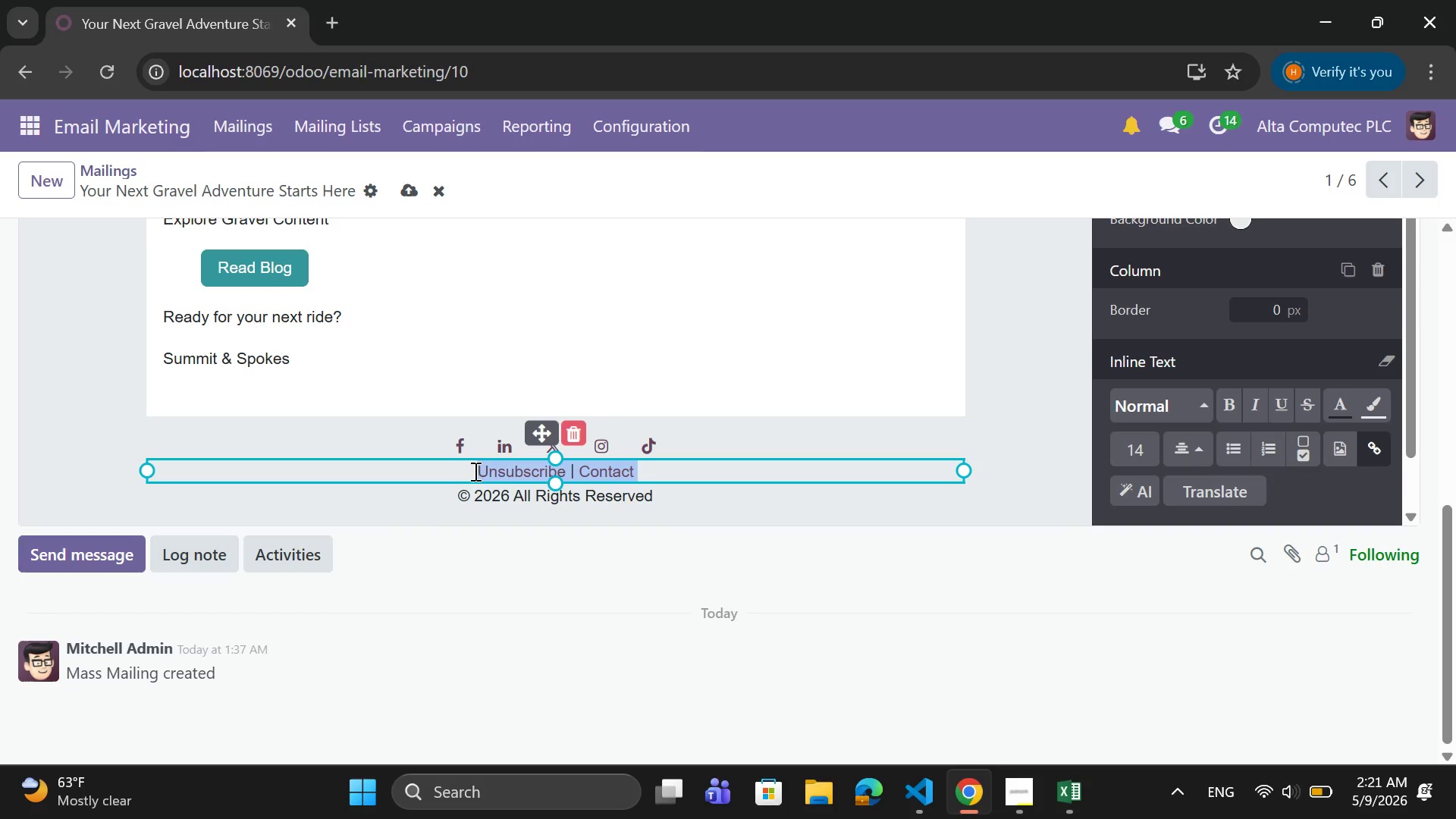 
left_click([474, 472])
 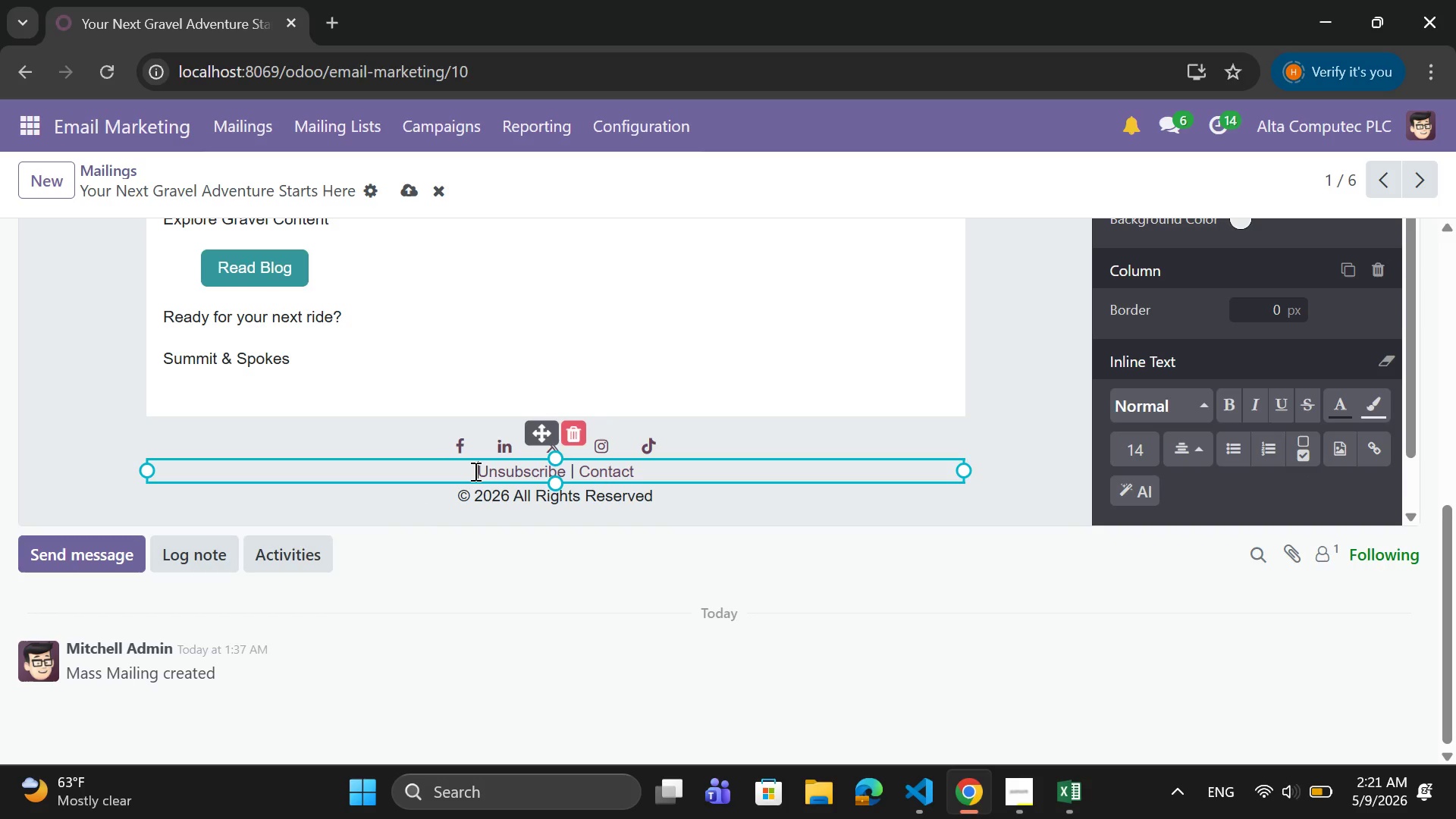 
left_click_drag(start_coordinate=[475, 470], to_coordinate=[566, 479])
 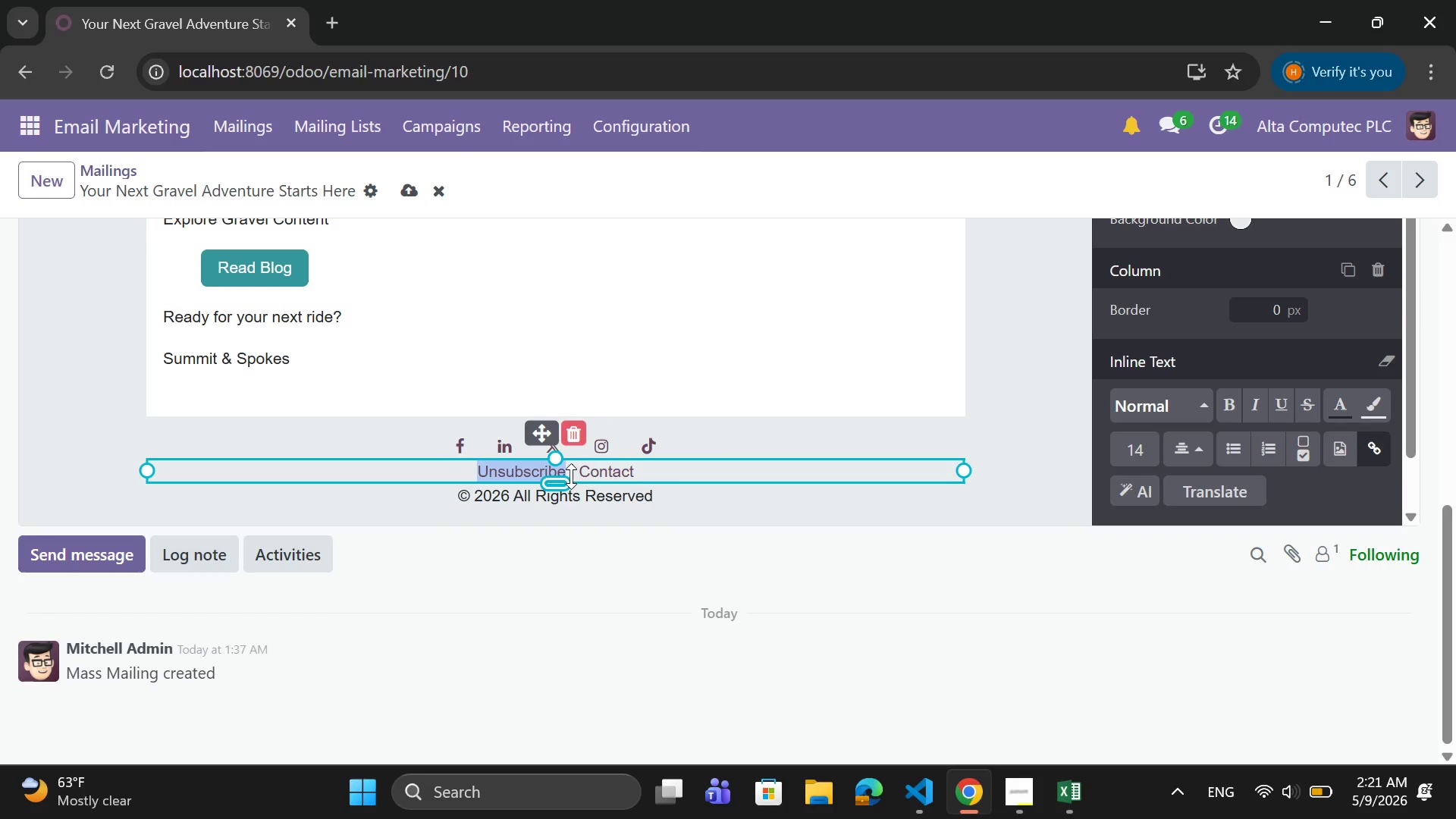 
type(Summit & Summit)
key(Backspace)
key(Backspace)
key(Backspace)
key(Backspace)
key(Backspace)
type(pokes)
 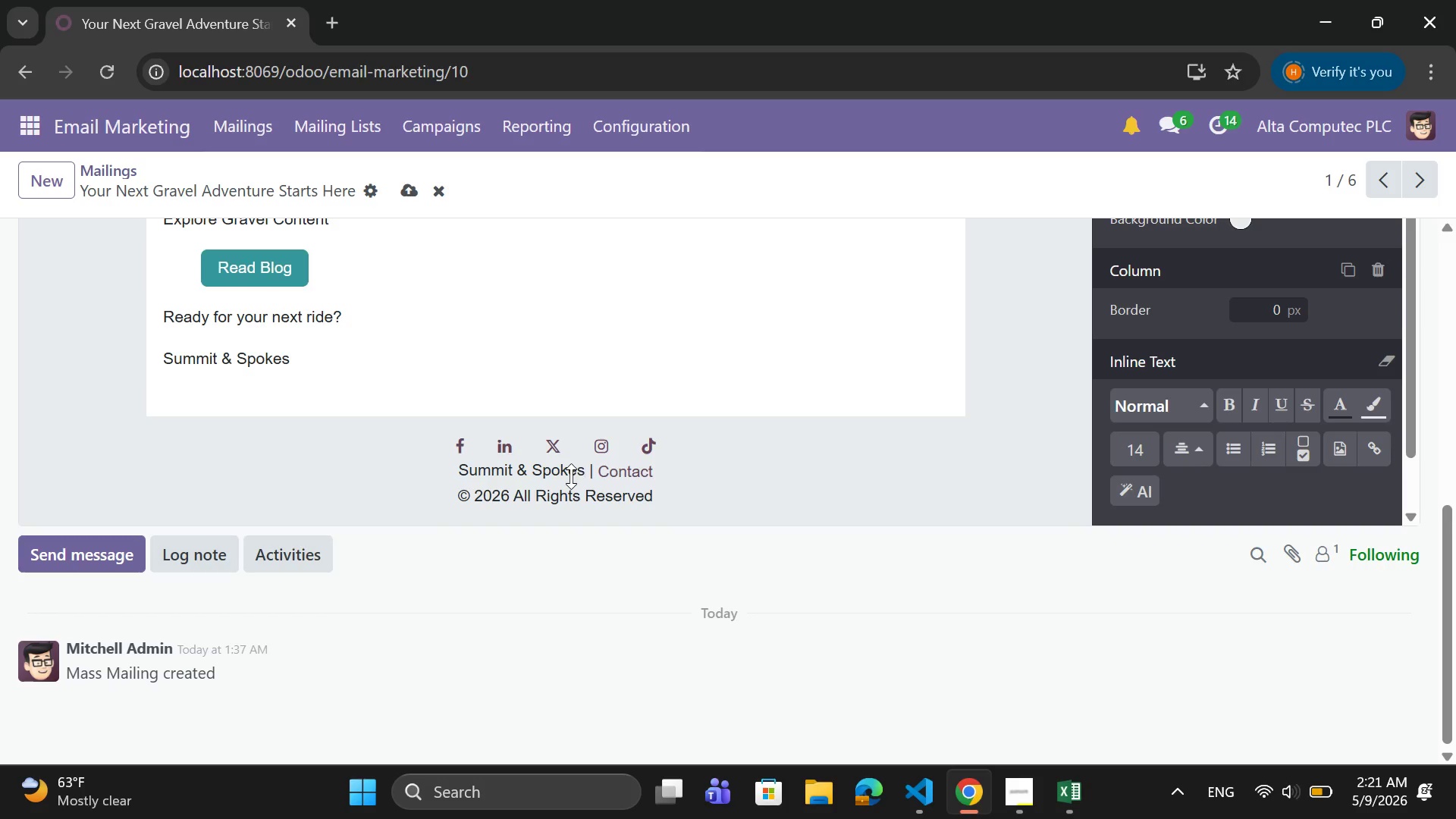 
type( Adventurw)
key(Backspace)
type(e Hub)
 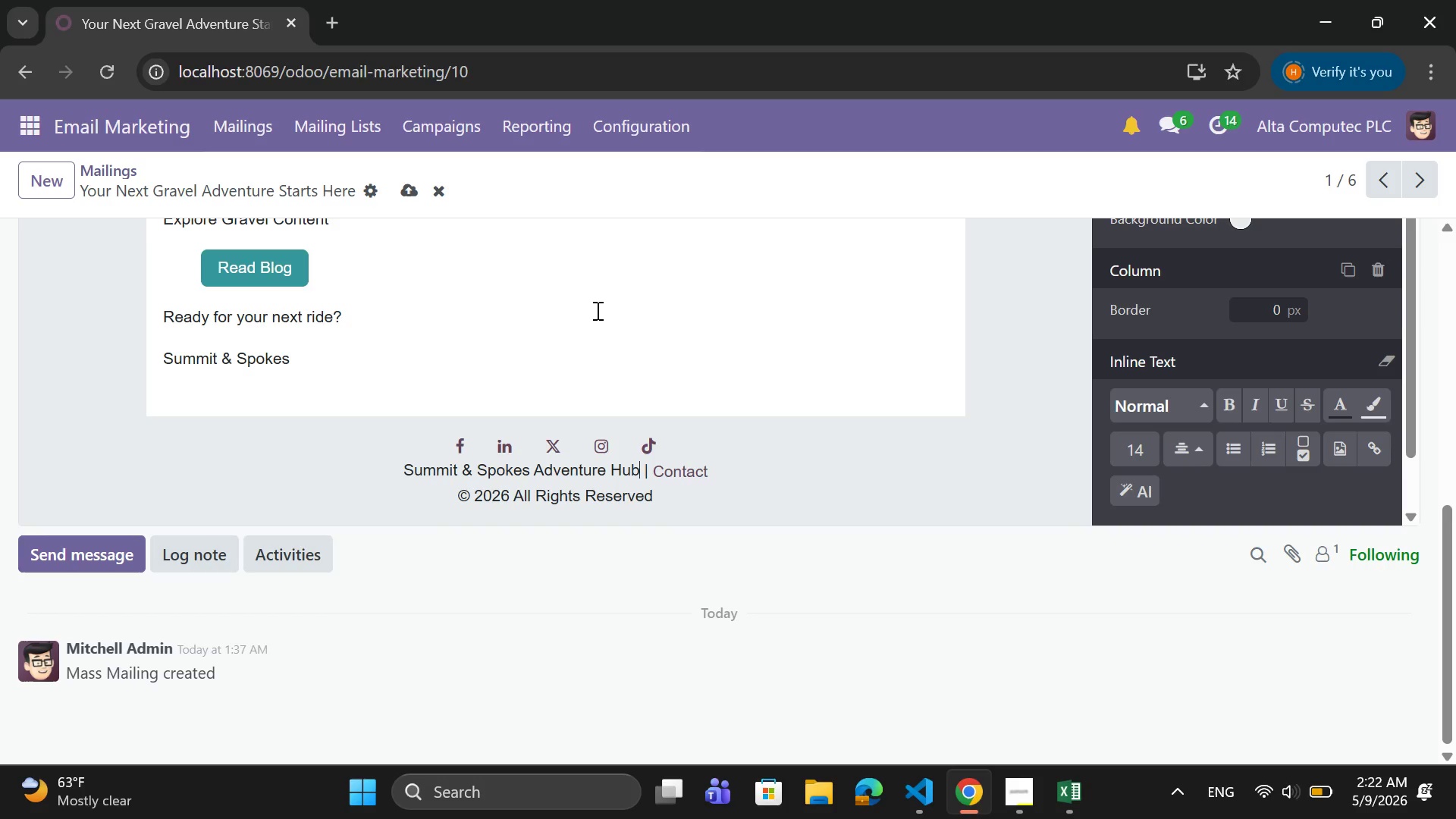 
wait(15.84)
 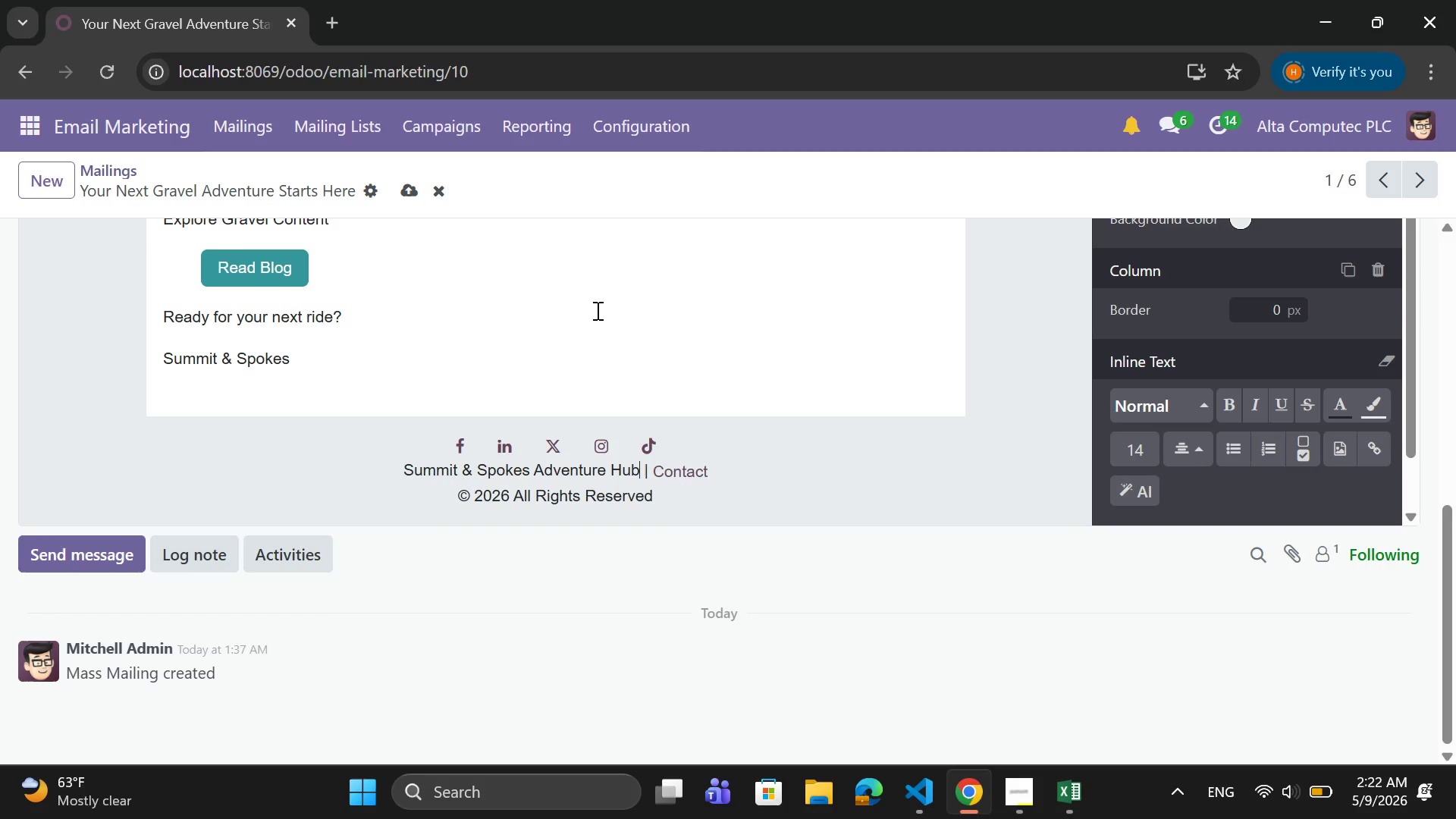 
left_click([728, 507])
 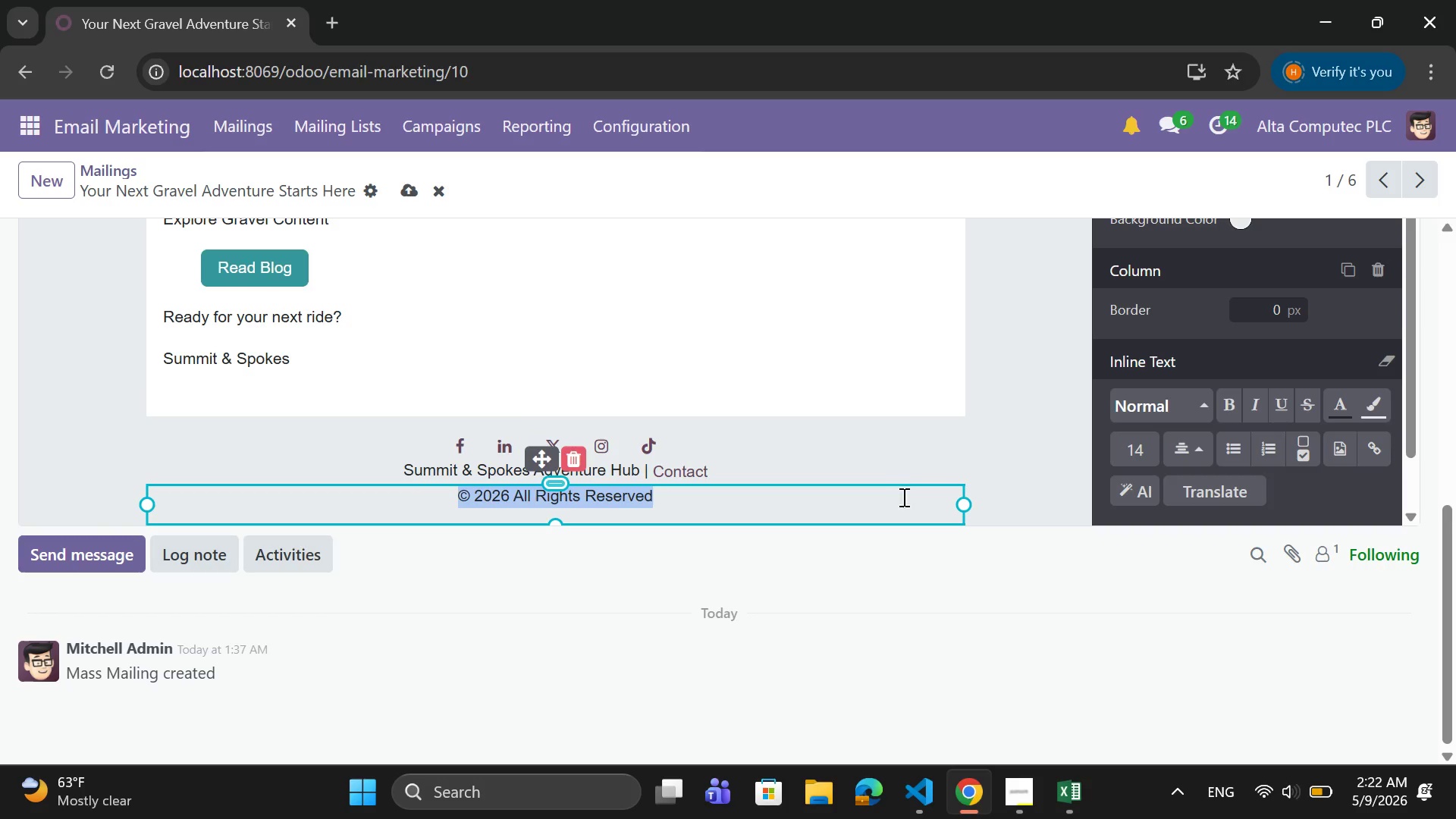 
left_click([927, 511])
 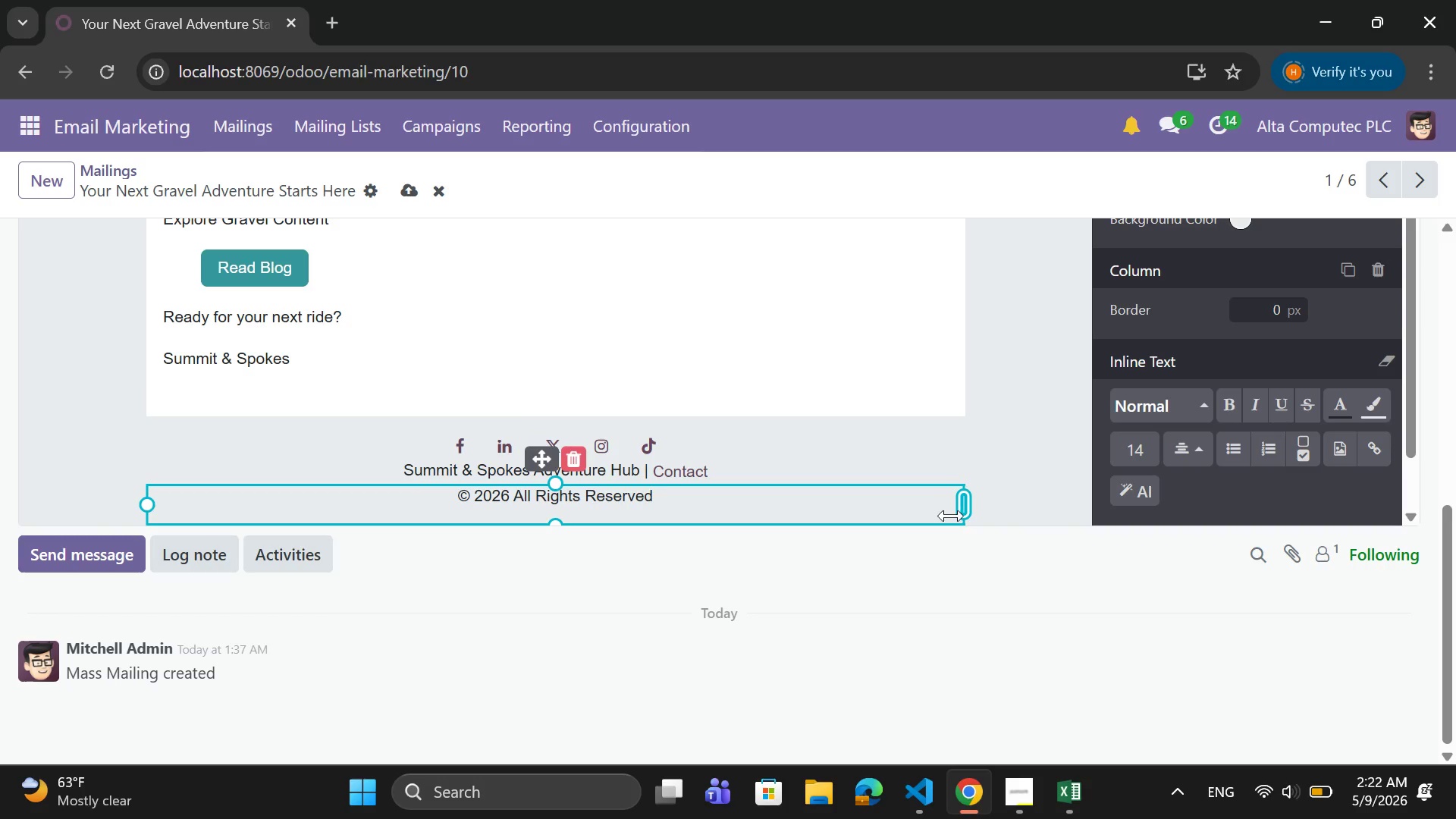 
left_click([942, 520])
 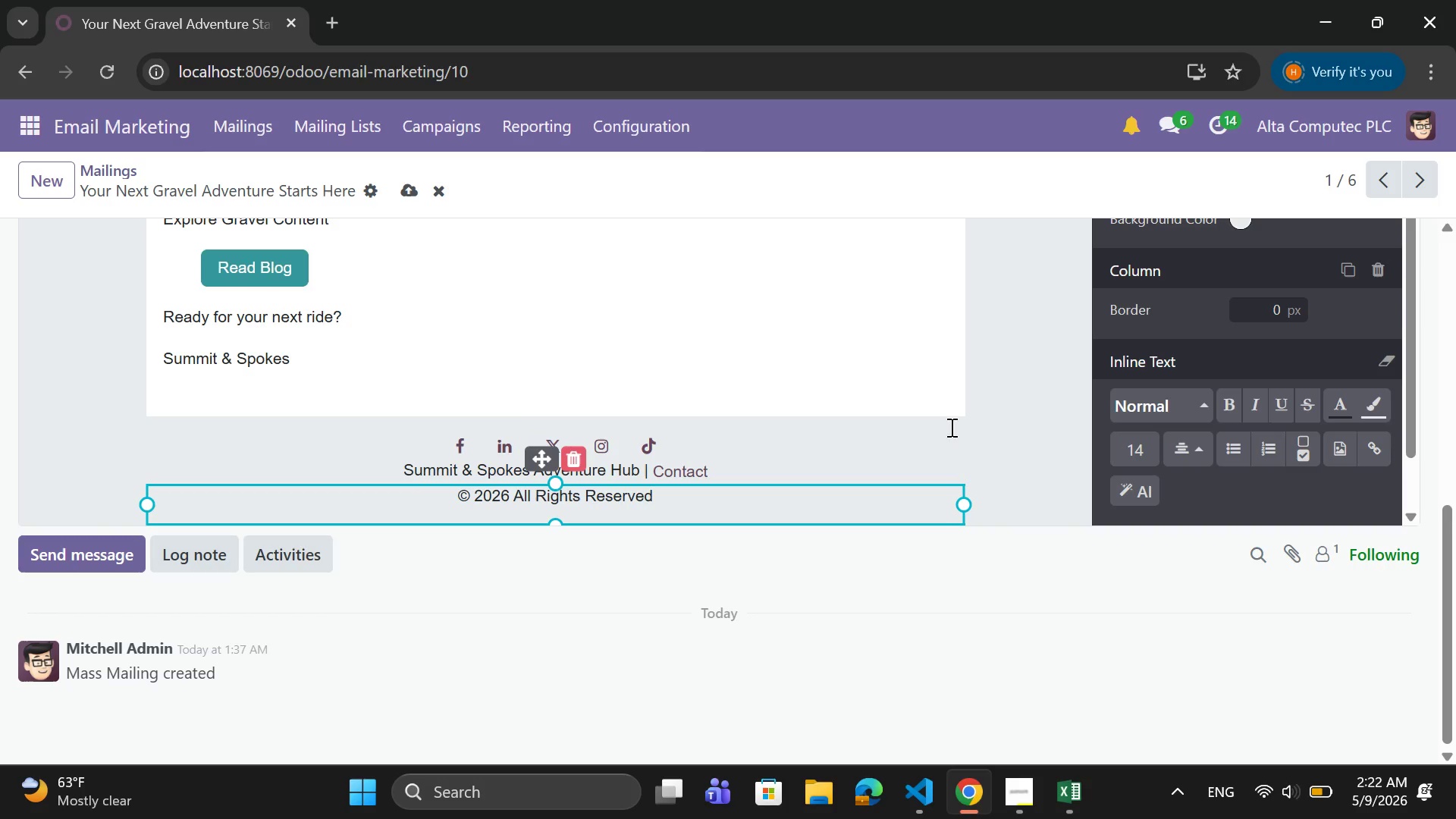 
left_click([947, 428])
 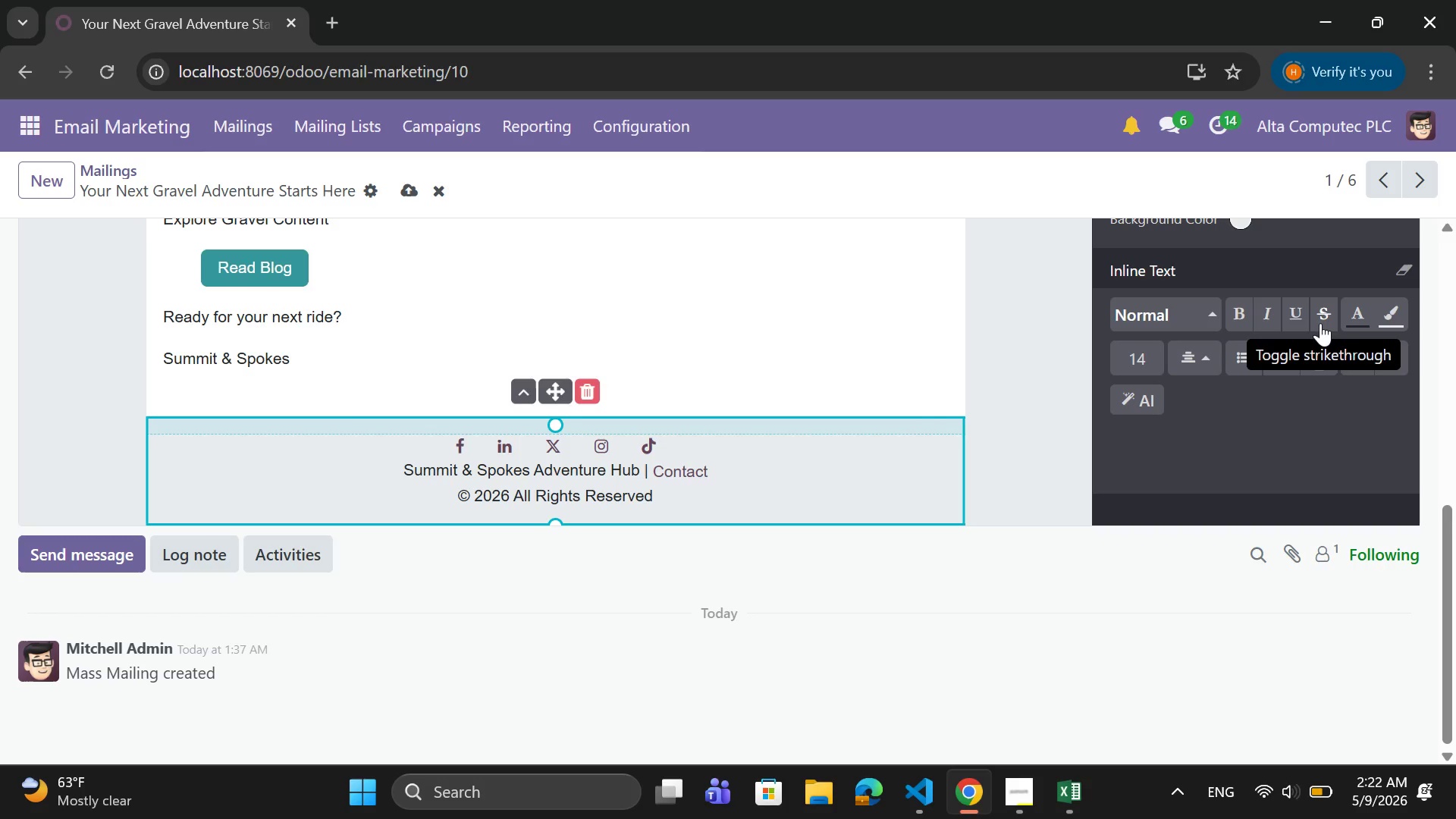 
left_click([1237, 224])
 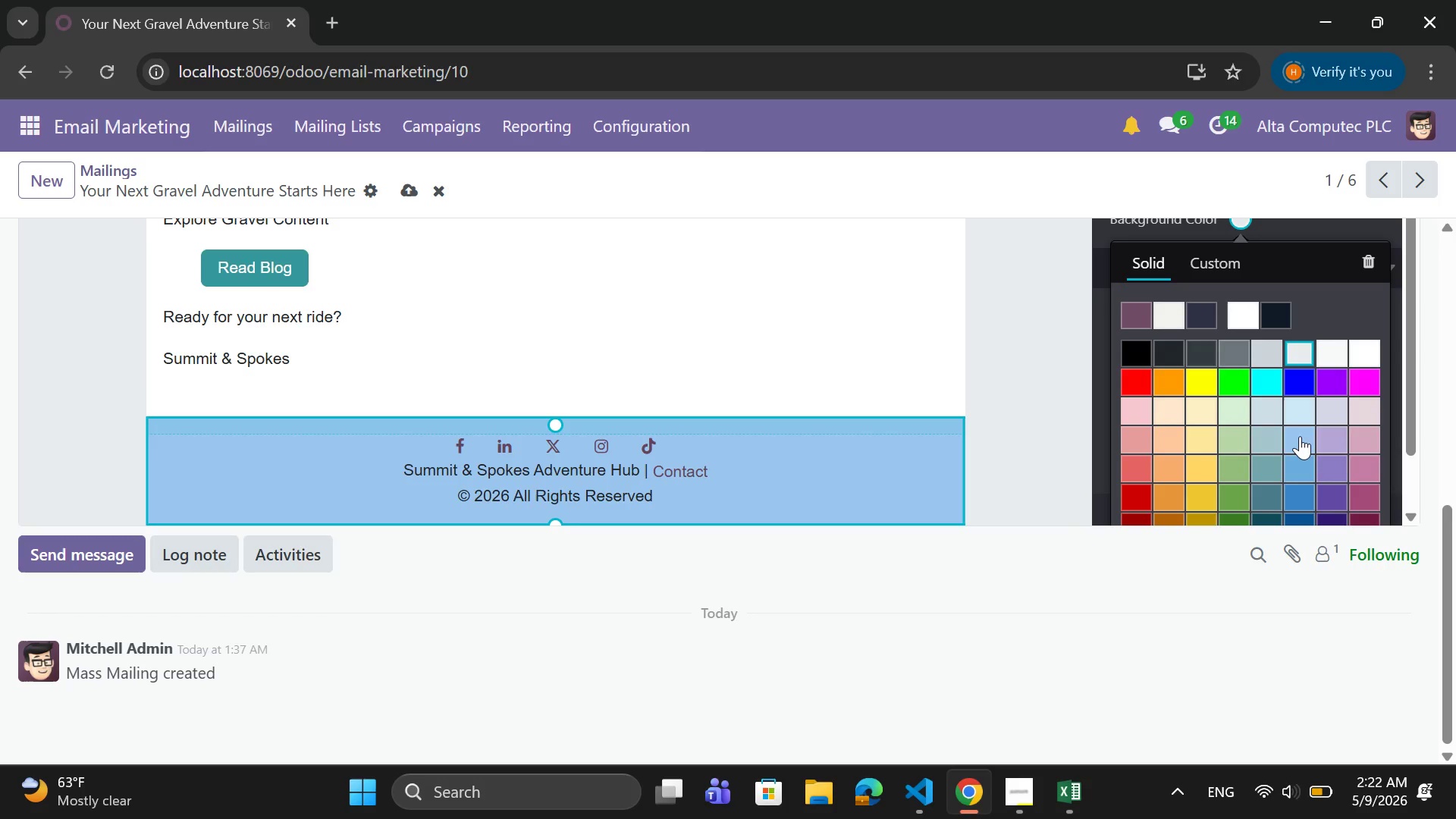 
scroll: coordinate [1300, 436], scroll_direction: down, amount: 1.0
 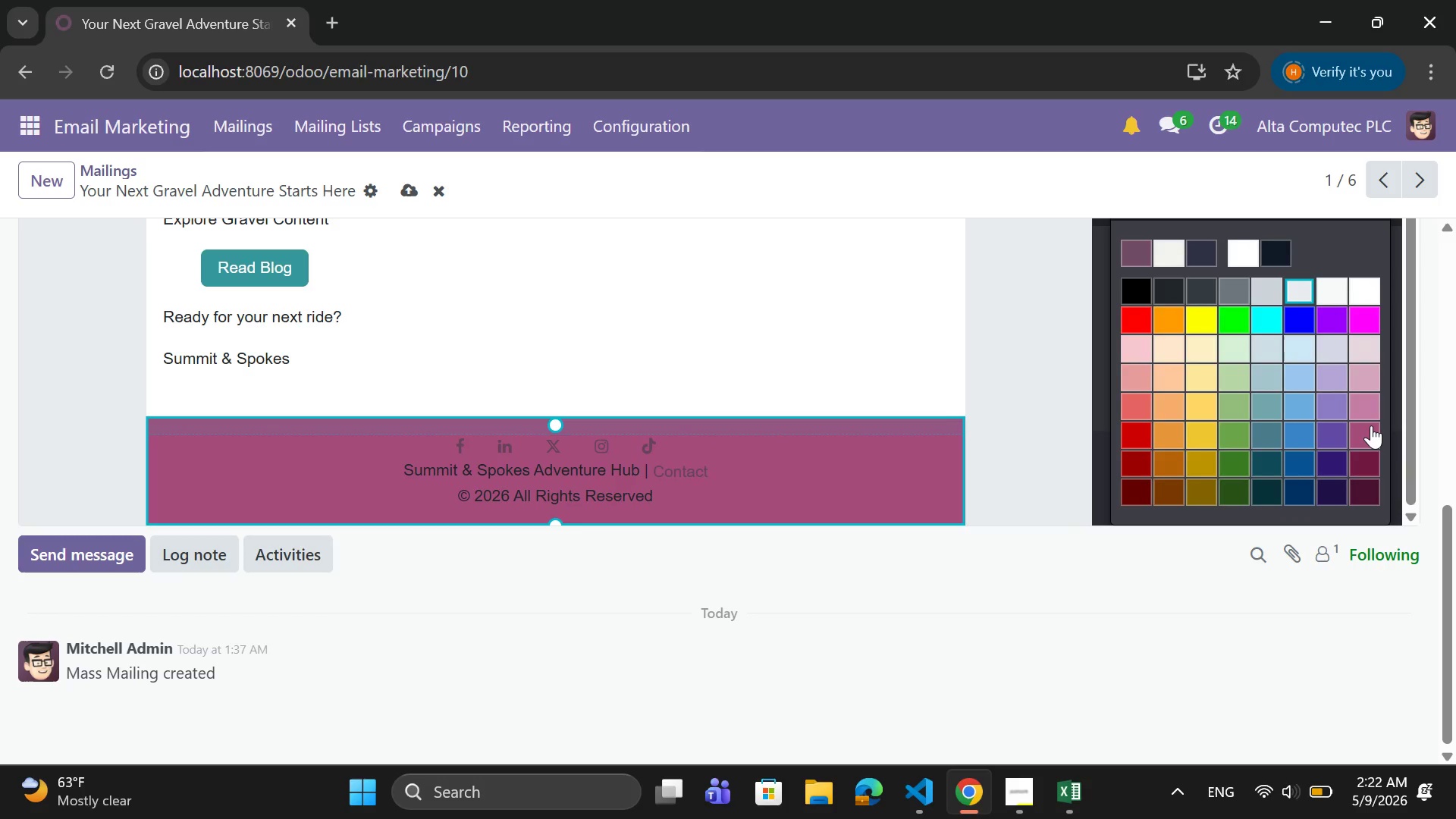 
wait(8.55)
 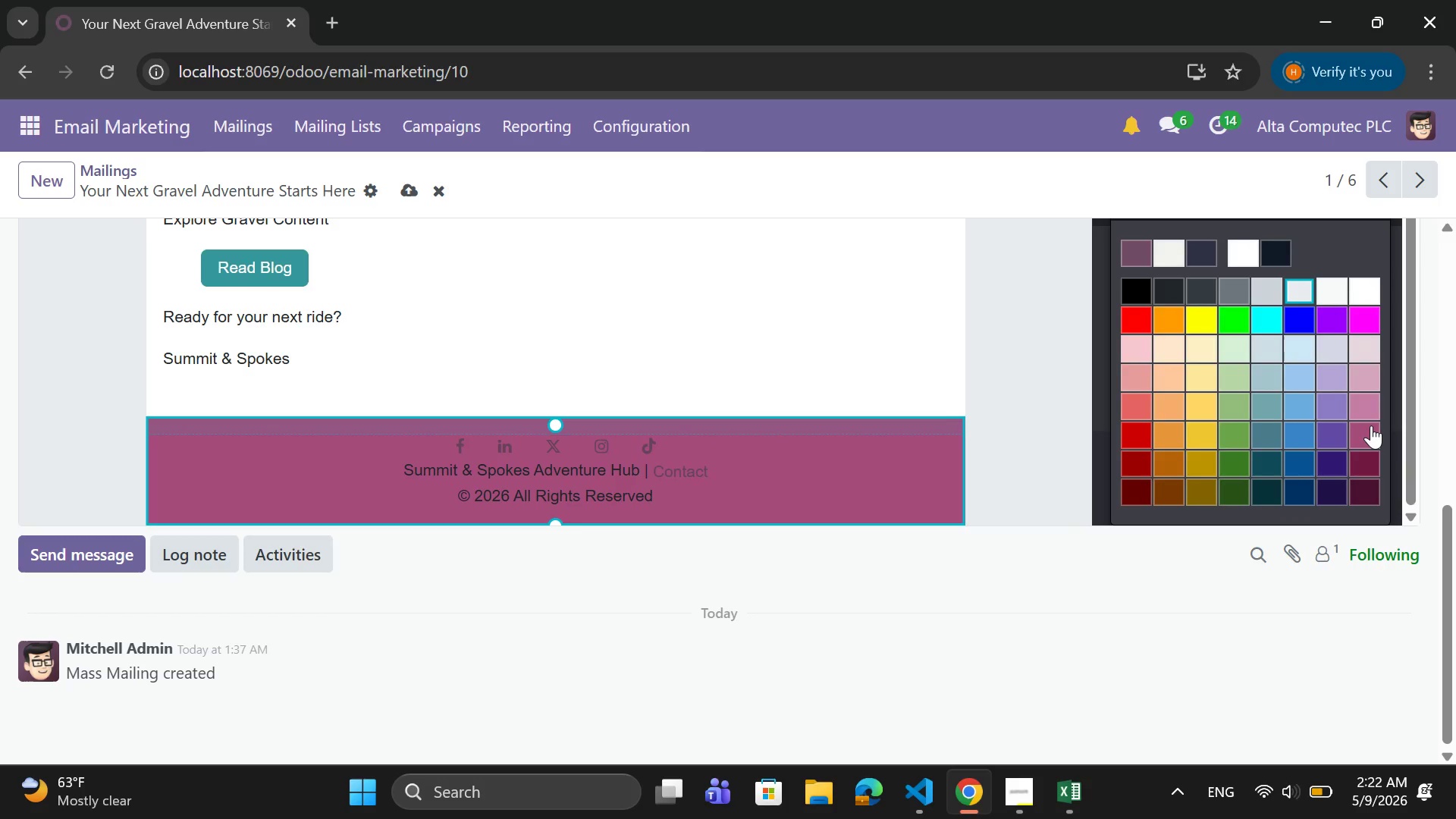 
left_click([1374, 407])
 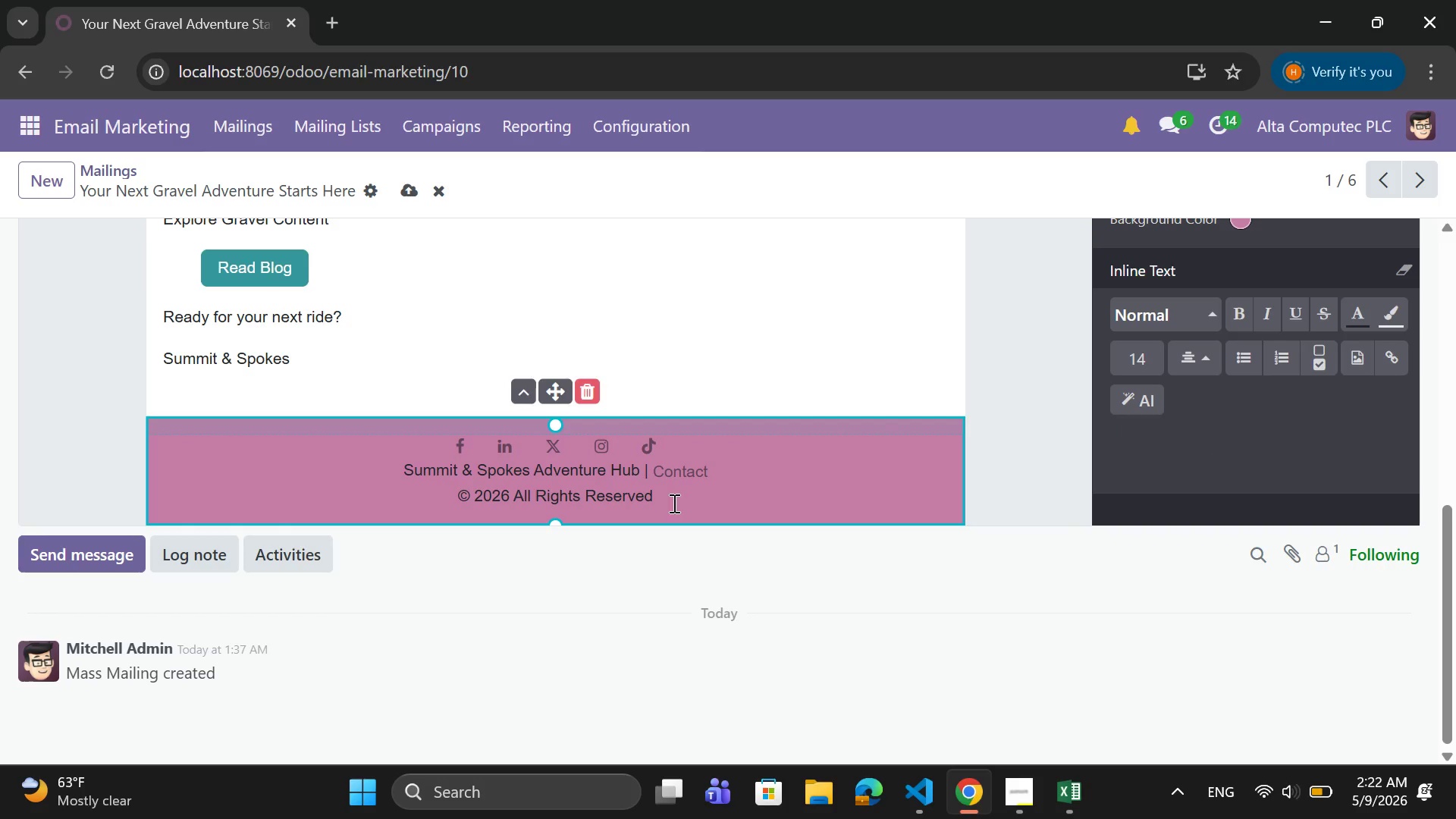 
left_click_drag(start_coordinate=[673, 503], to_coordinate=[405, 472])
 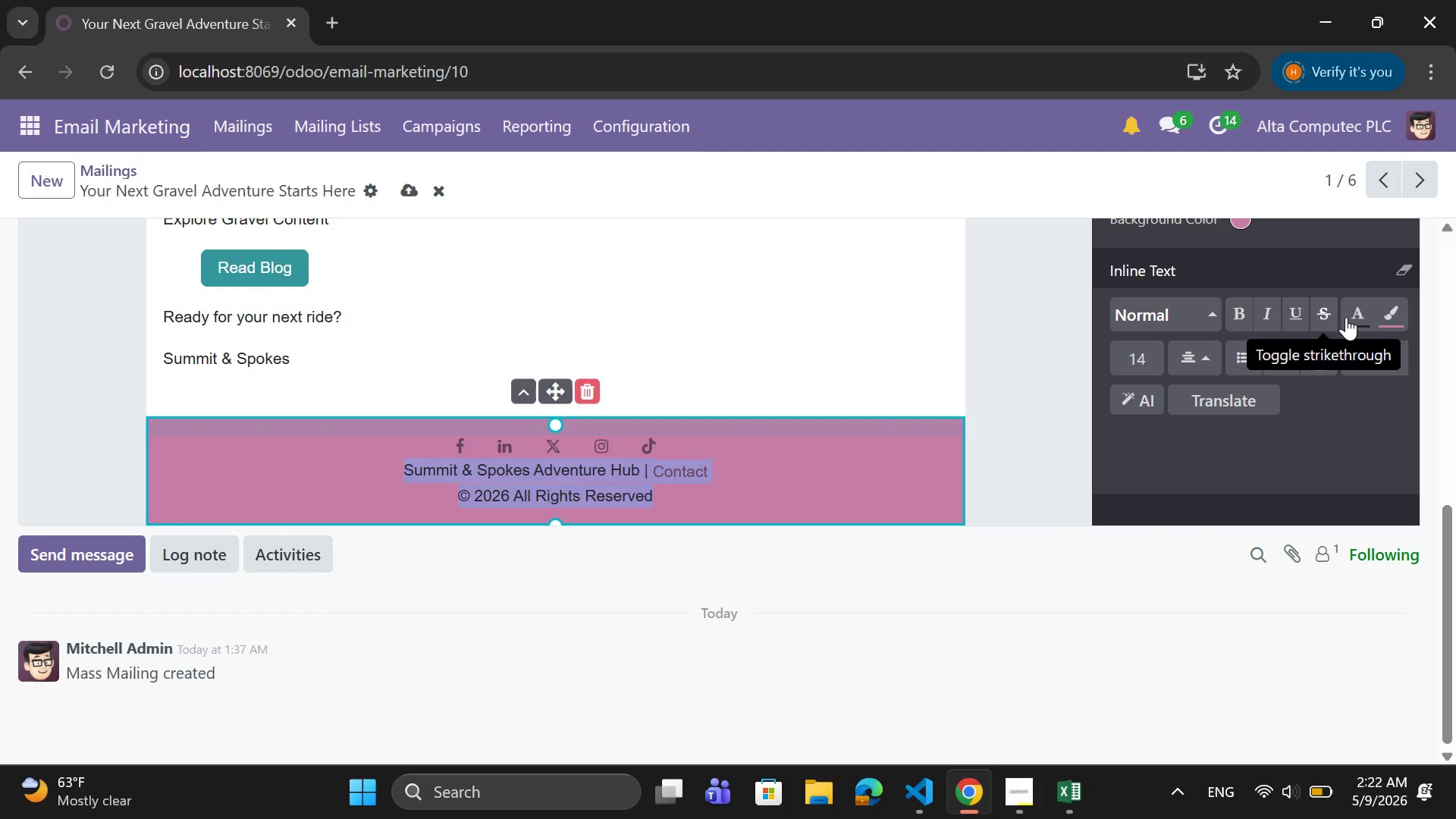 
left_click([1354, 316])
 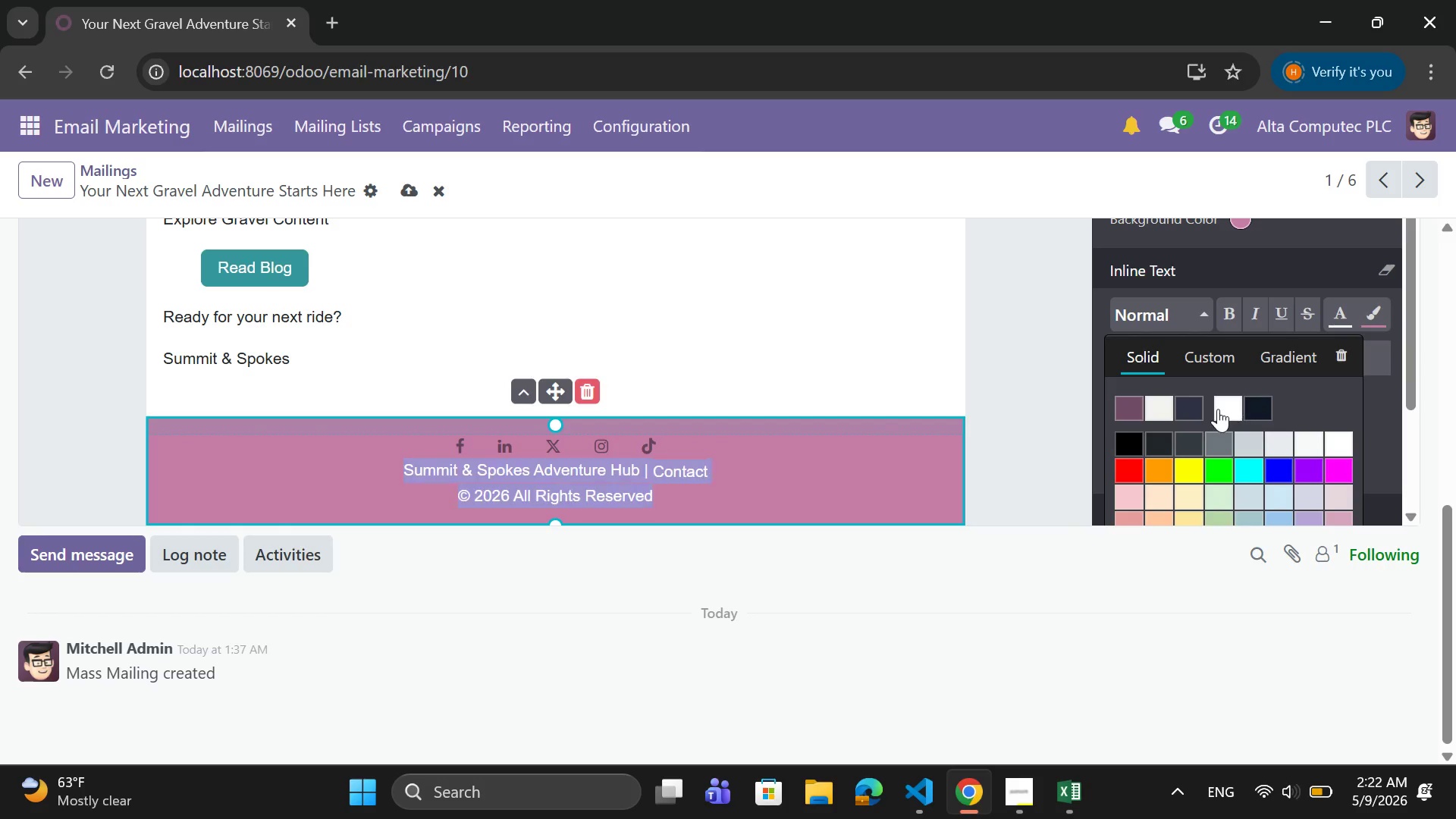 
left_click([1217, 410])
 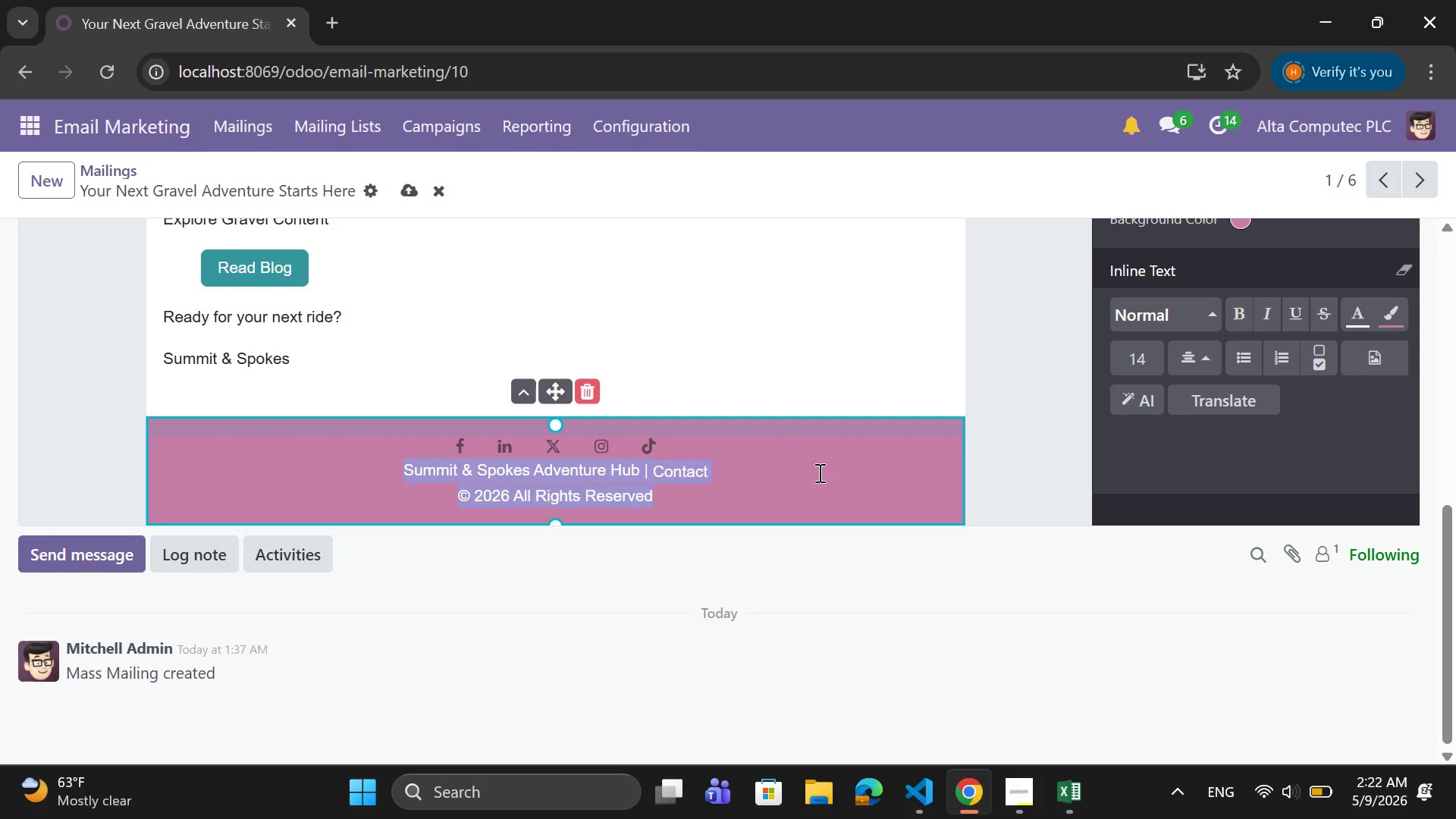 
left_click([817, 472])
 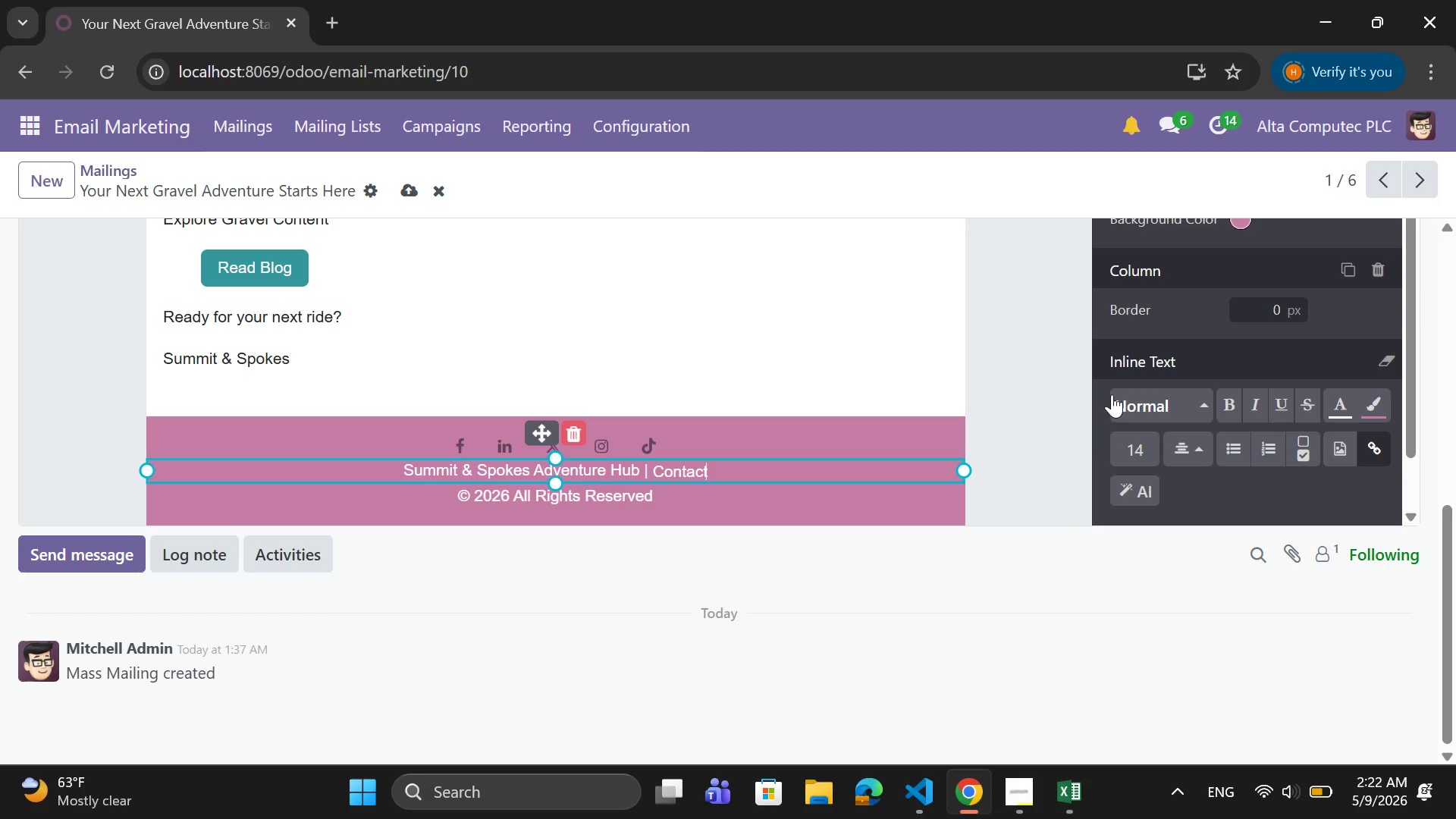 
left_click([1014, 383])
 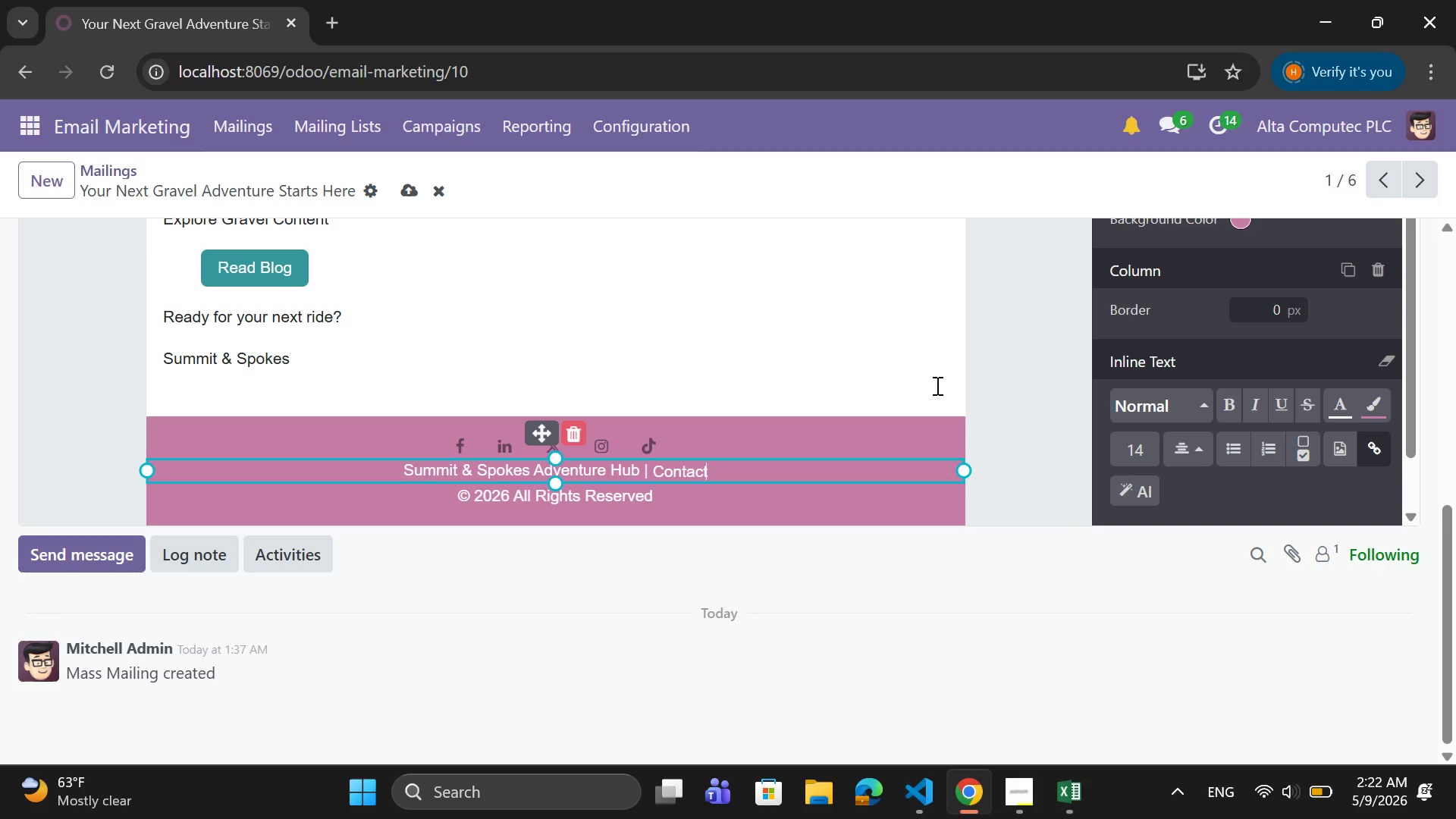 
left_click([936, 372])
 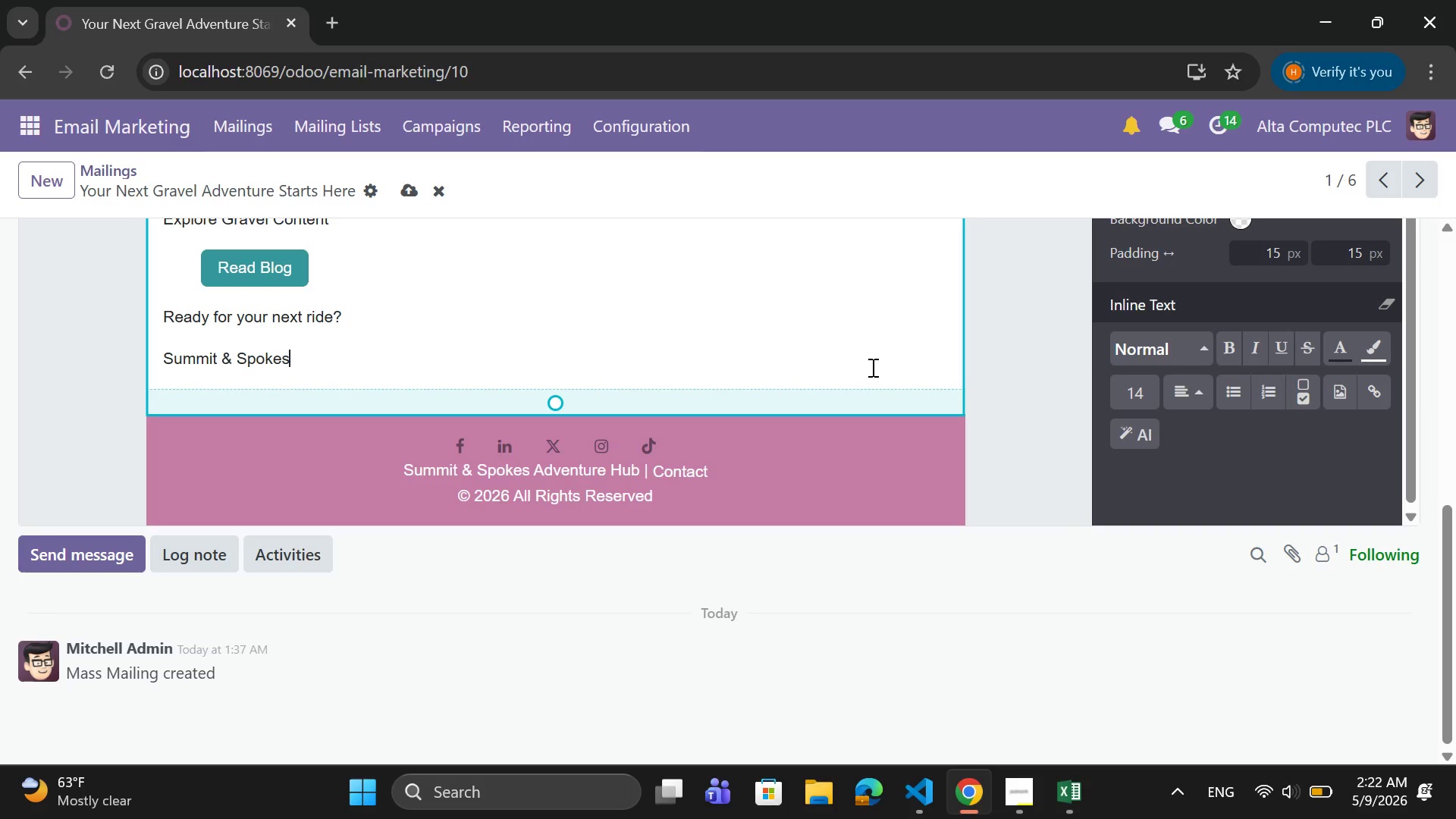 
scroll: coordinate [871, 367], scroll_direction: up, amount: 1.0
 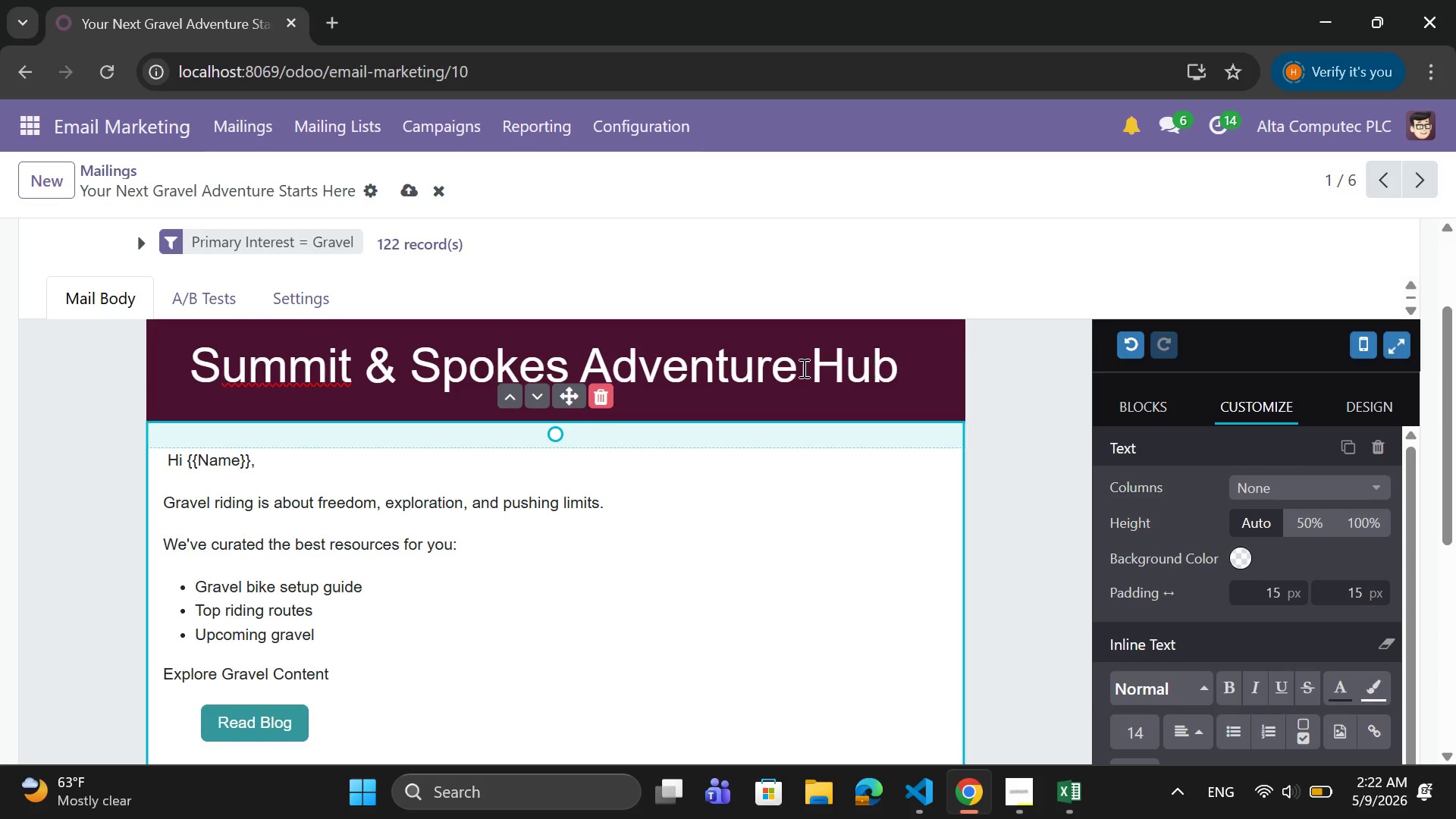 
left_click_drag(start_coordinate=[269, 456], to_coordinate=[165, 457])
 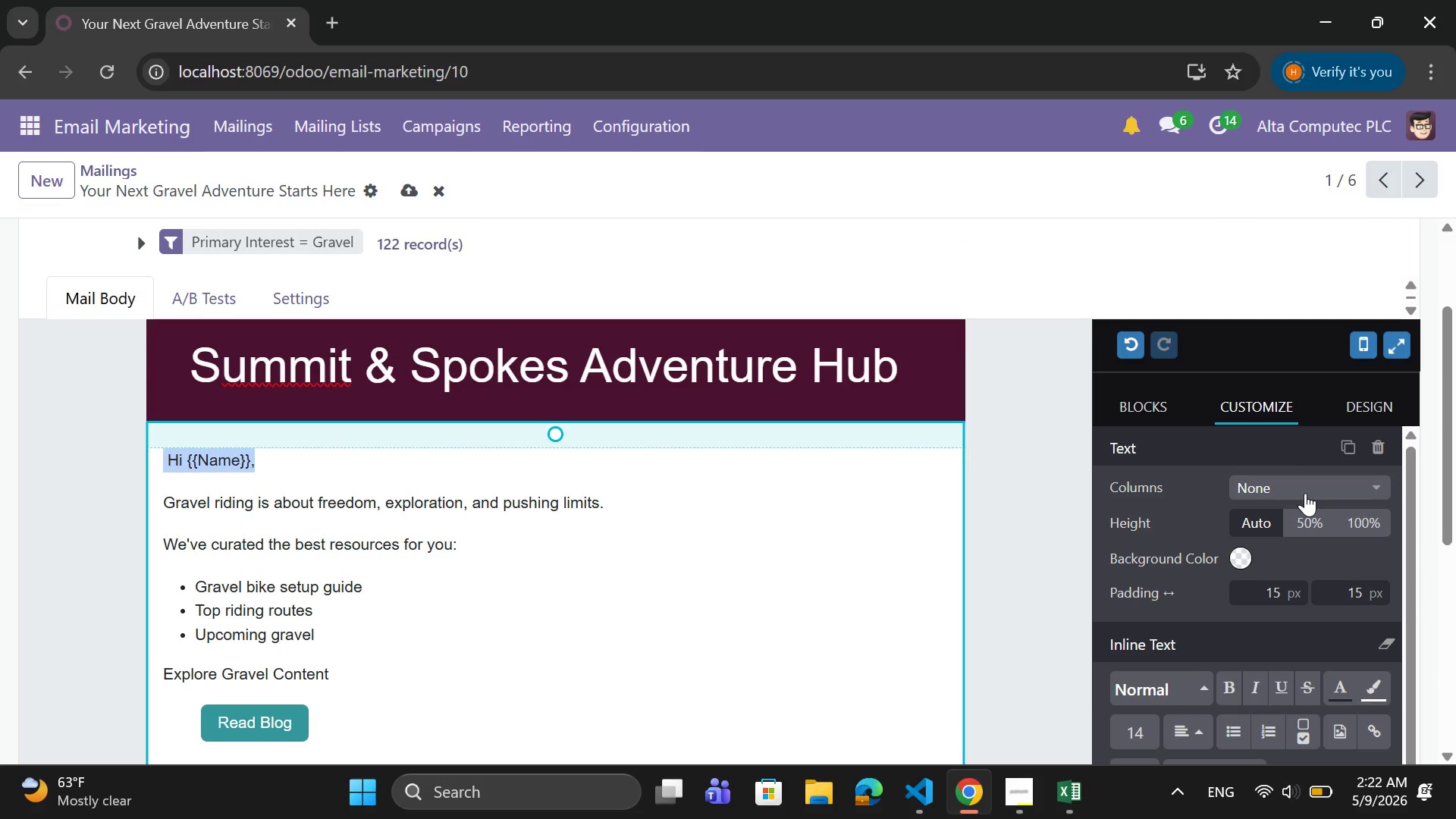 
scroll: coordinate [1181, 493], scroll_direction: down, amount: 10.0
 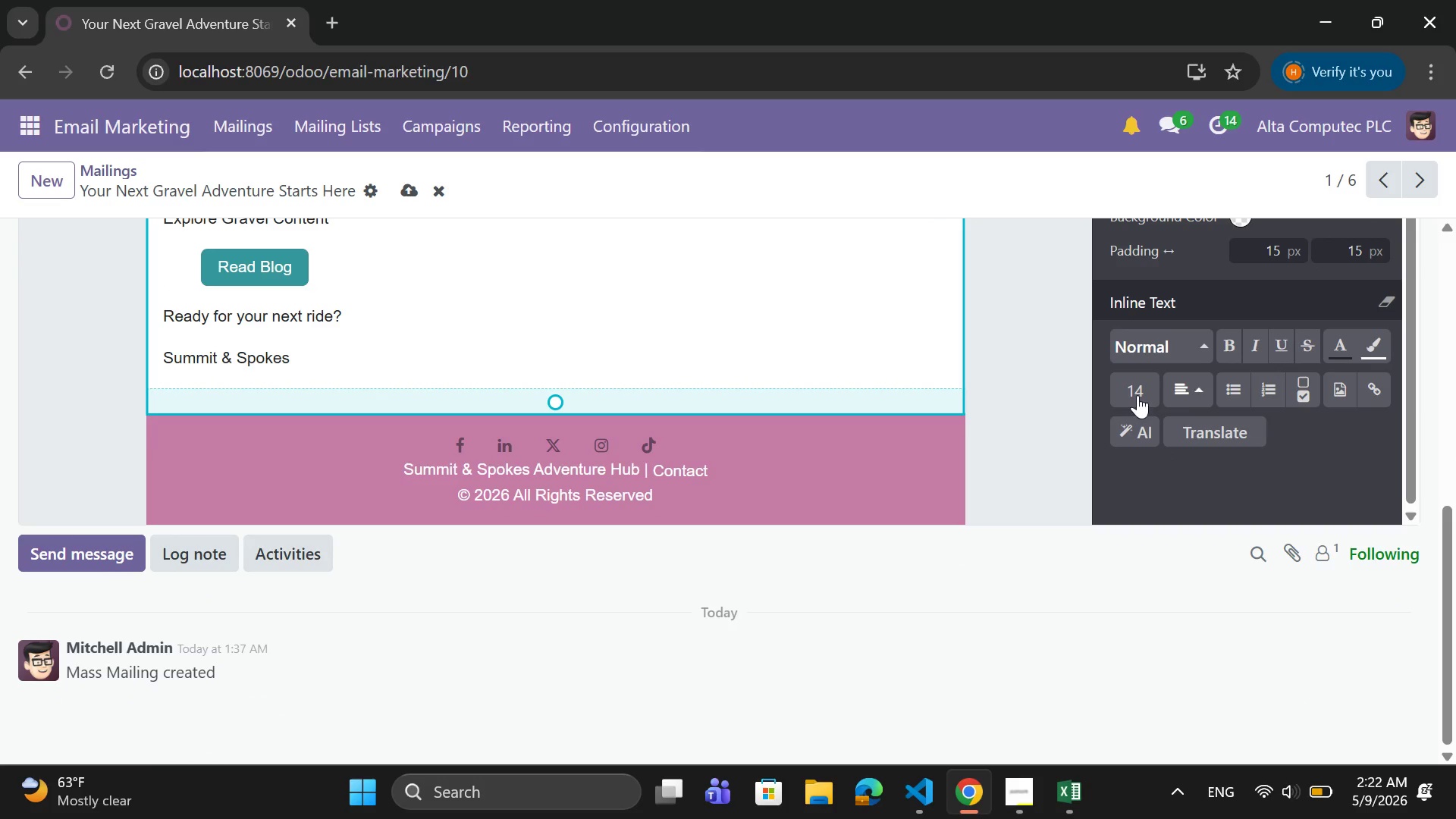 
left_click([1138, 395])
 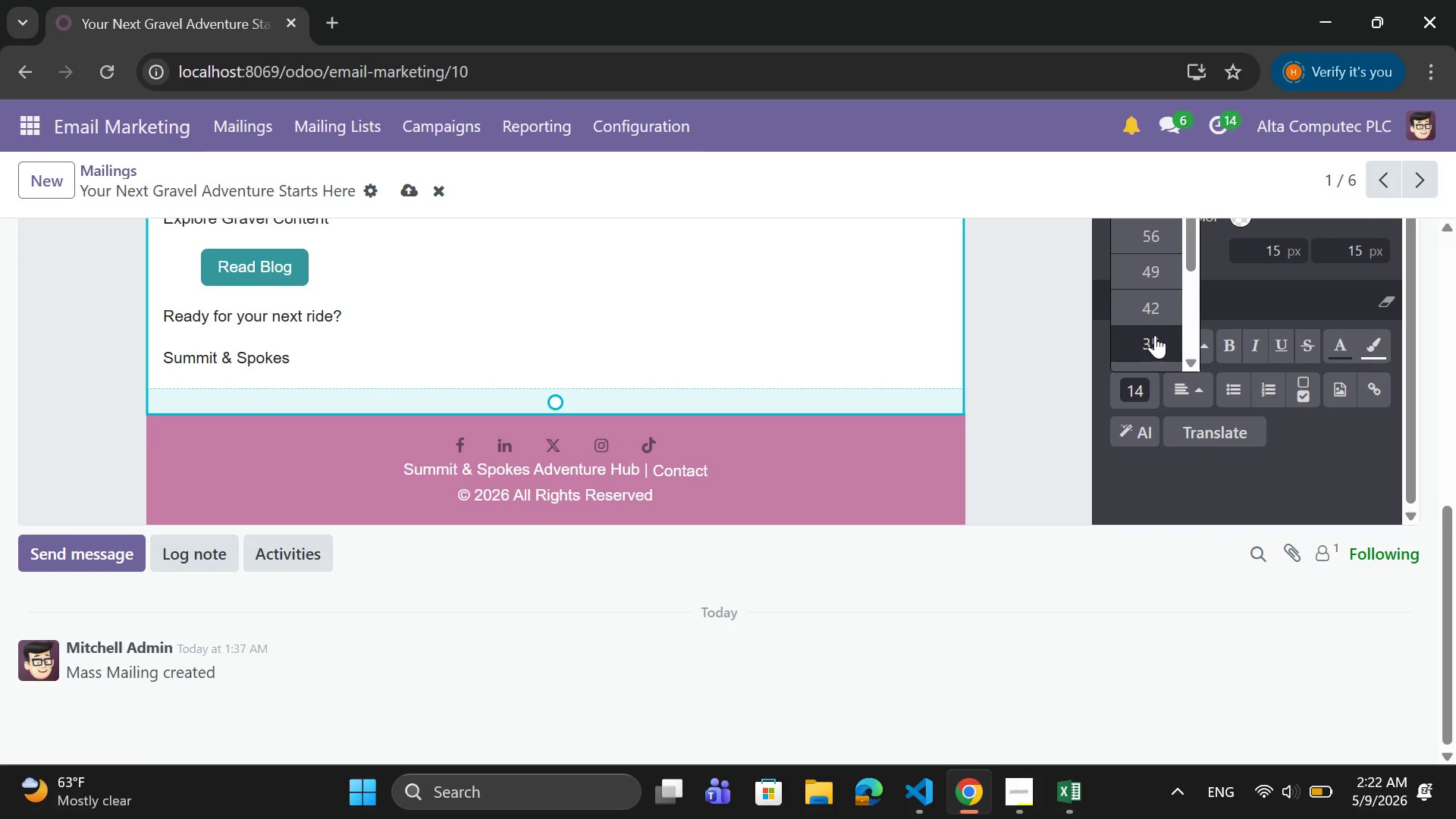 
scroll: coordinate [1155, 335], scroll_direction: down, amount: 3.0
 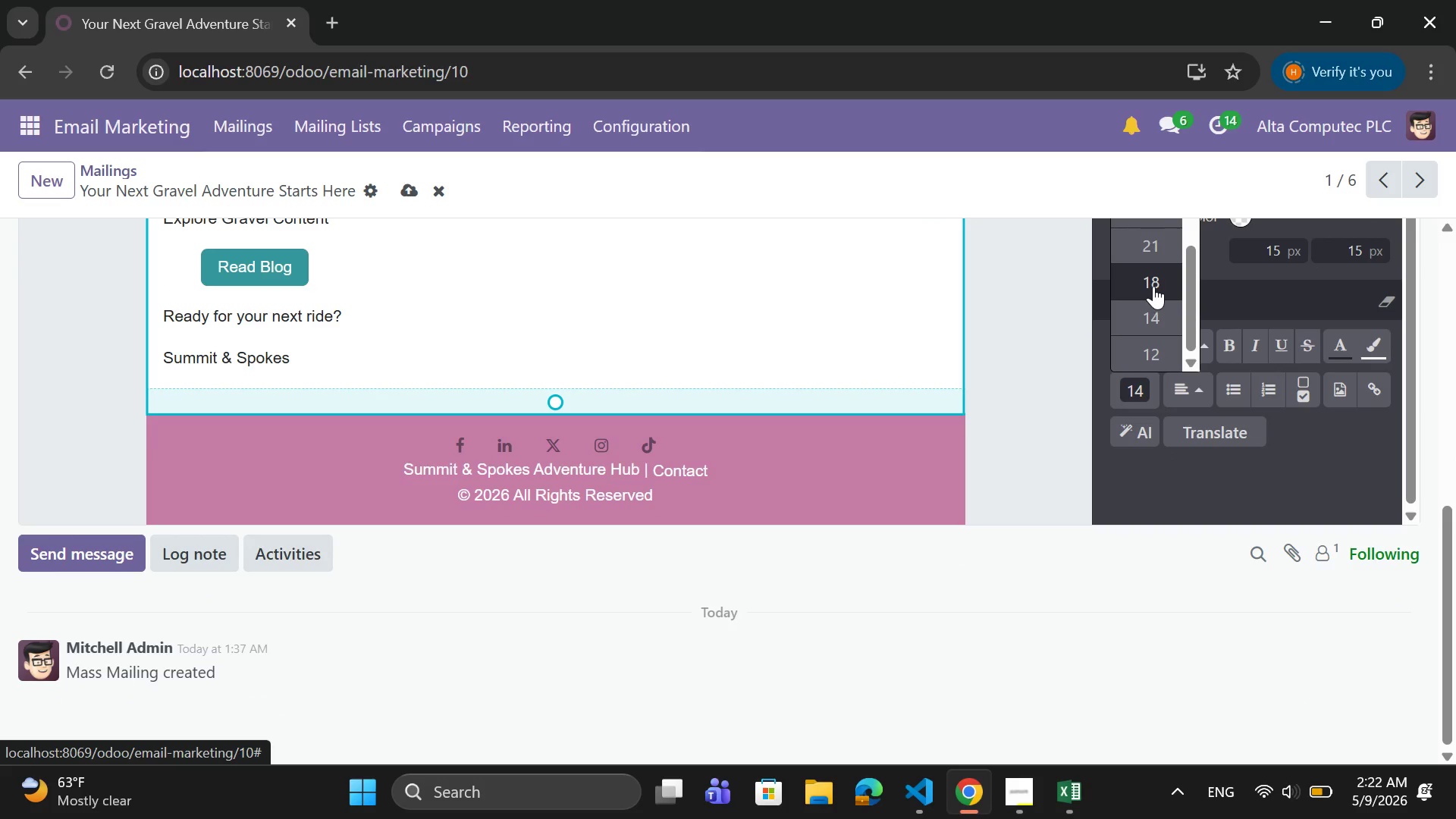 
left_click([1153, 286])
 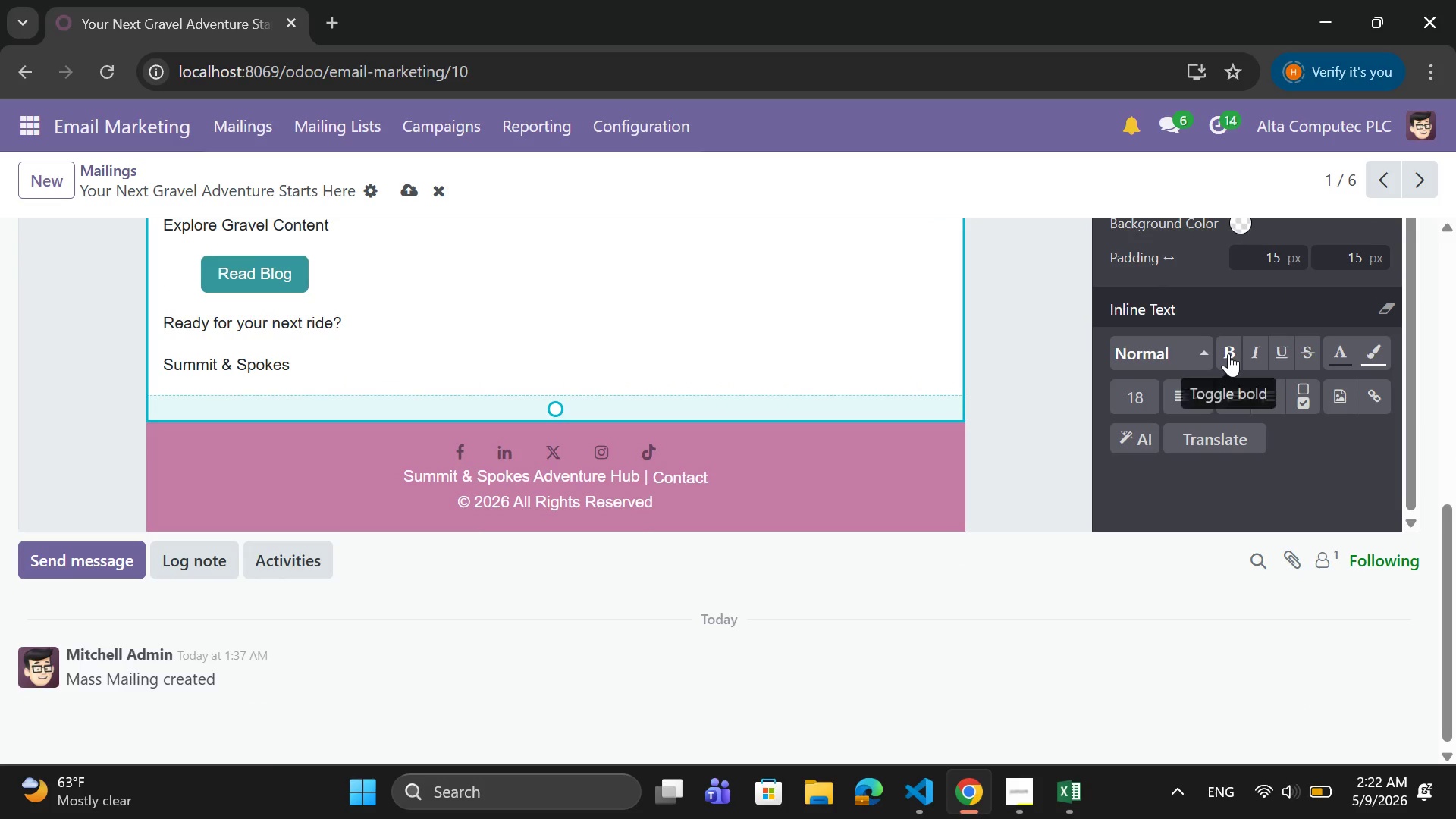 
left_click([1228, 353])
 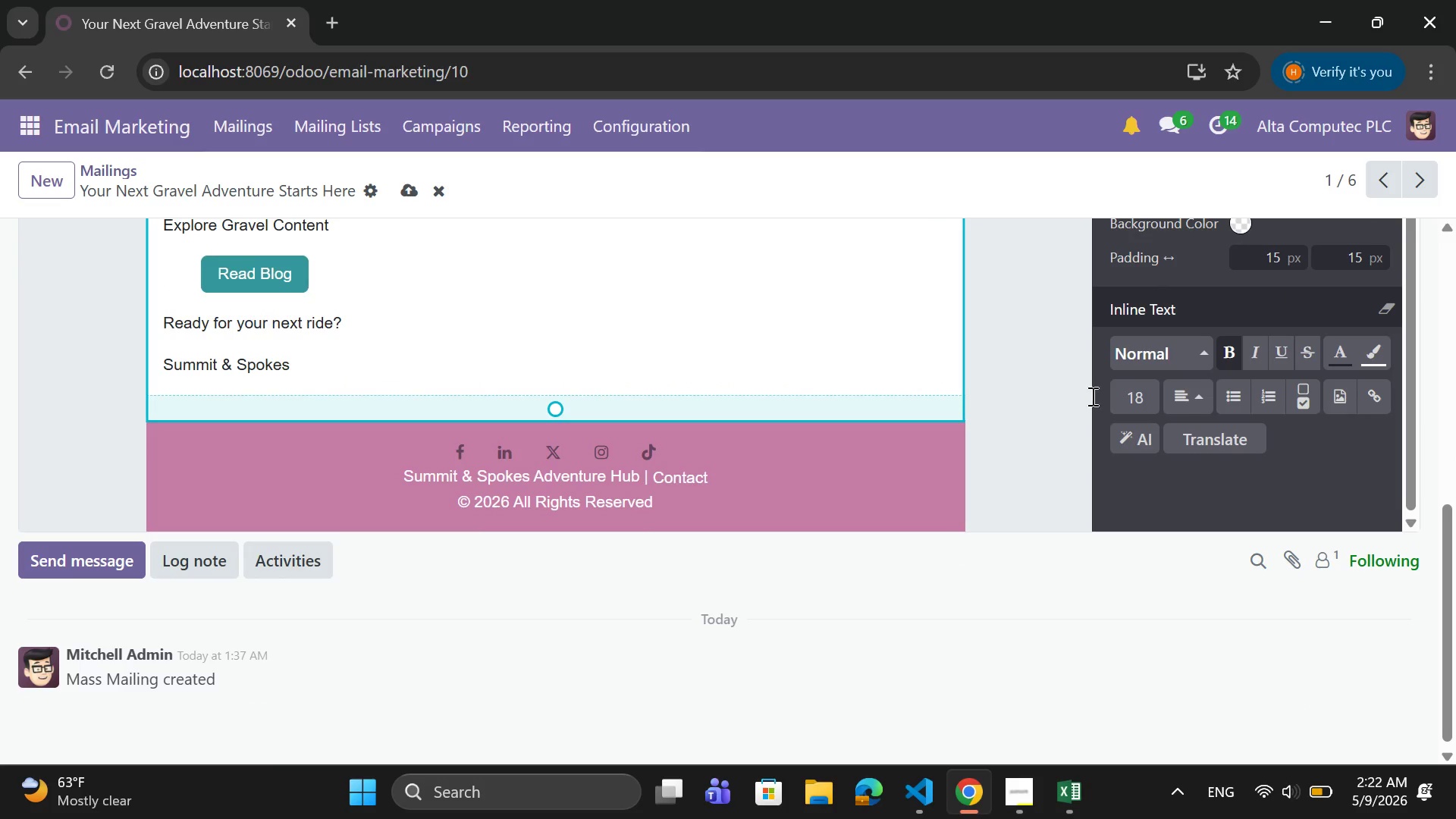 
left_click([1134, 406])
 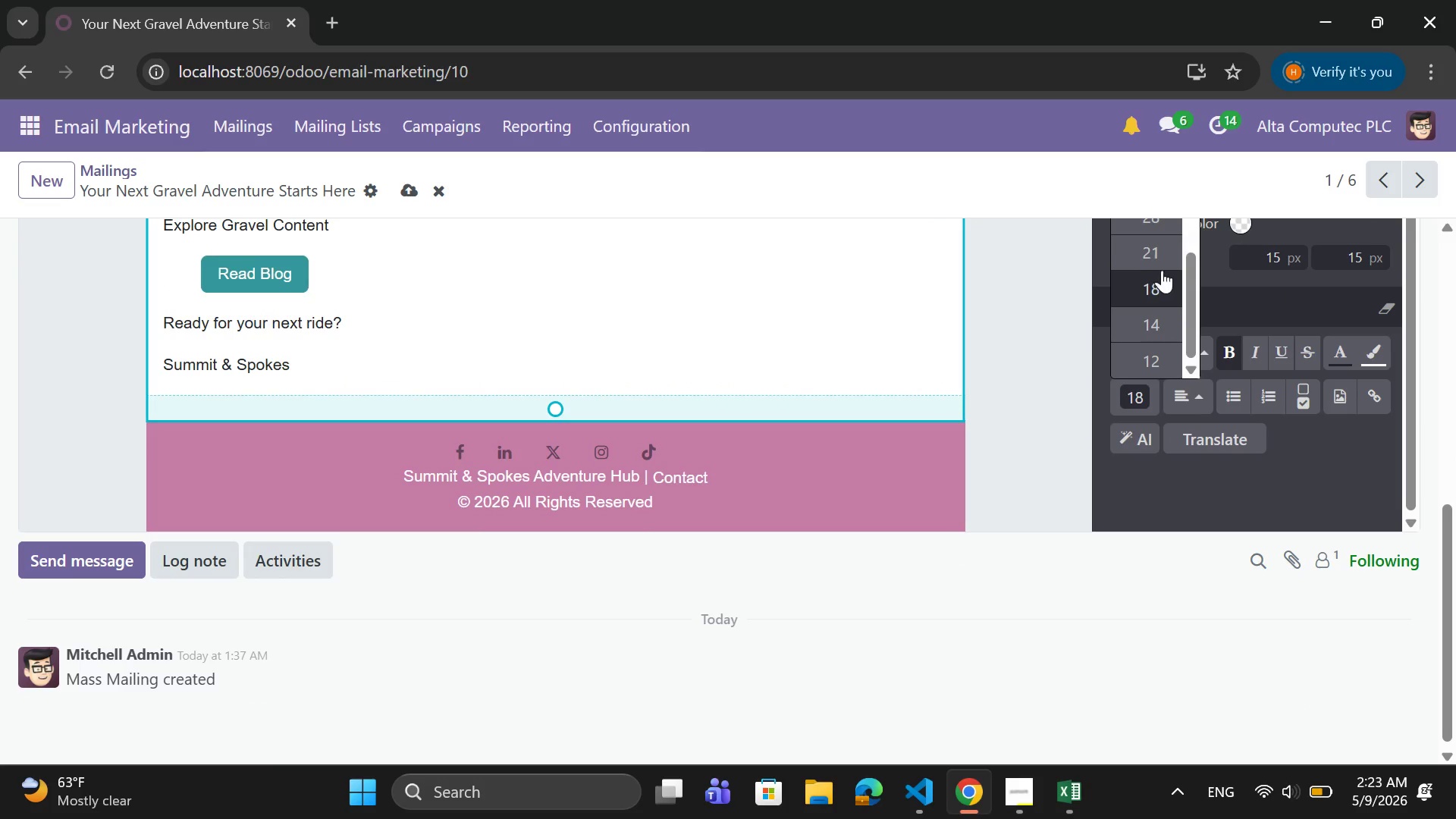 
left_click([1159, 262])
 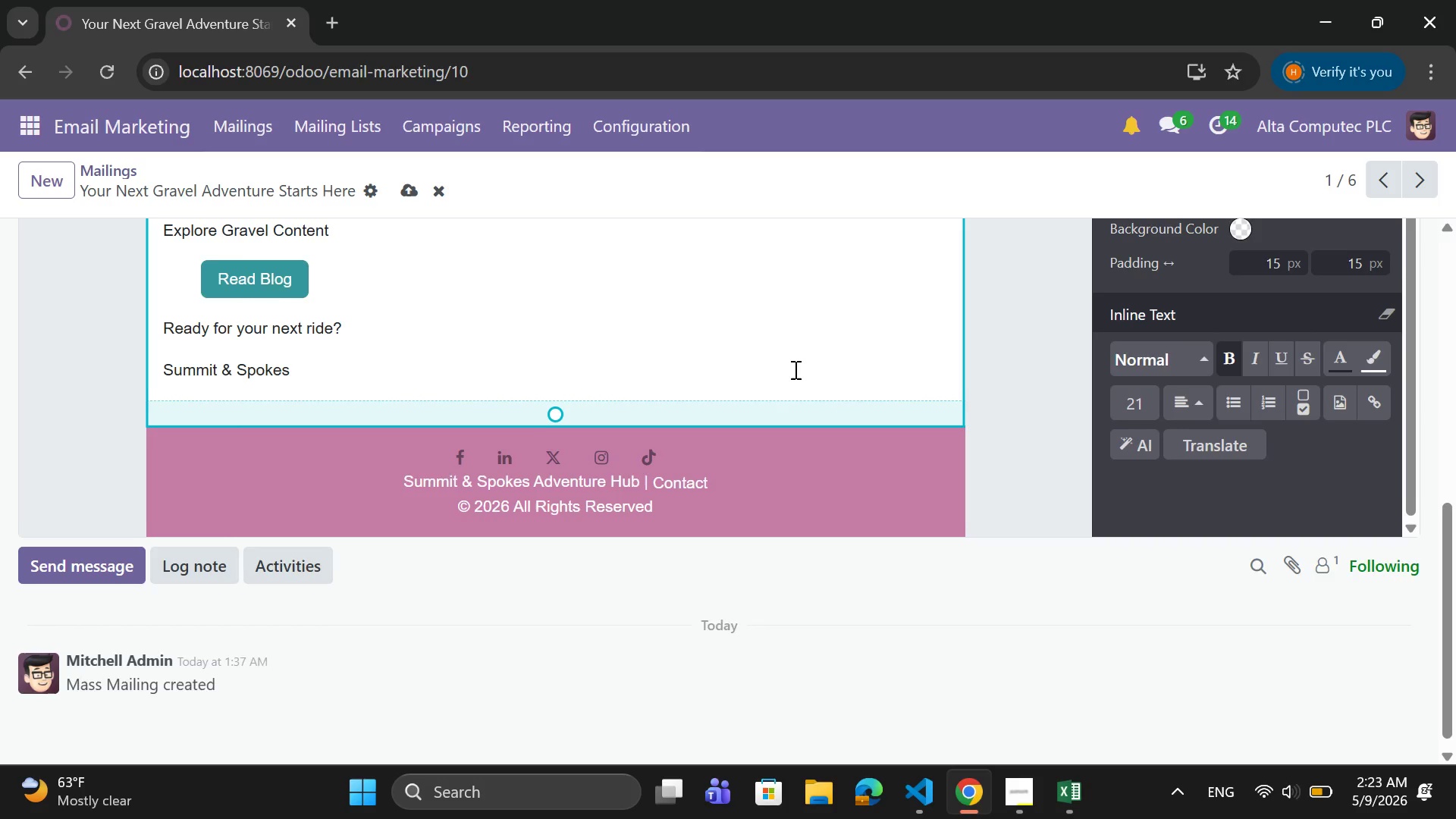 
scroll: coordinate [794, 369], scroll_direction: none, amount: 0.0
 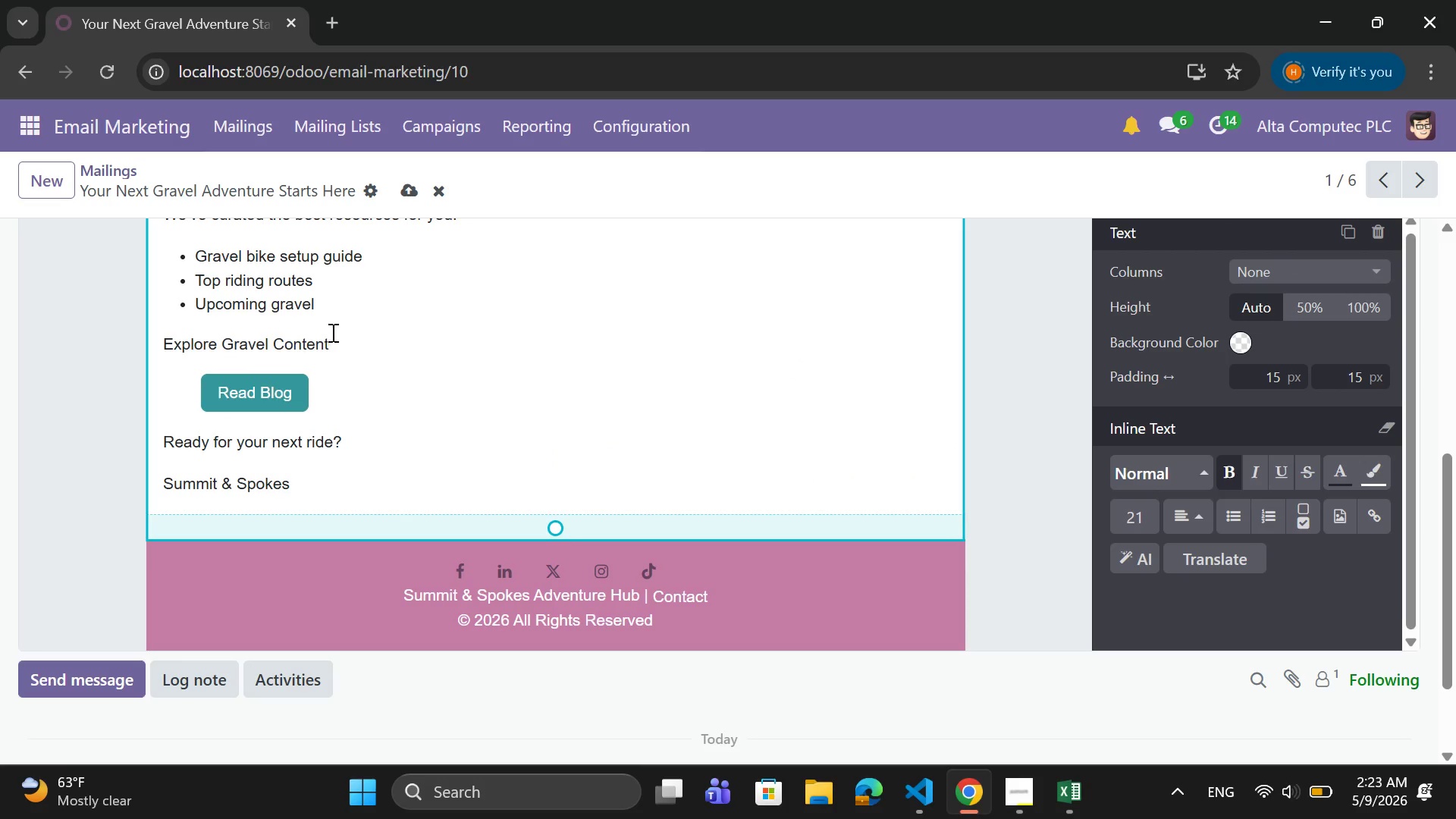 
left_click_drag(start_coordinate=[343, 338], to_coordinate=[168, 350])
 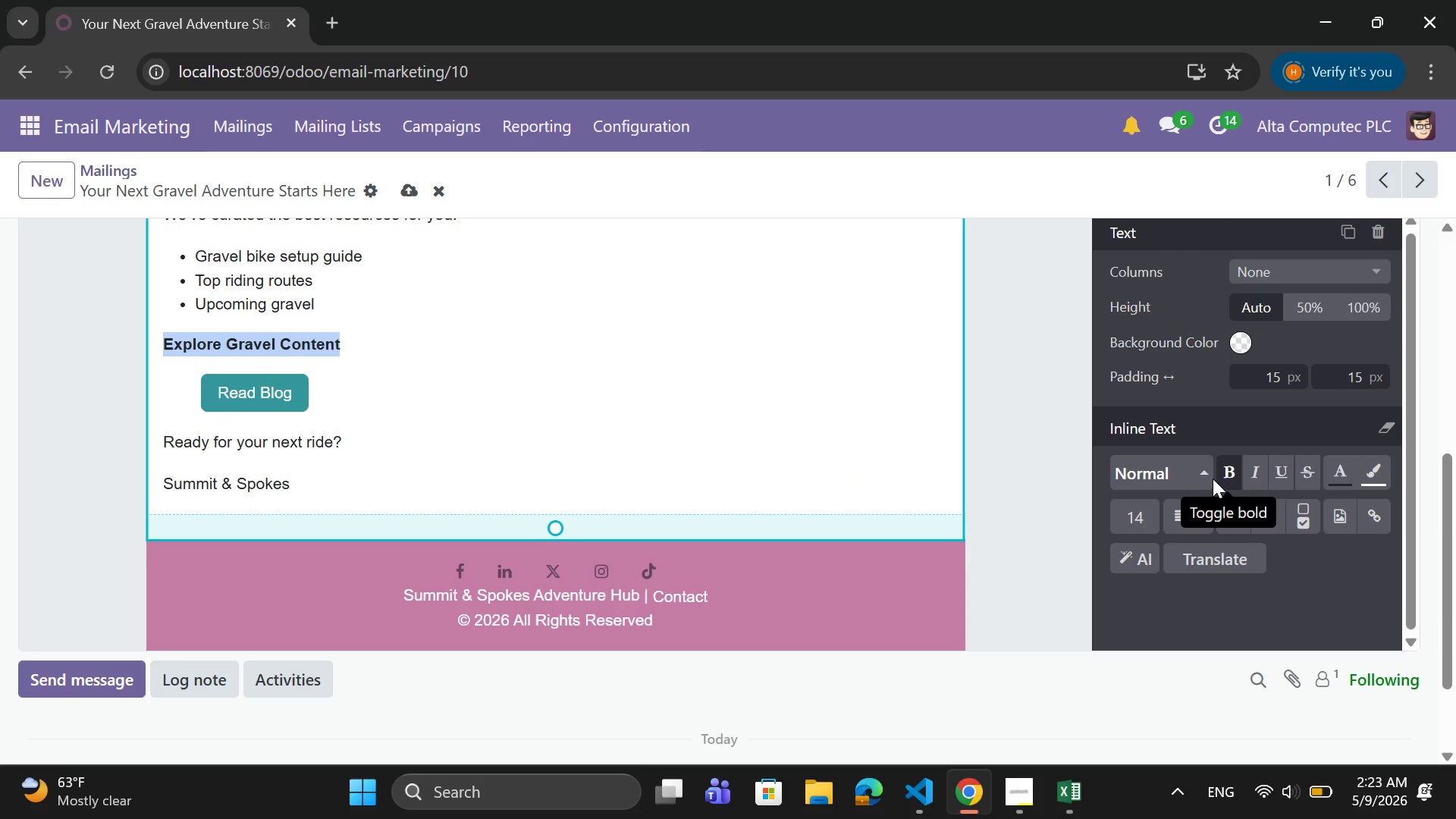 
left_click([1143, 510])
 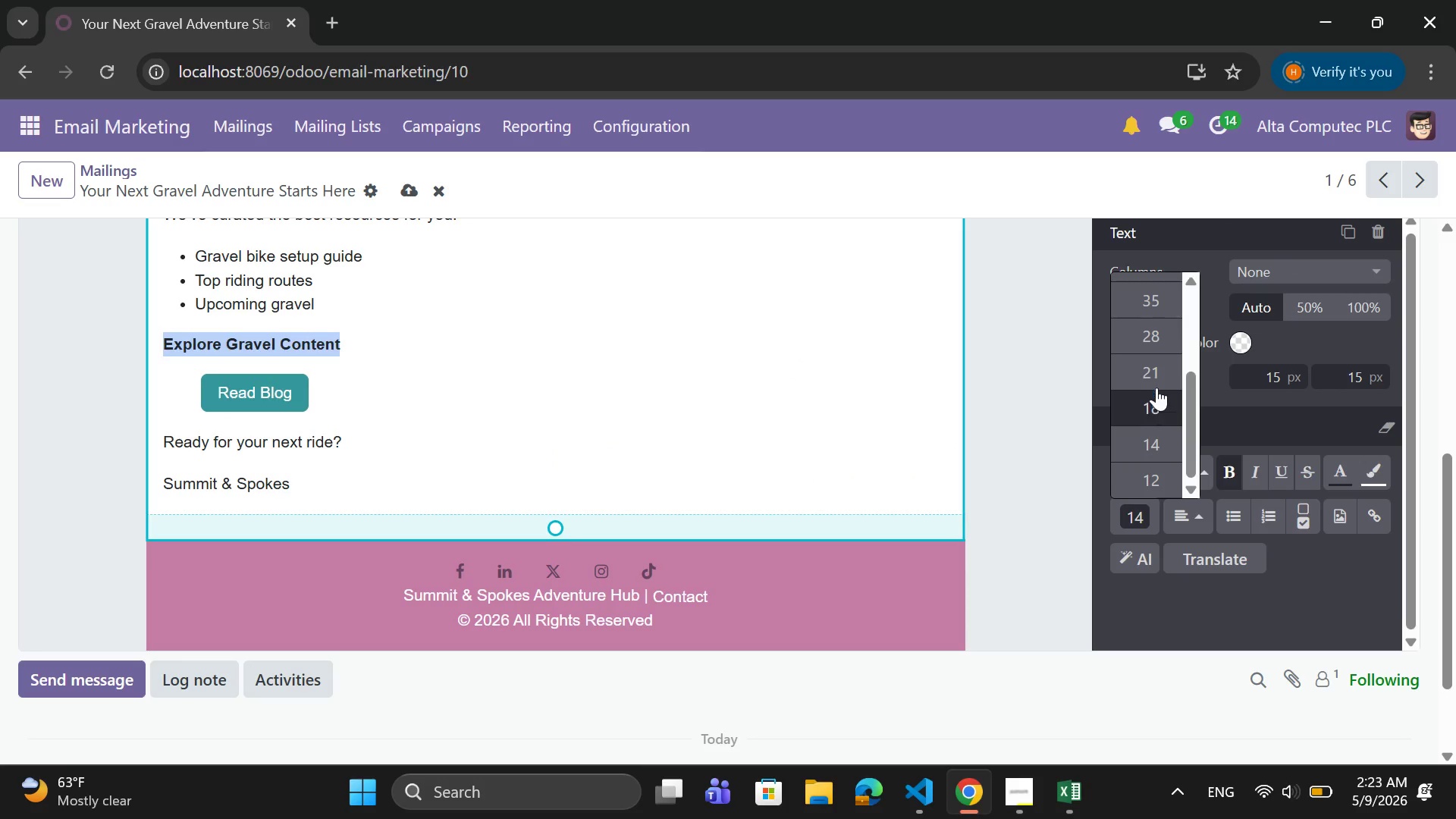 
left_click([1157, 378])
 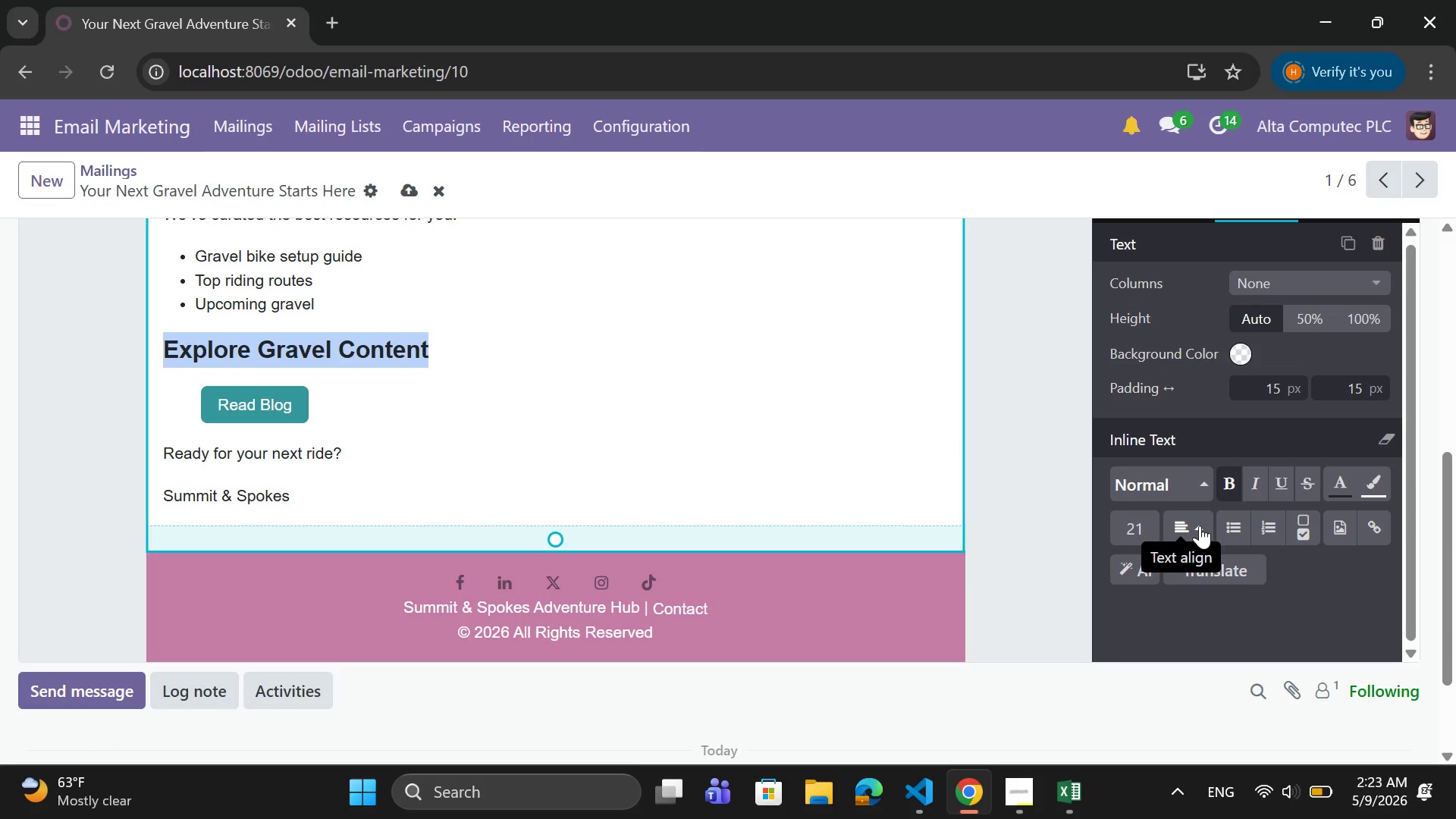 
left_click([1200, 525])
 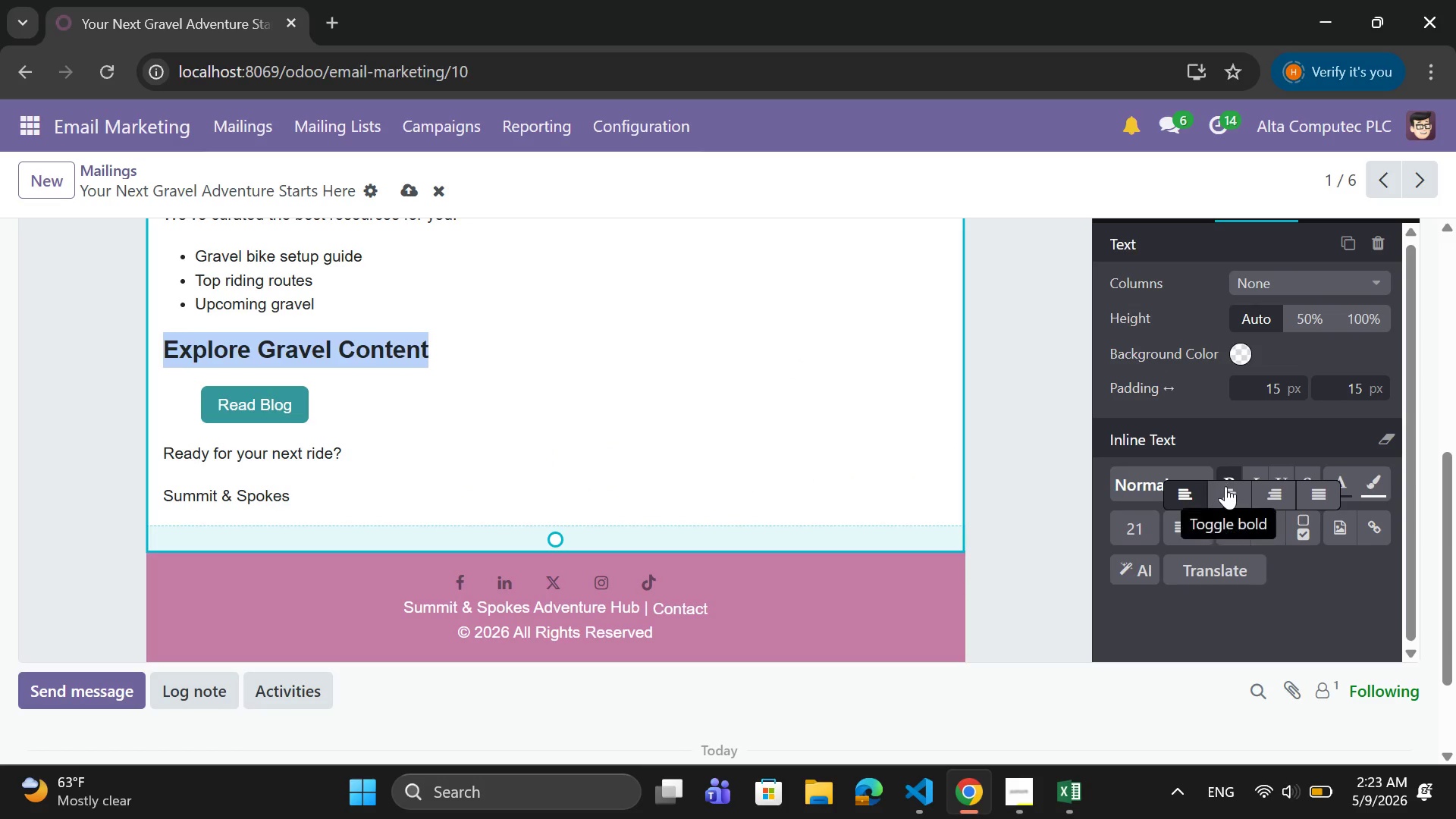 
left_click([1225, 486])
 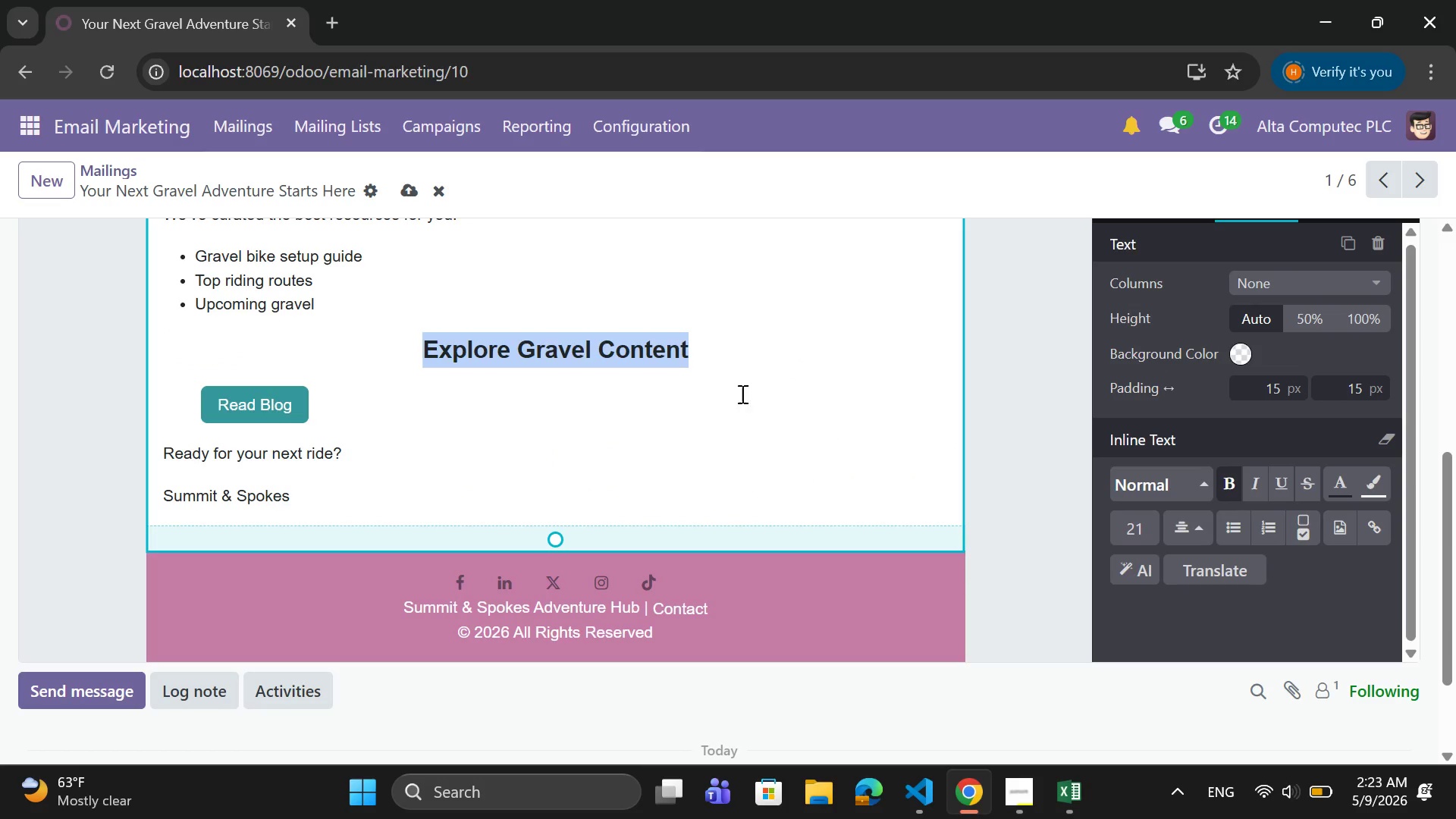 
left_click([738, 357])
 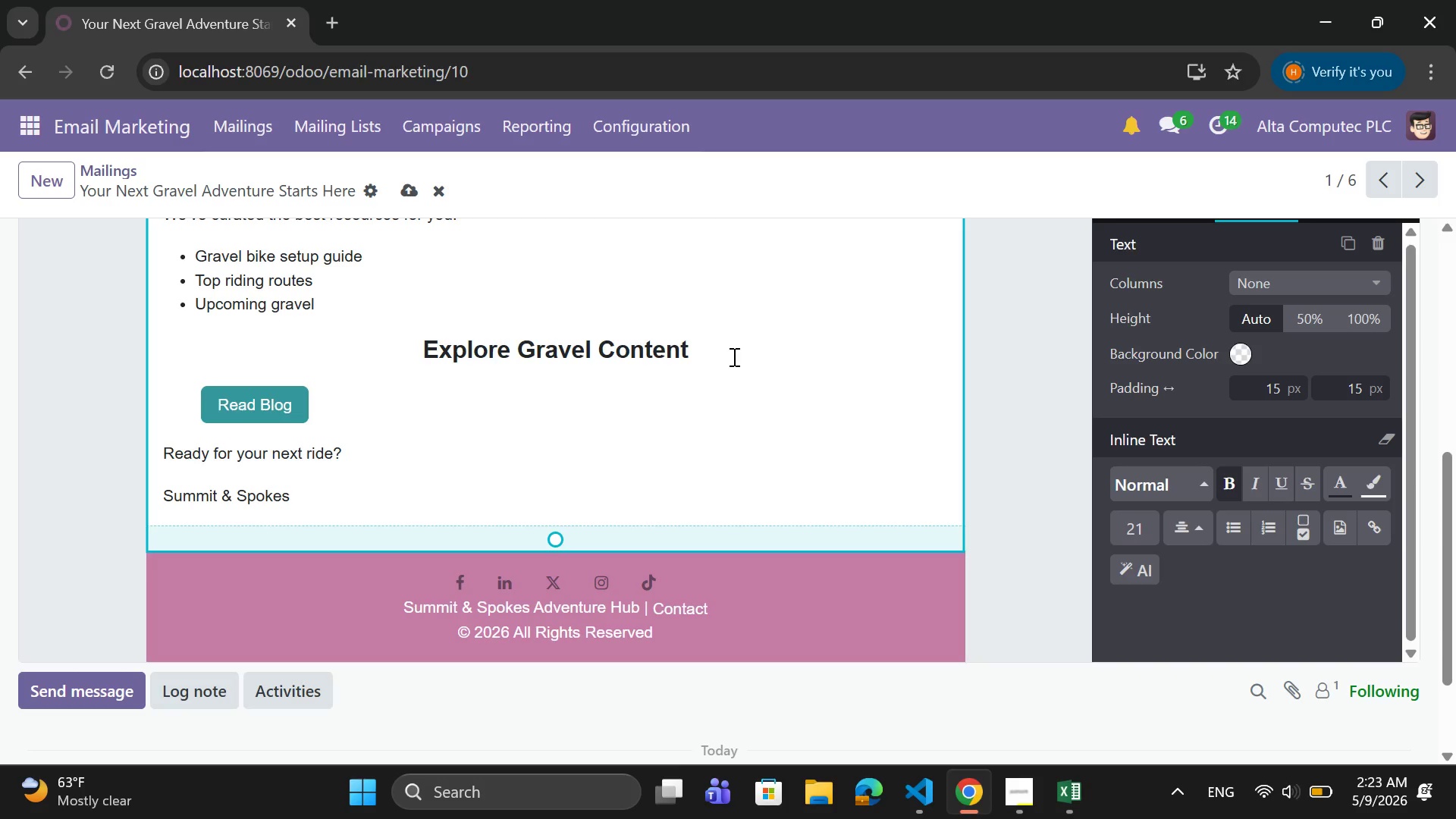 
type(!!)
 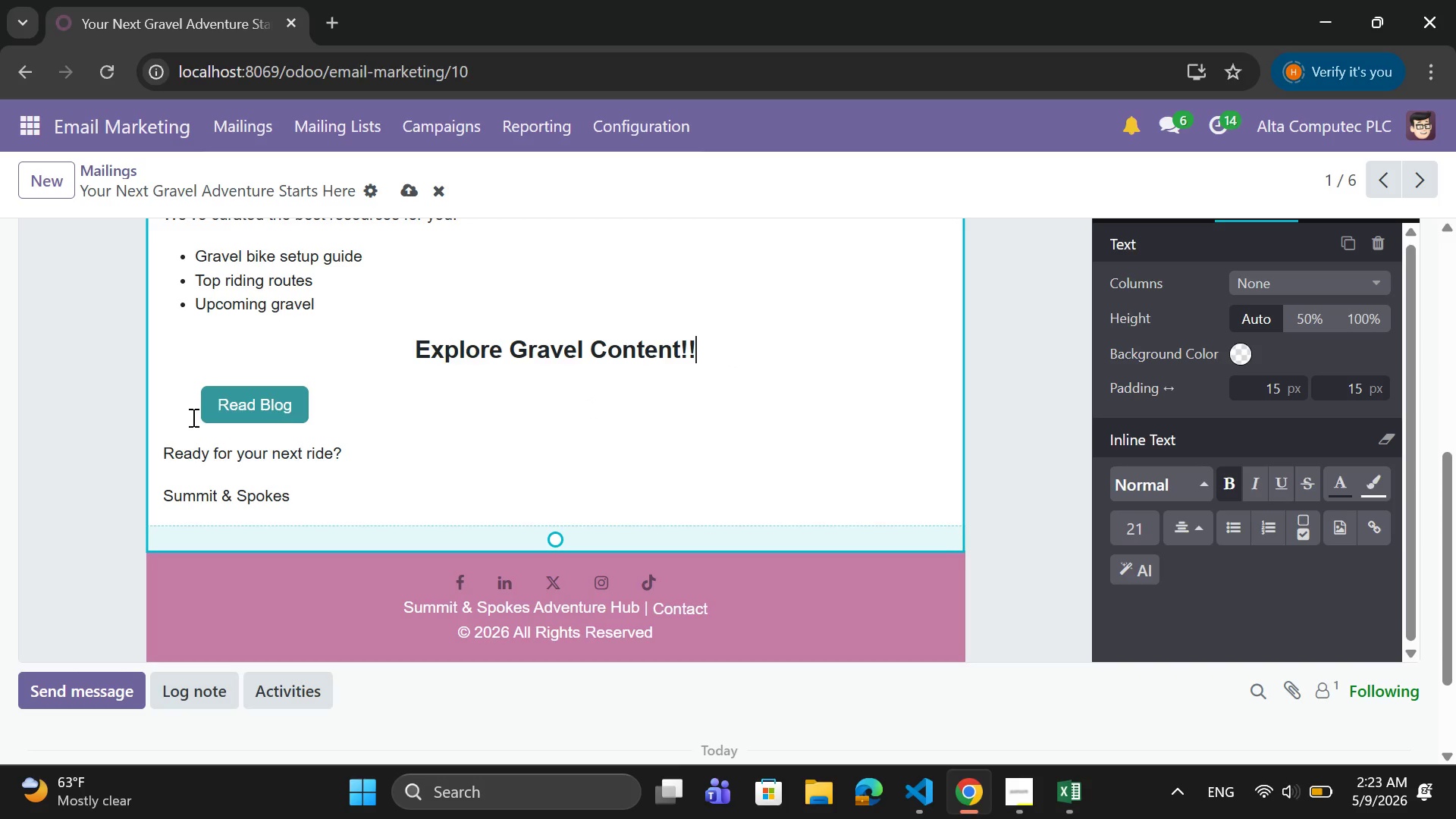 
left_click([193, 405])
 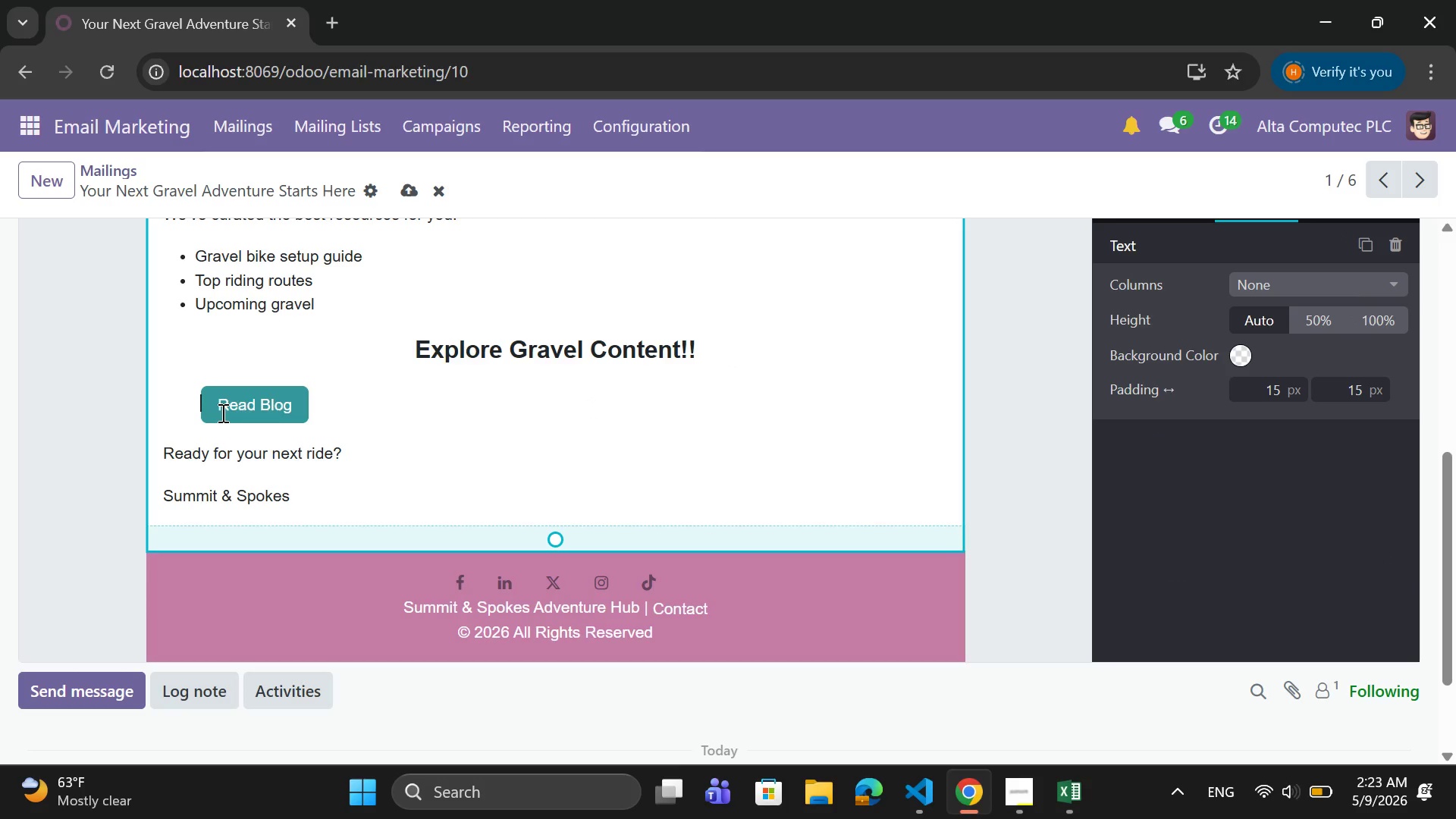 
key(Tab)
 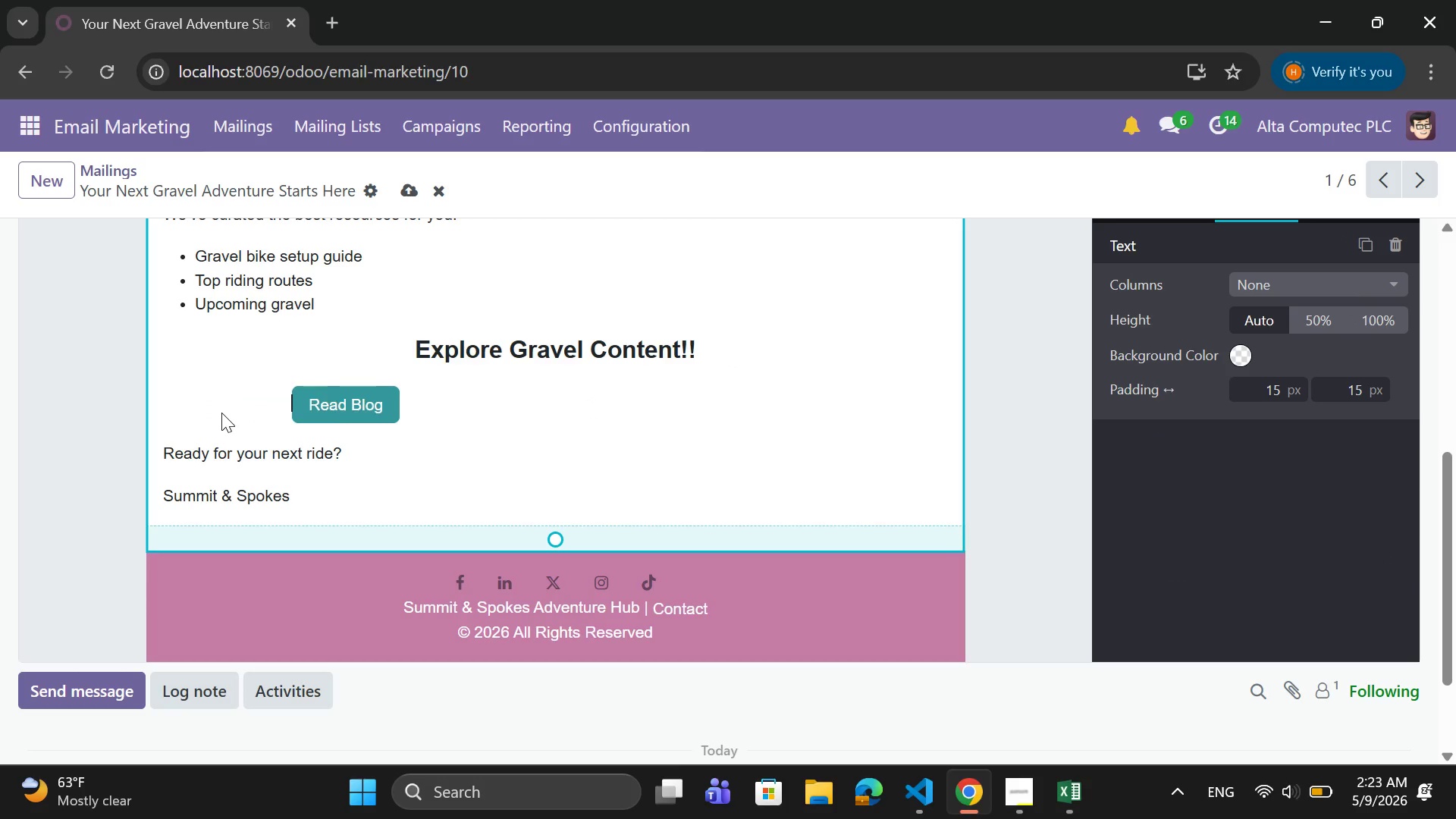 
key(Tab)
 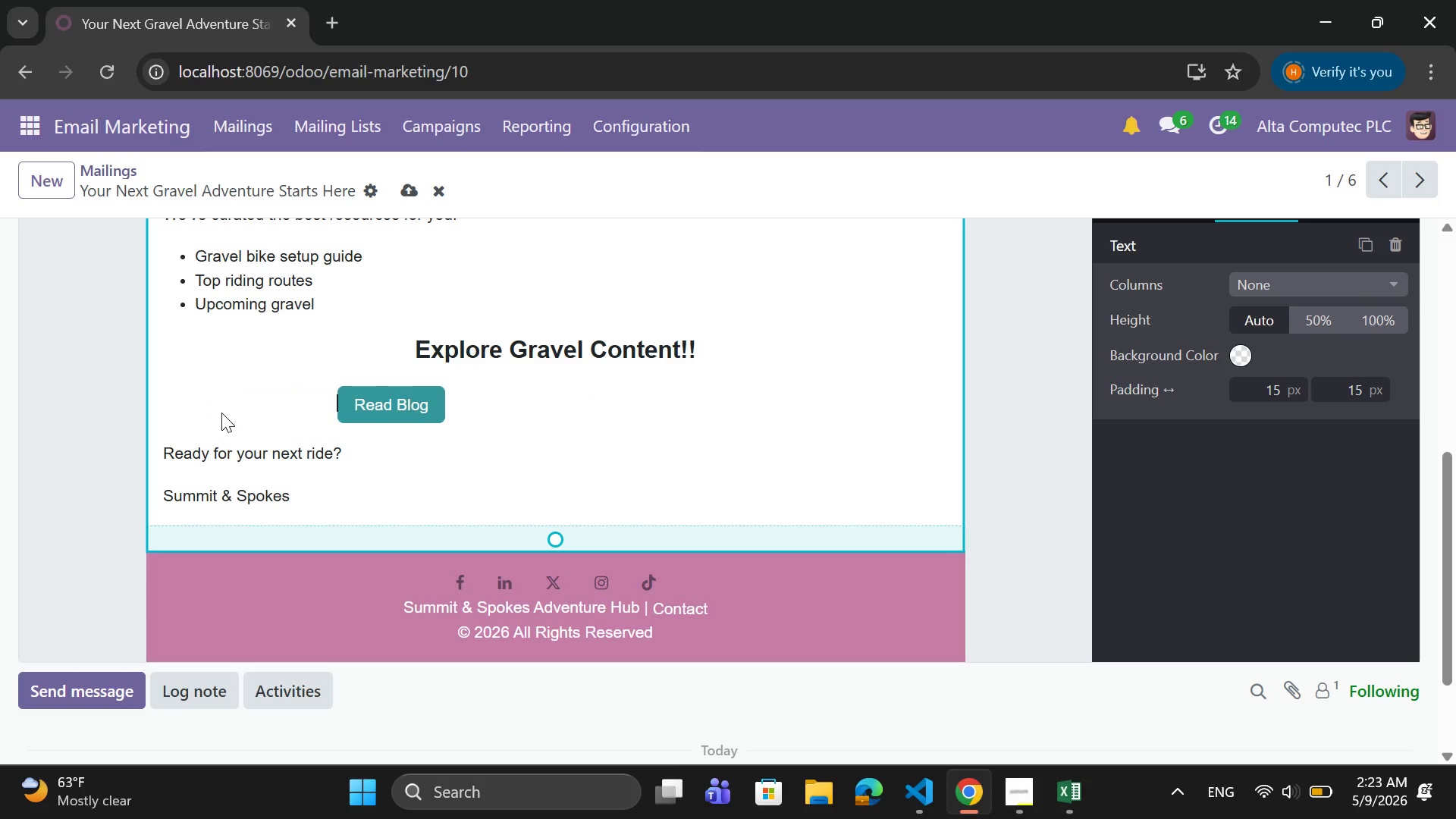 
key(Tab)
 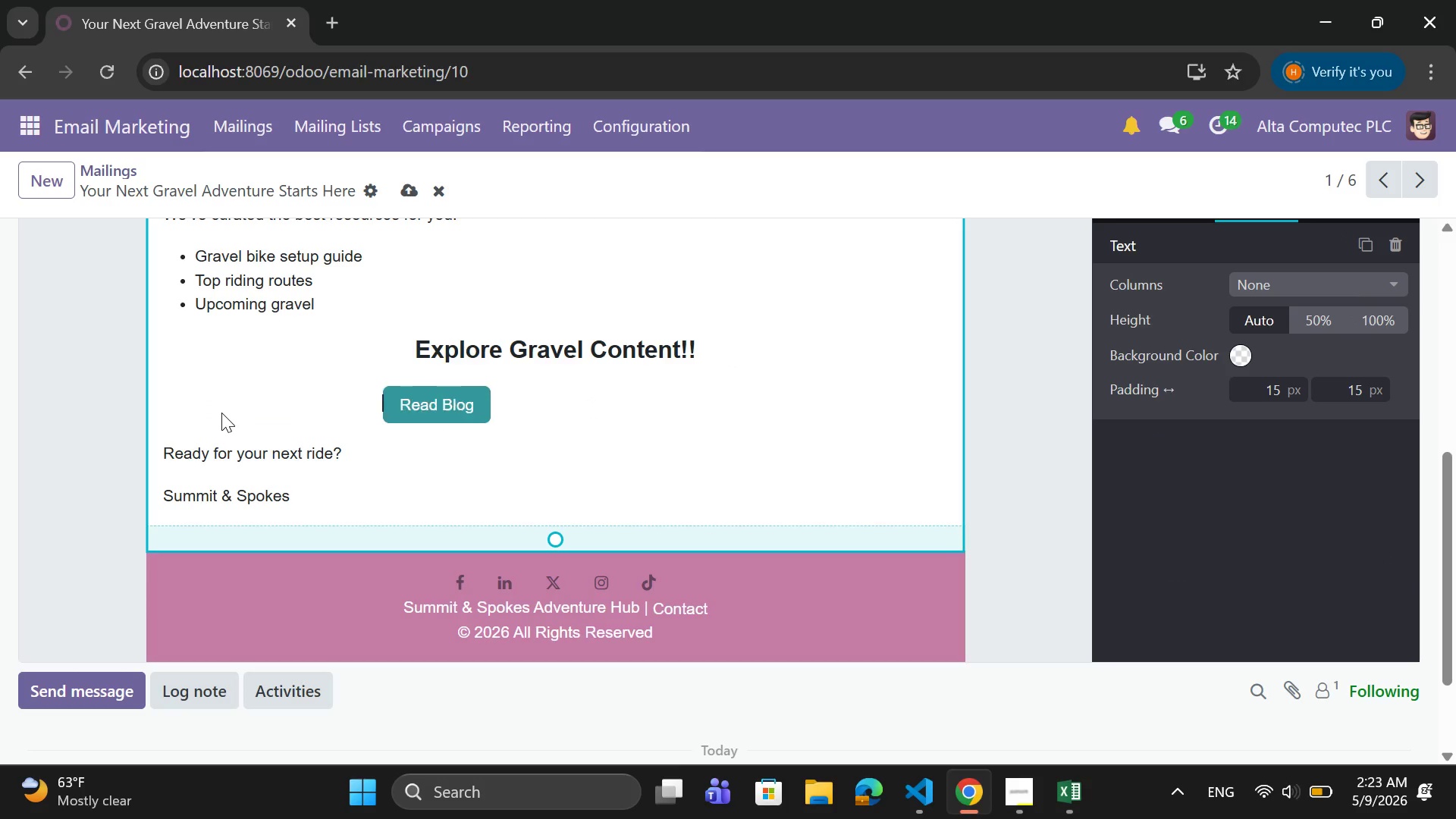 
key(Tab)
 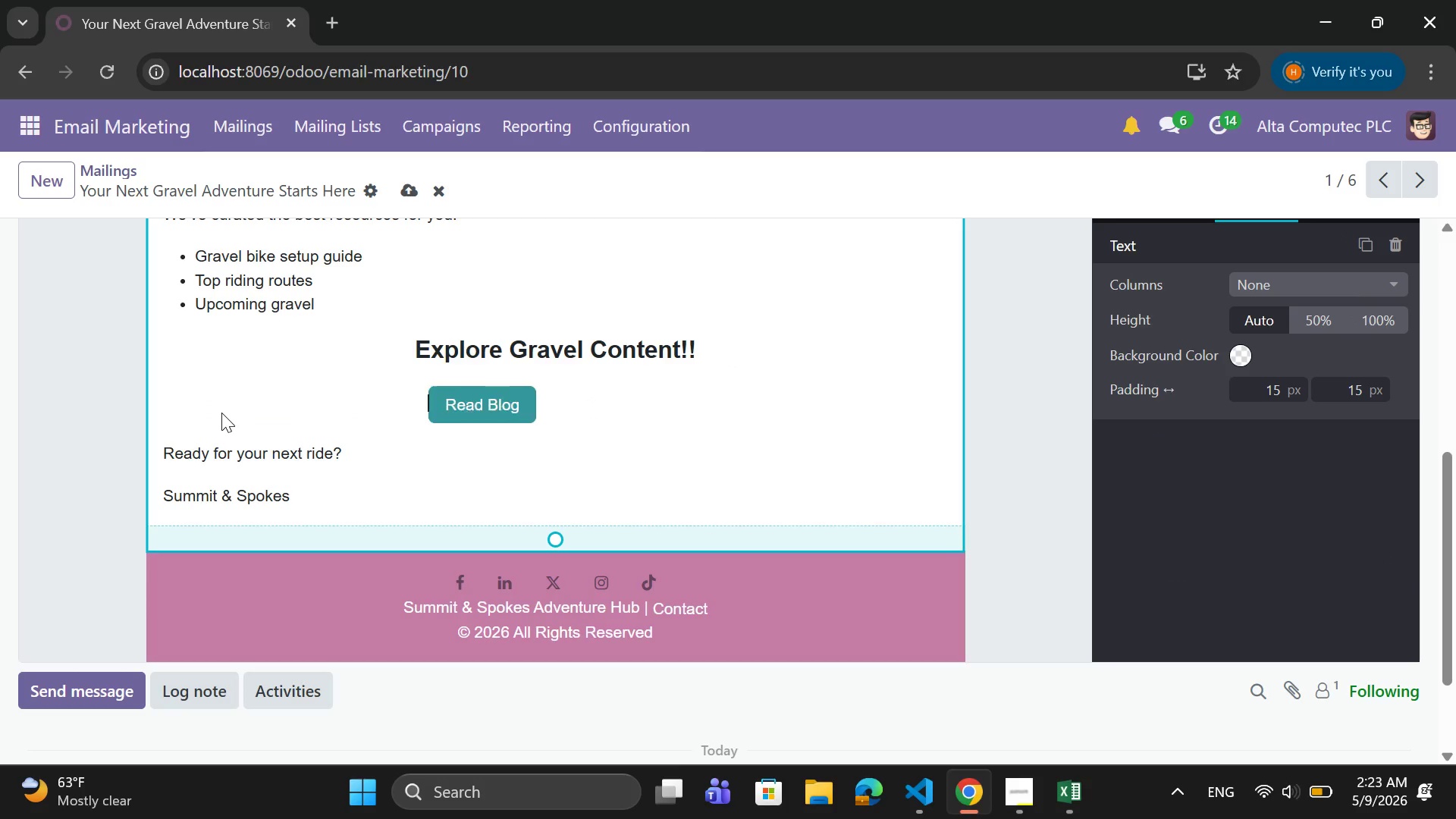 
key(Tab)
 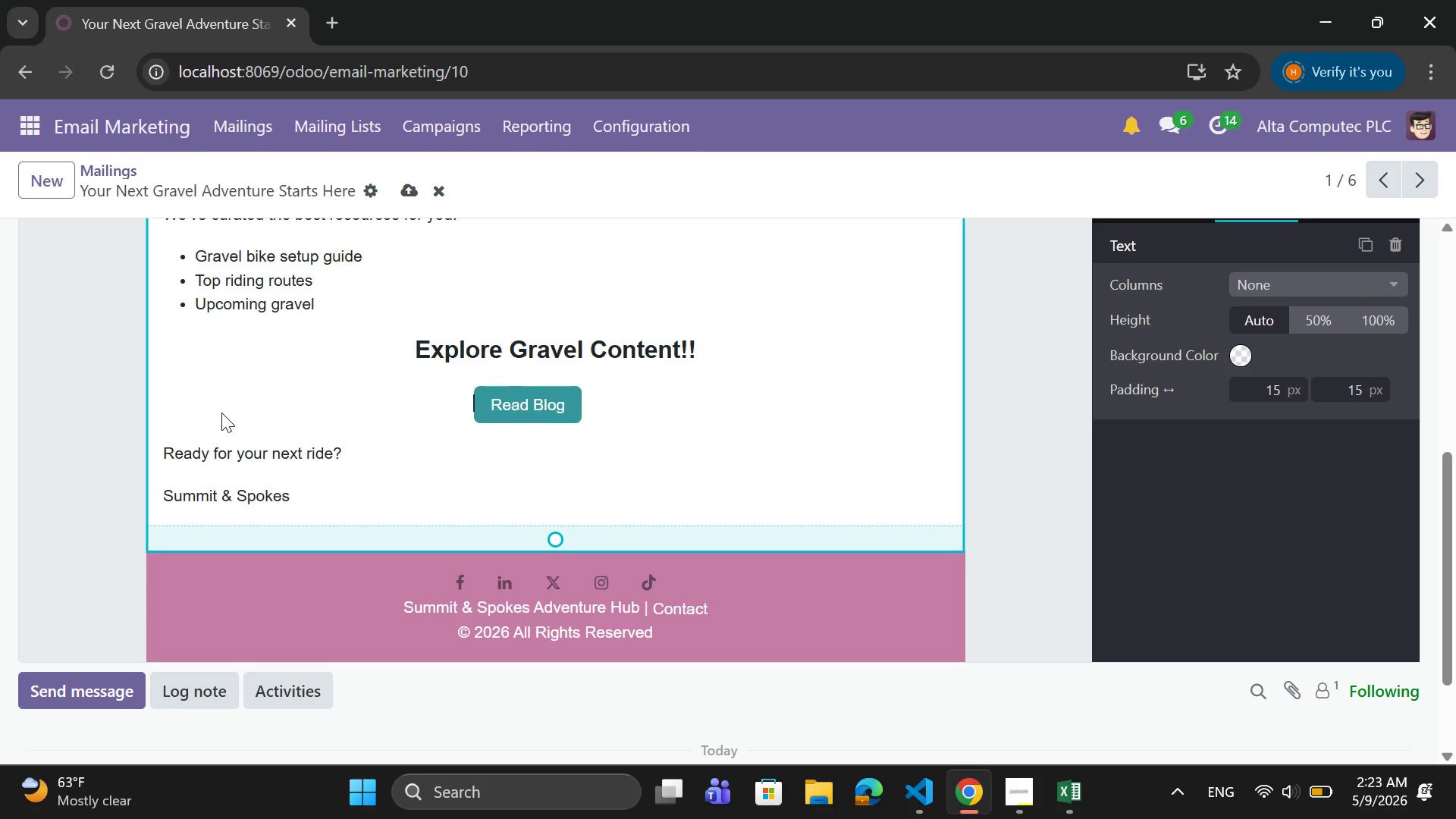 
key(Tab)
 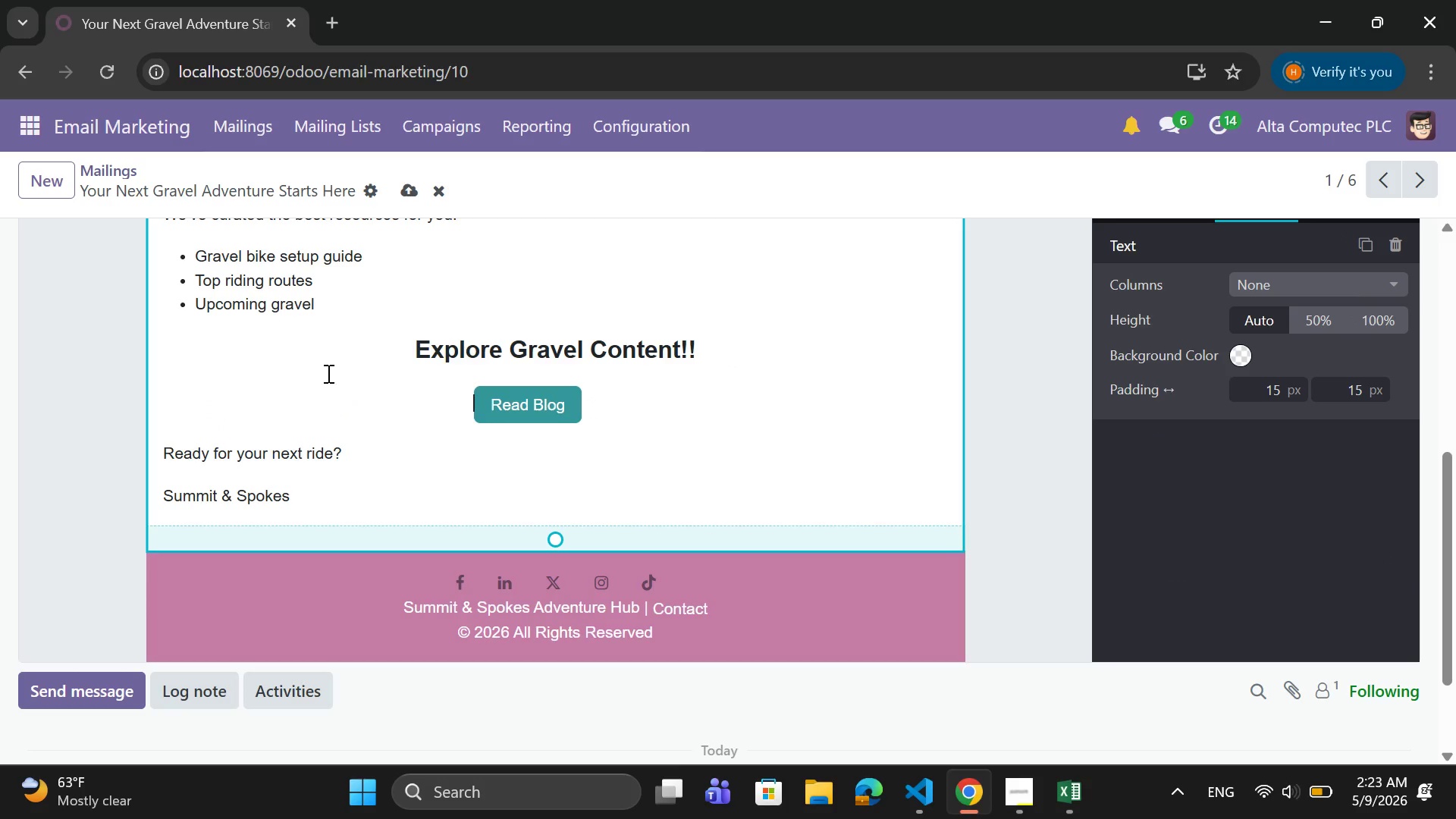 
scroll: coordinate [369, 368], scroll_direction: up, amount: 1.0
 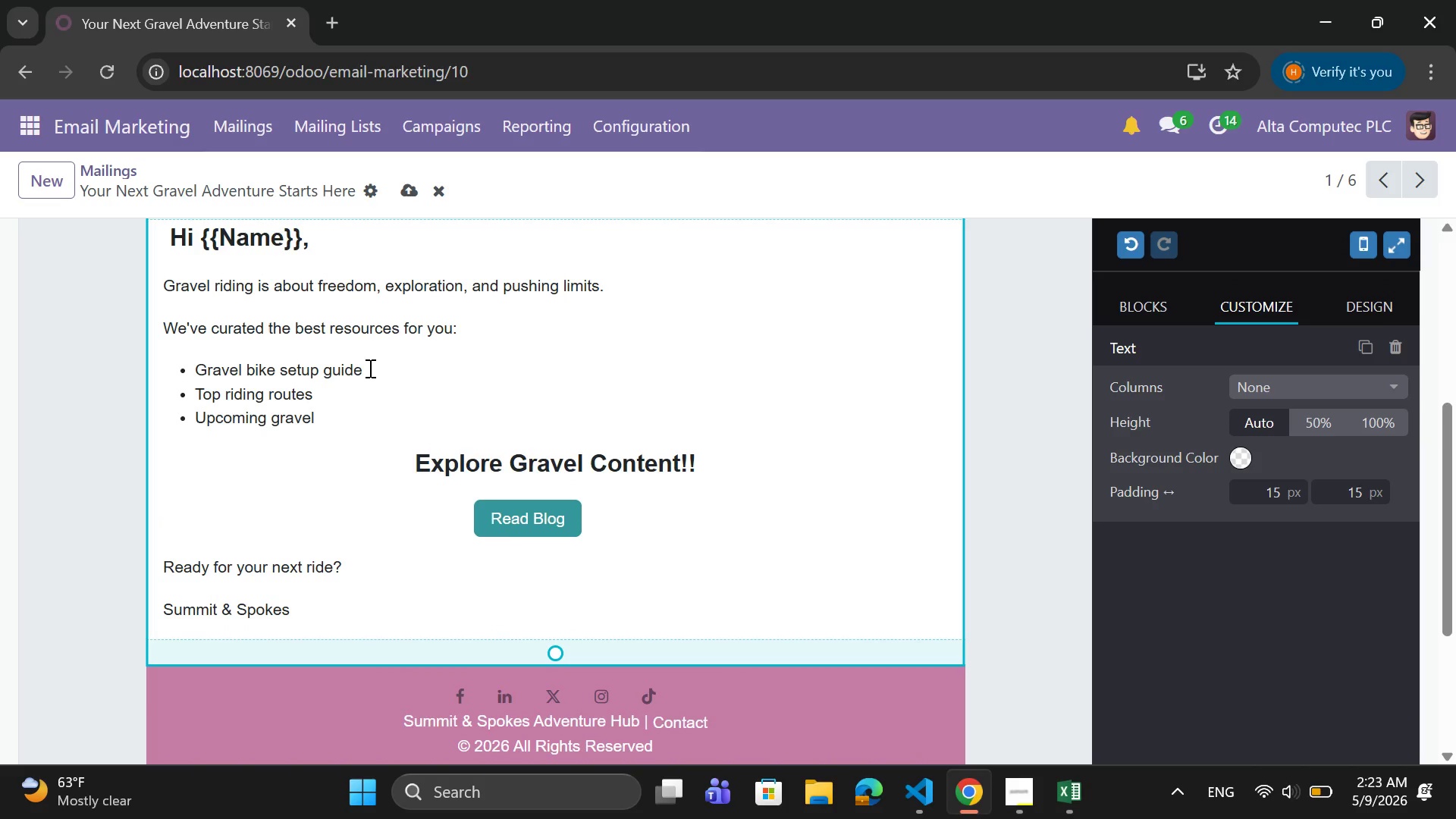 
key(Space)
 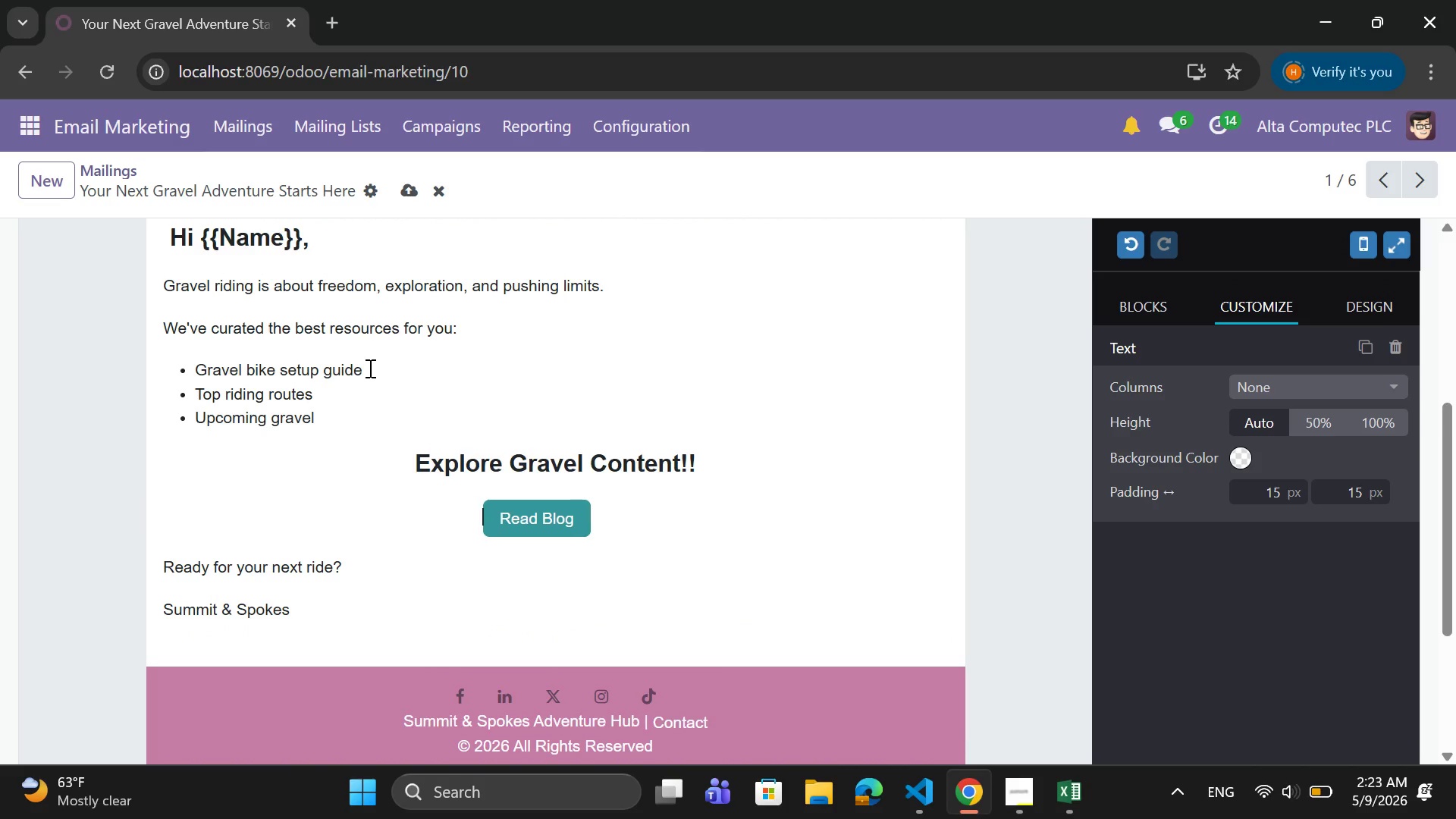 
key(Space)
 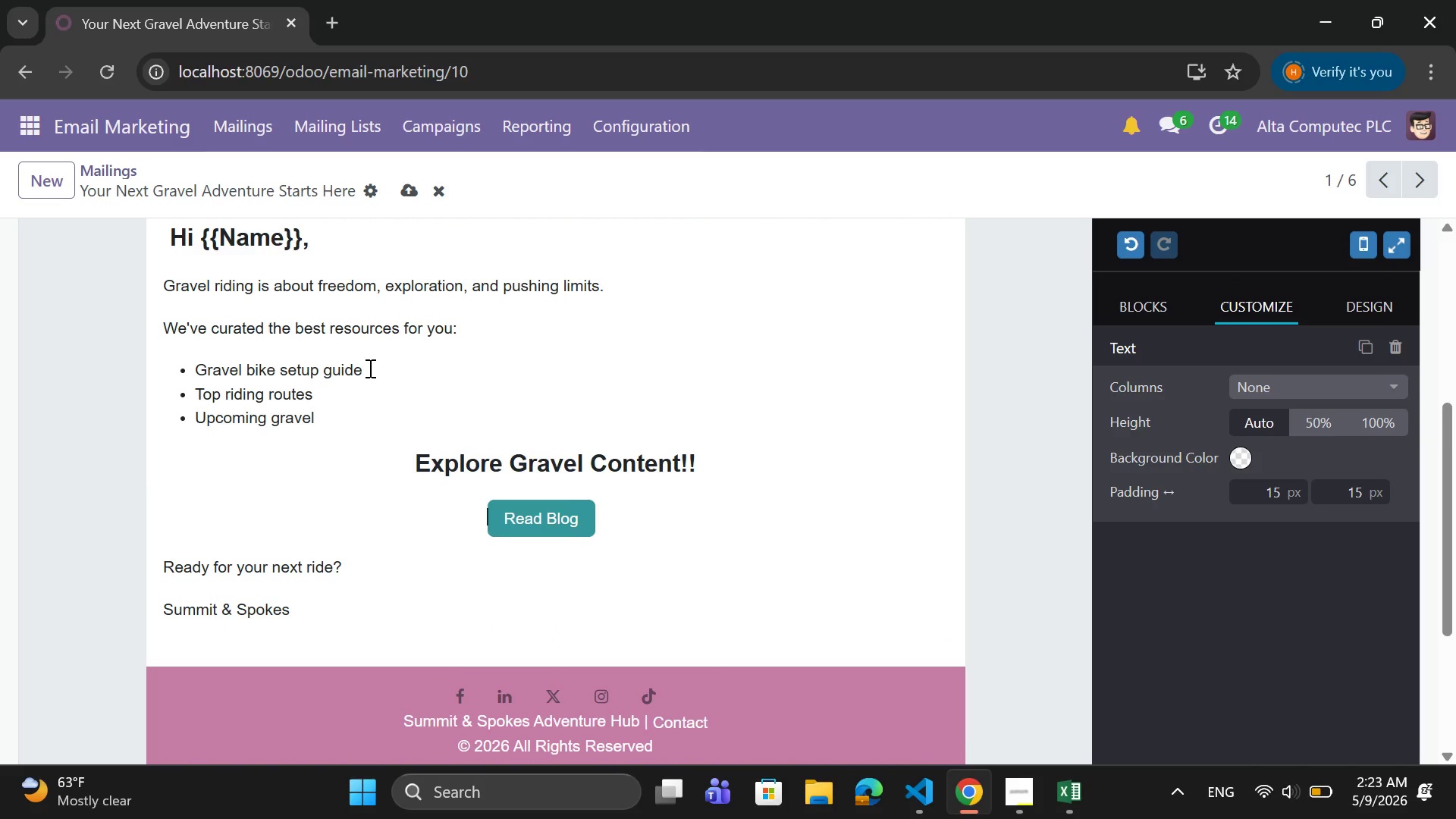 
key(Space)
 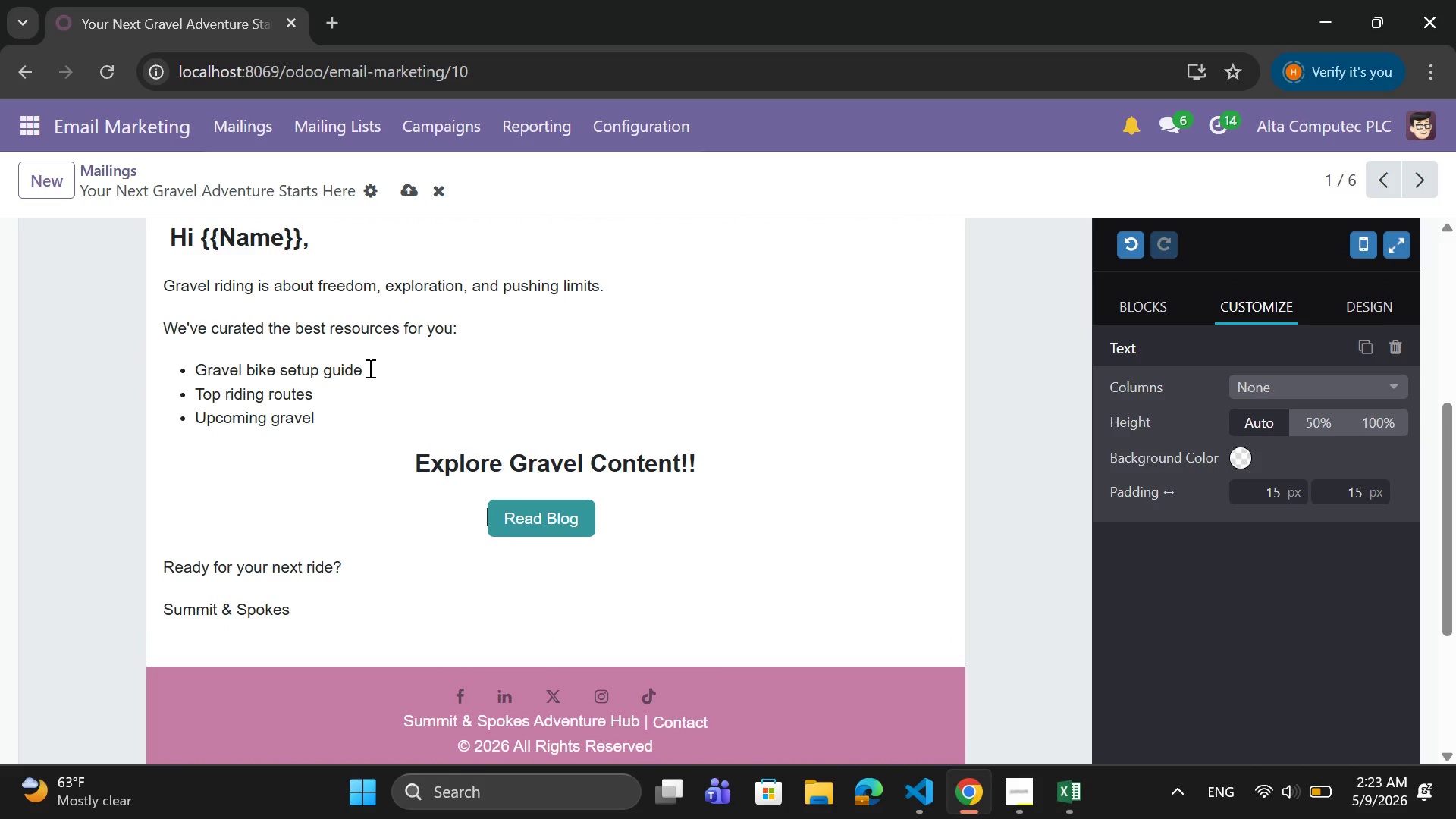 
key(Space)
 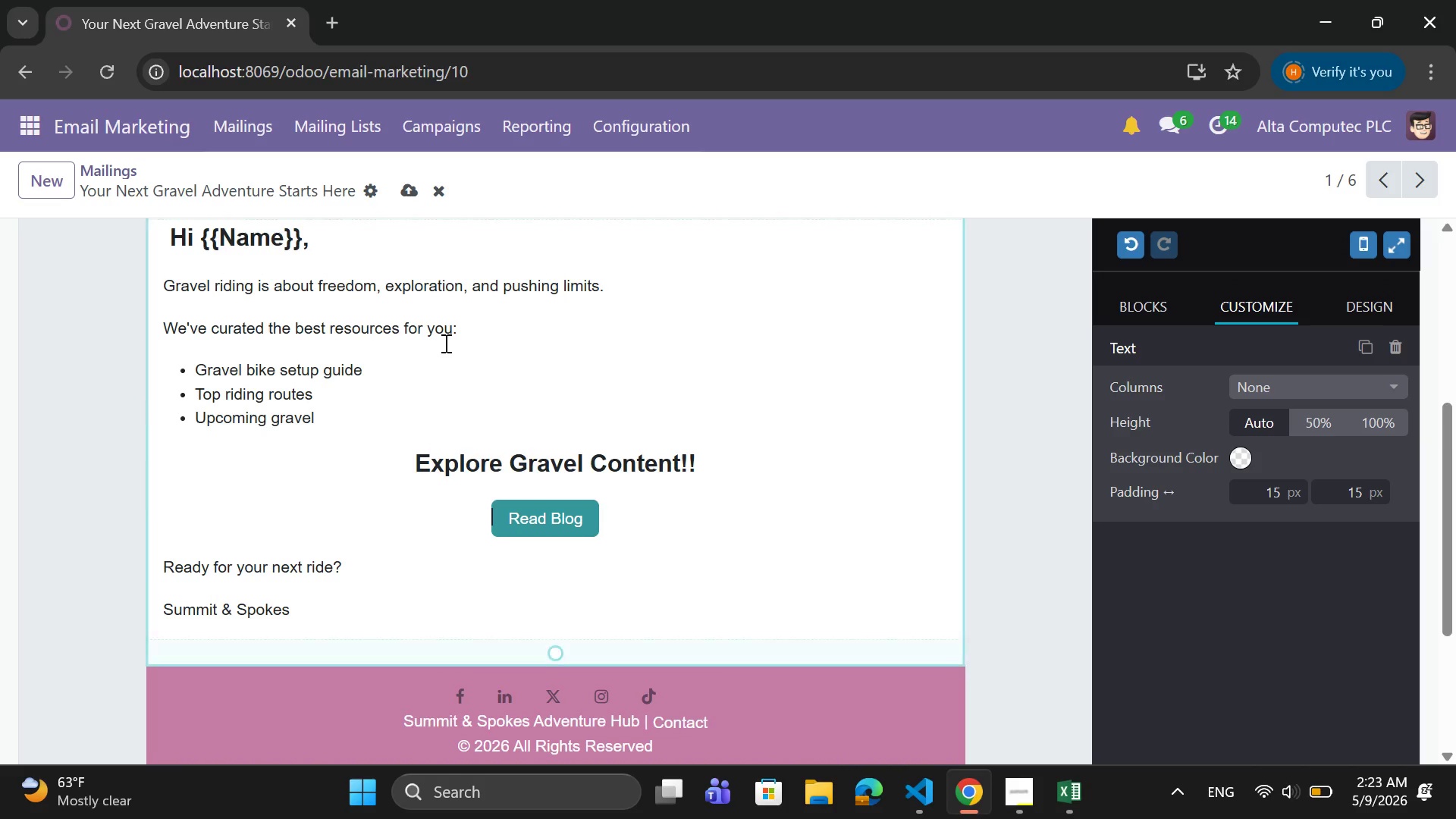 
scroll: coordinate [536, 302], scroll_direction: up, amount: 4.0
 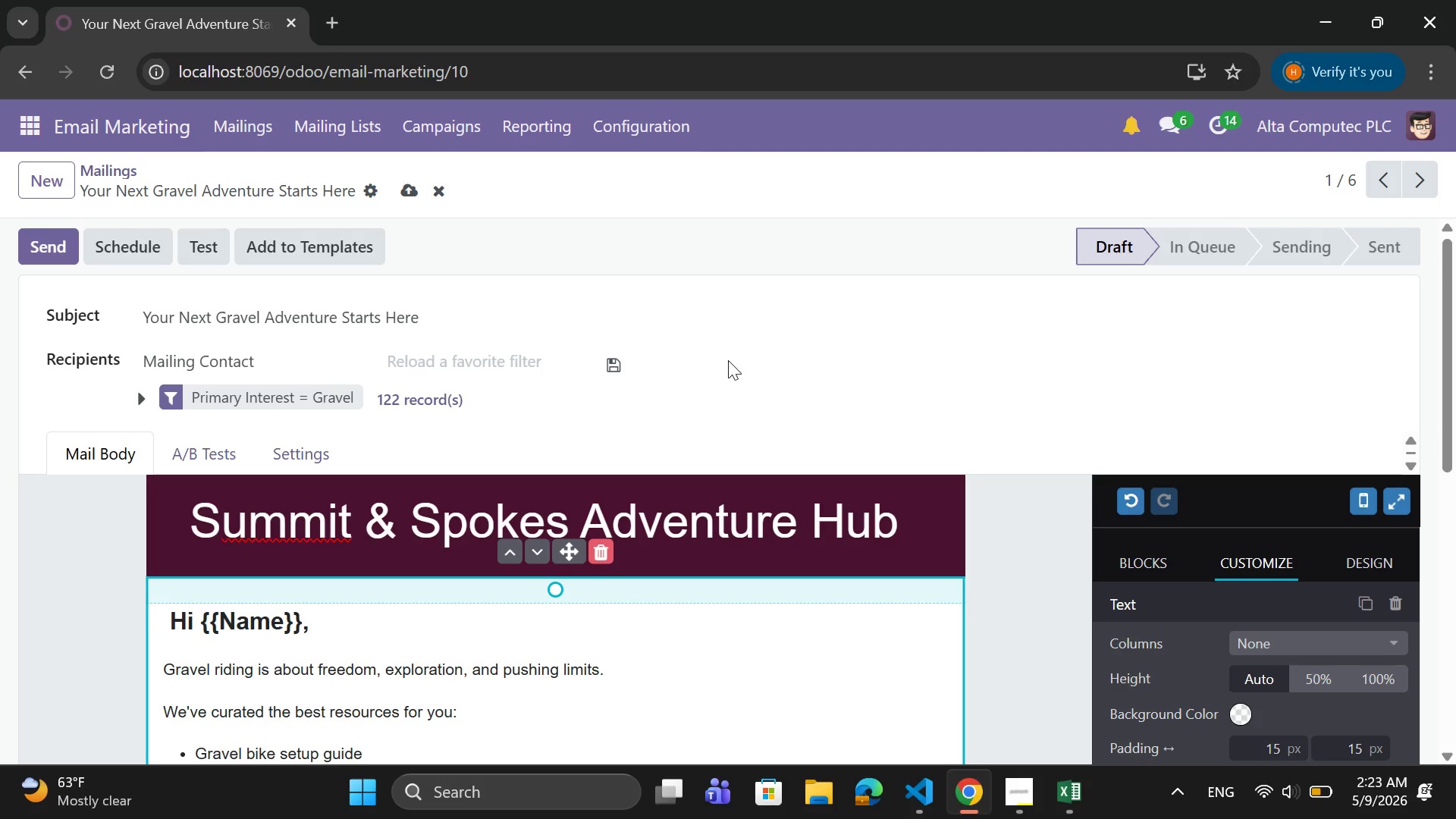 
wait(19.81)
 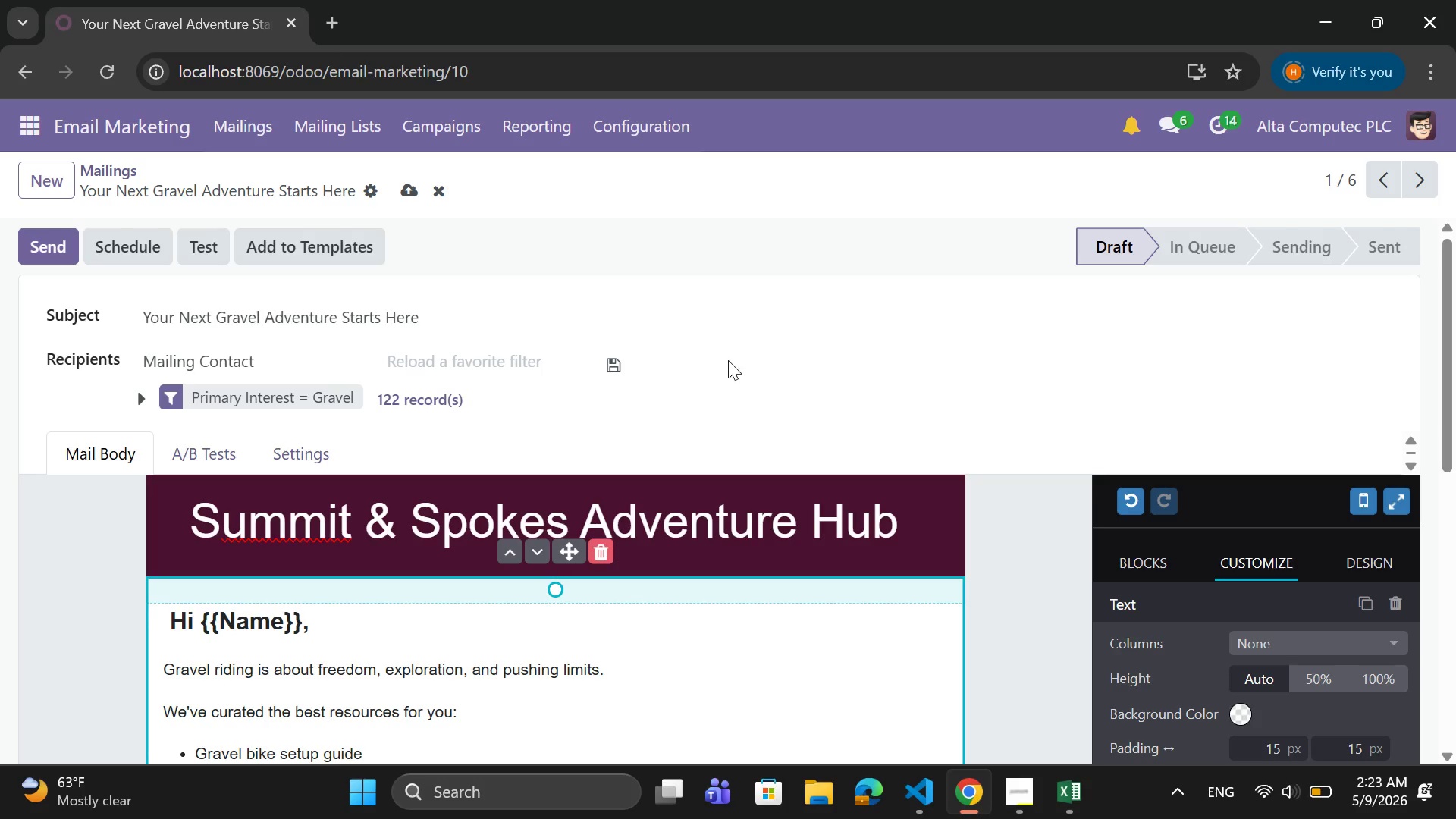 
left_click([525, 347])
 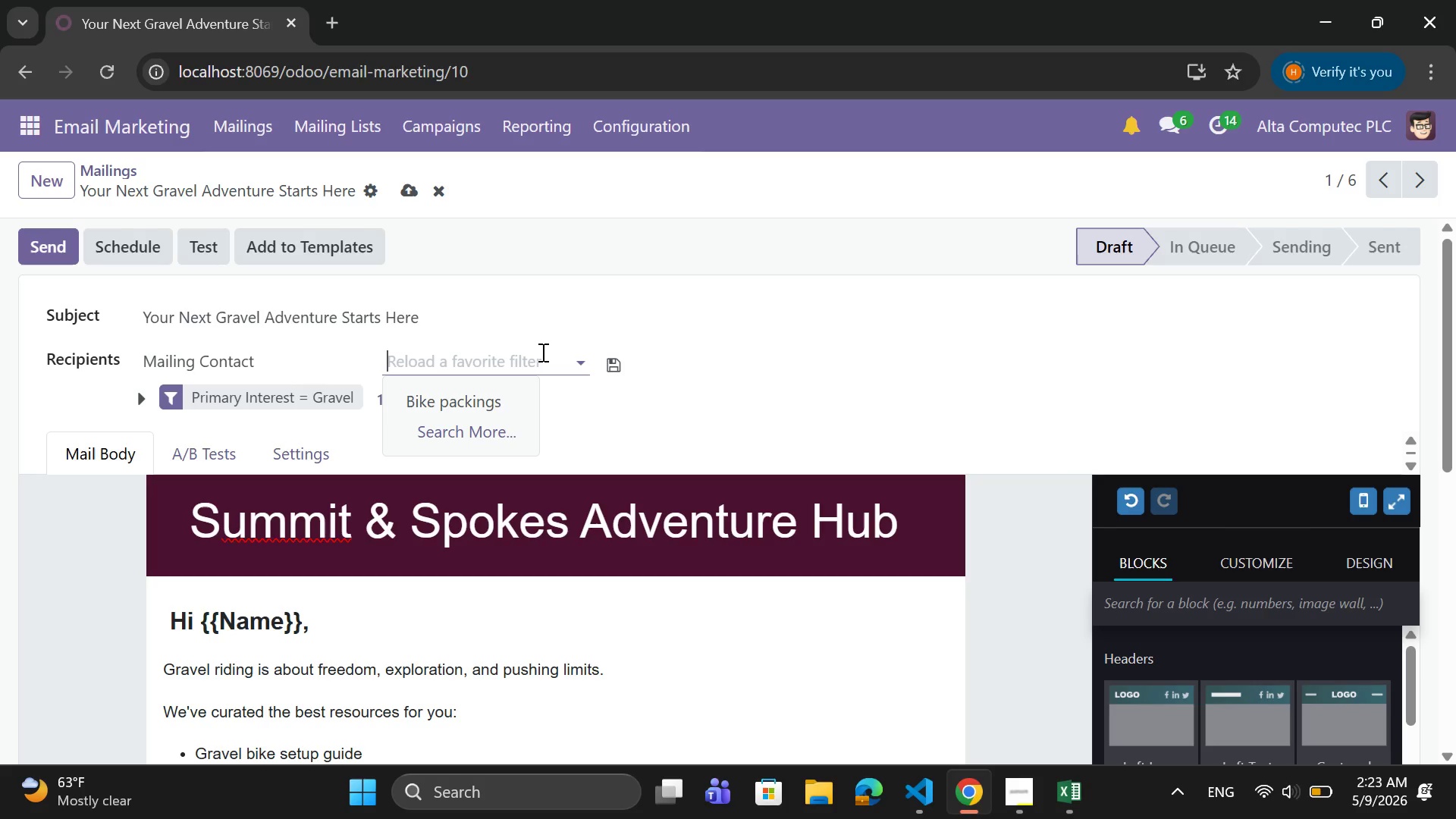 
type(Gf)
key(Backspace)
type(ra)
key(Backspace)
key(Backspace)
key(Backspace)
key(Backspace)
 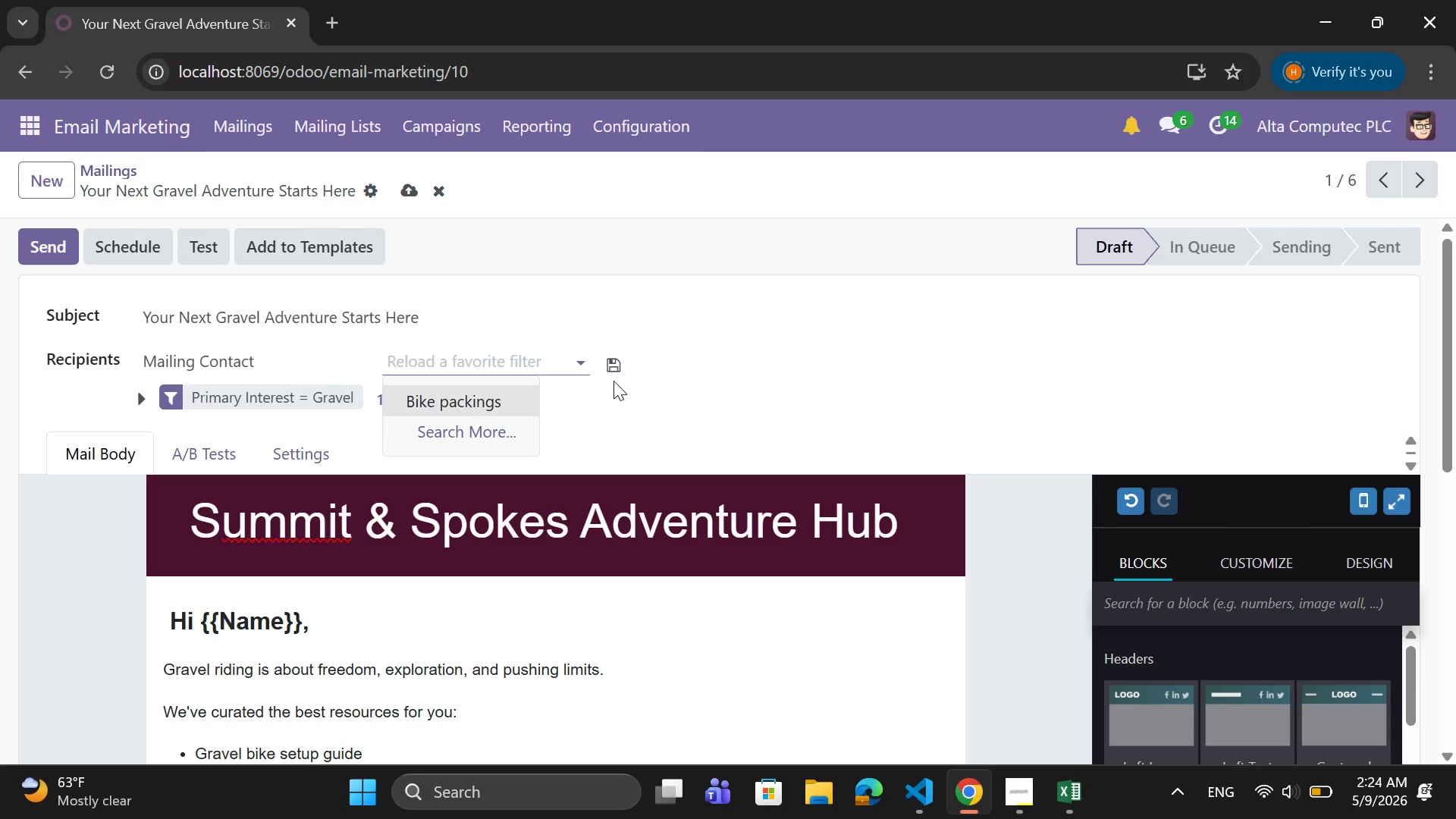 
left_click([615, 369])
 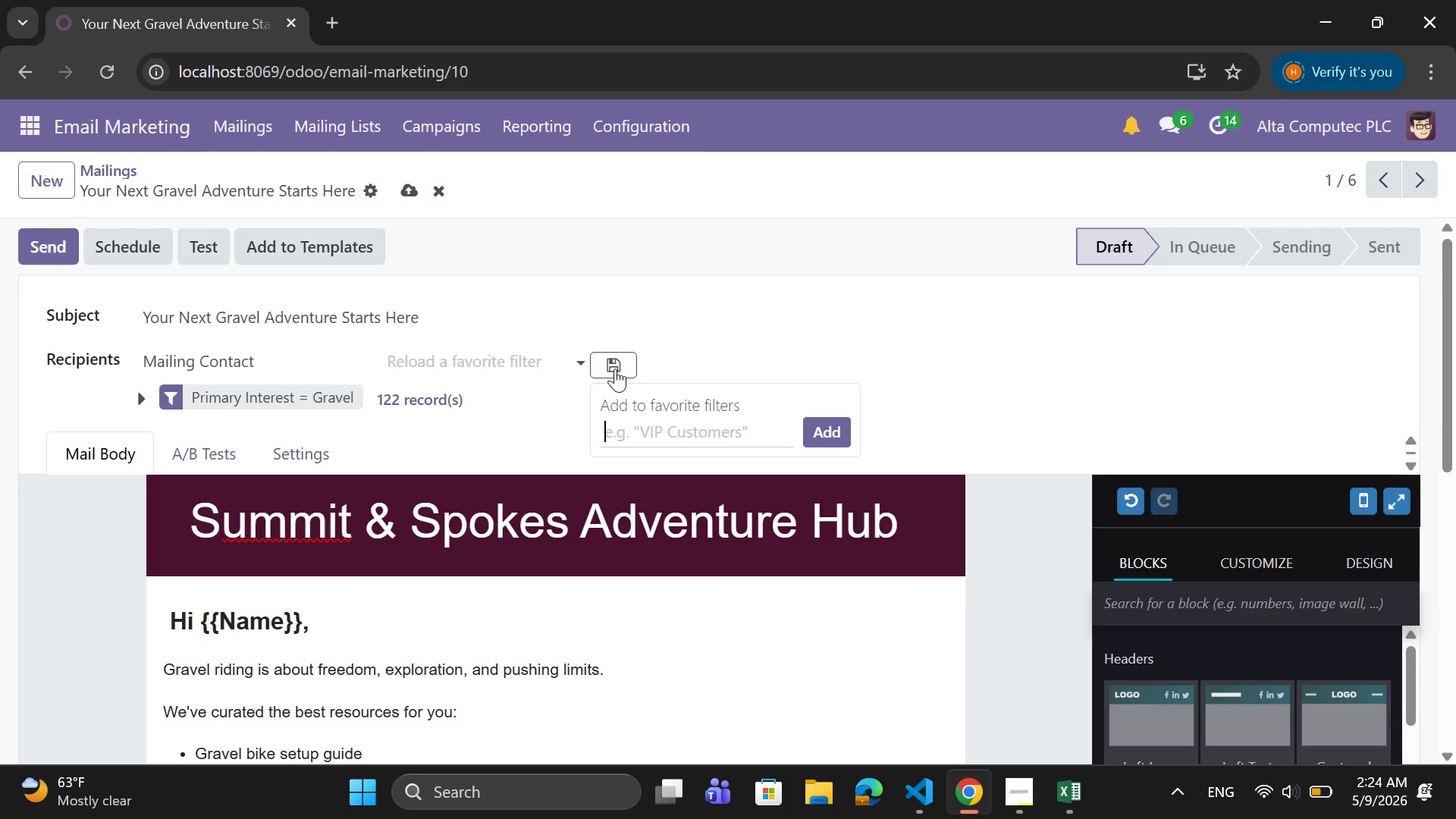 
wait(13.81)
 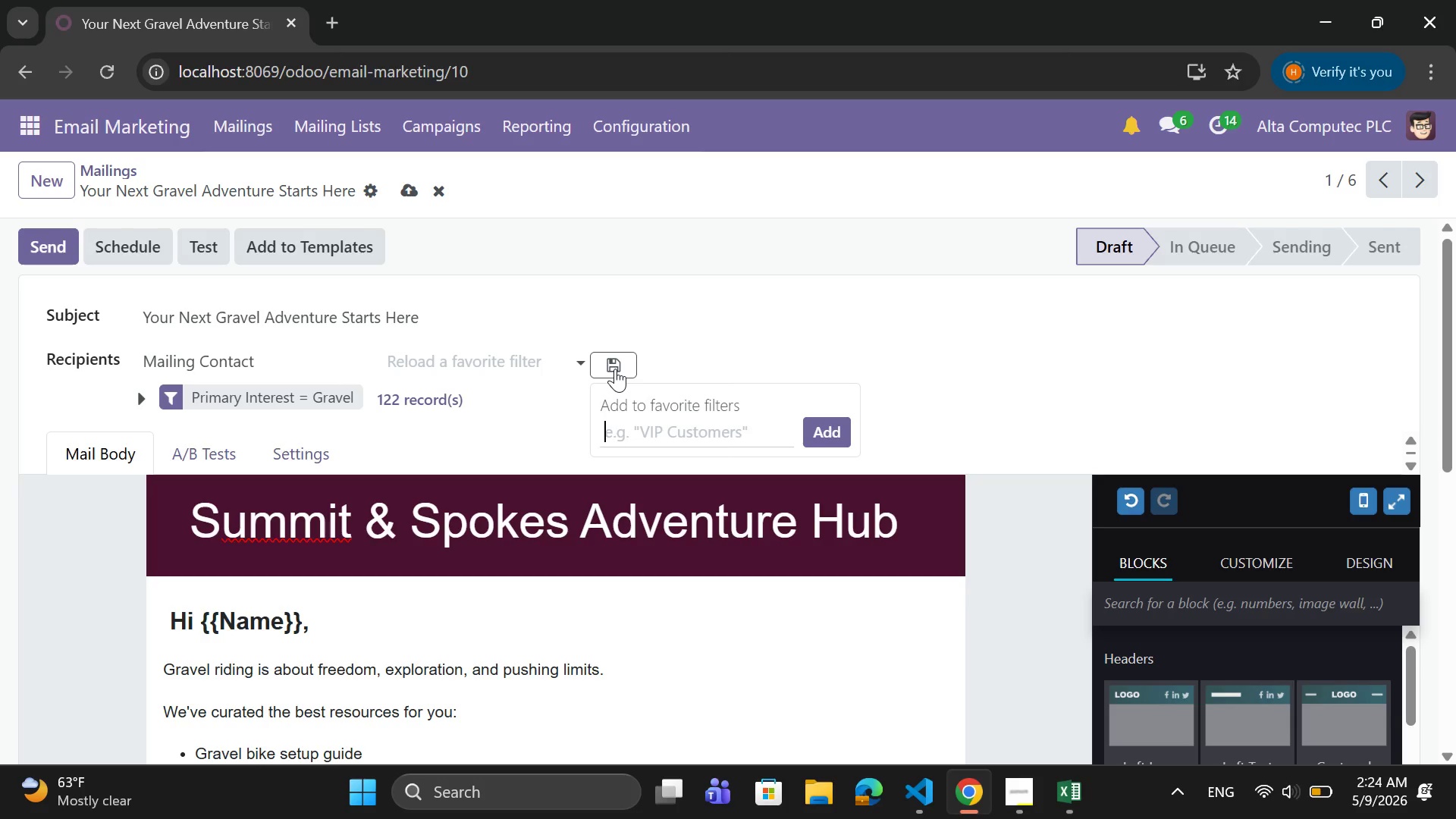 
type(Gravel Rider)
 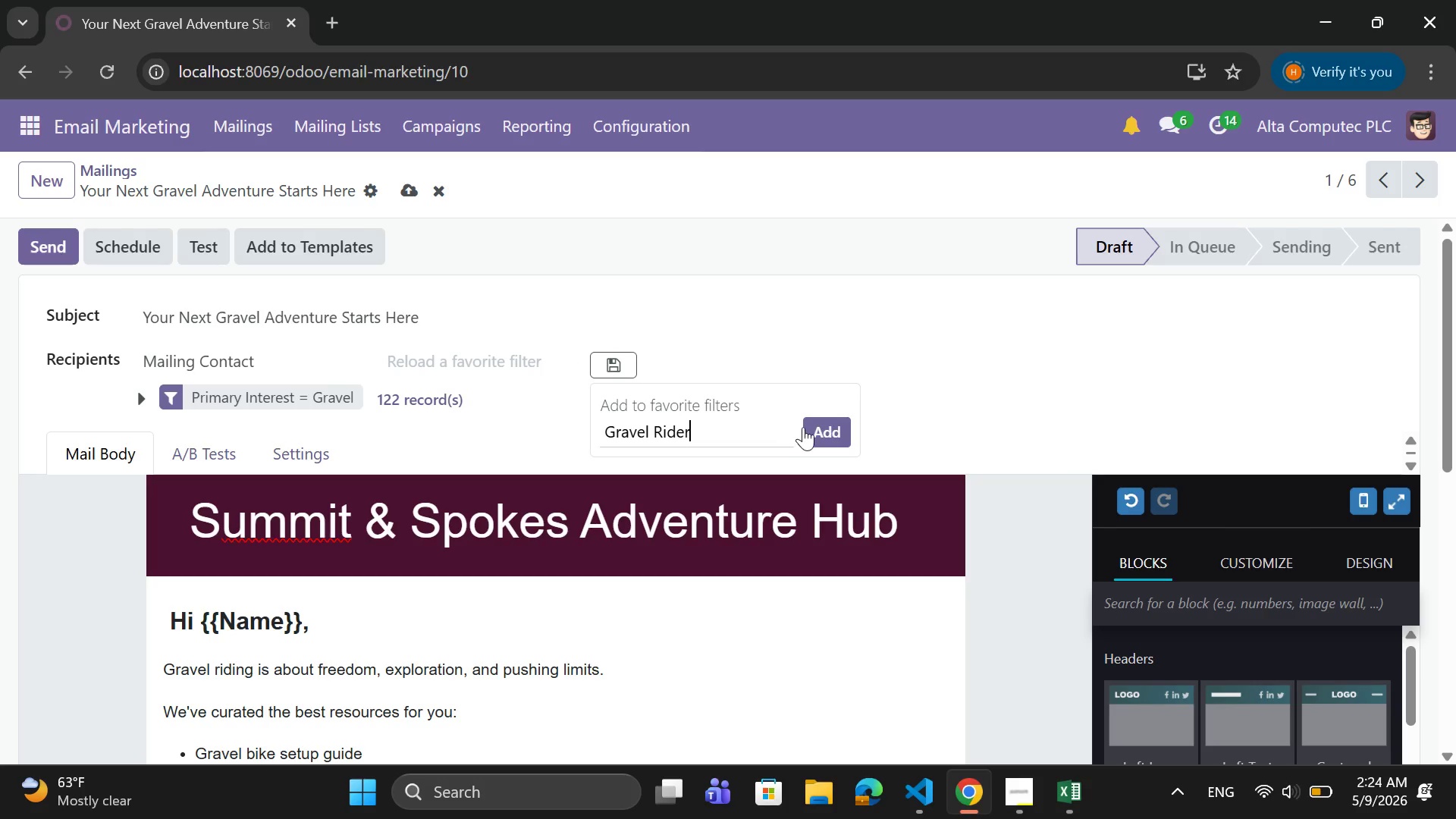 
left_click([817, 426])
 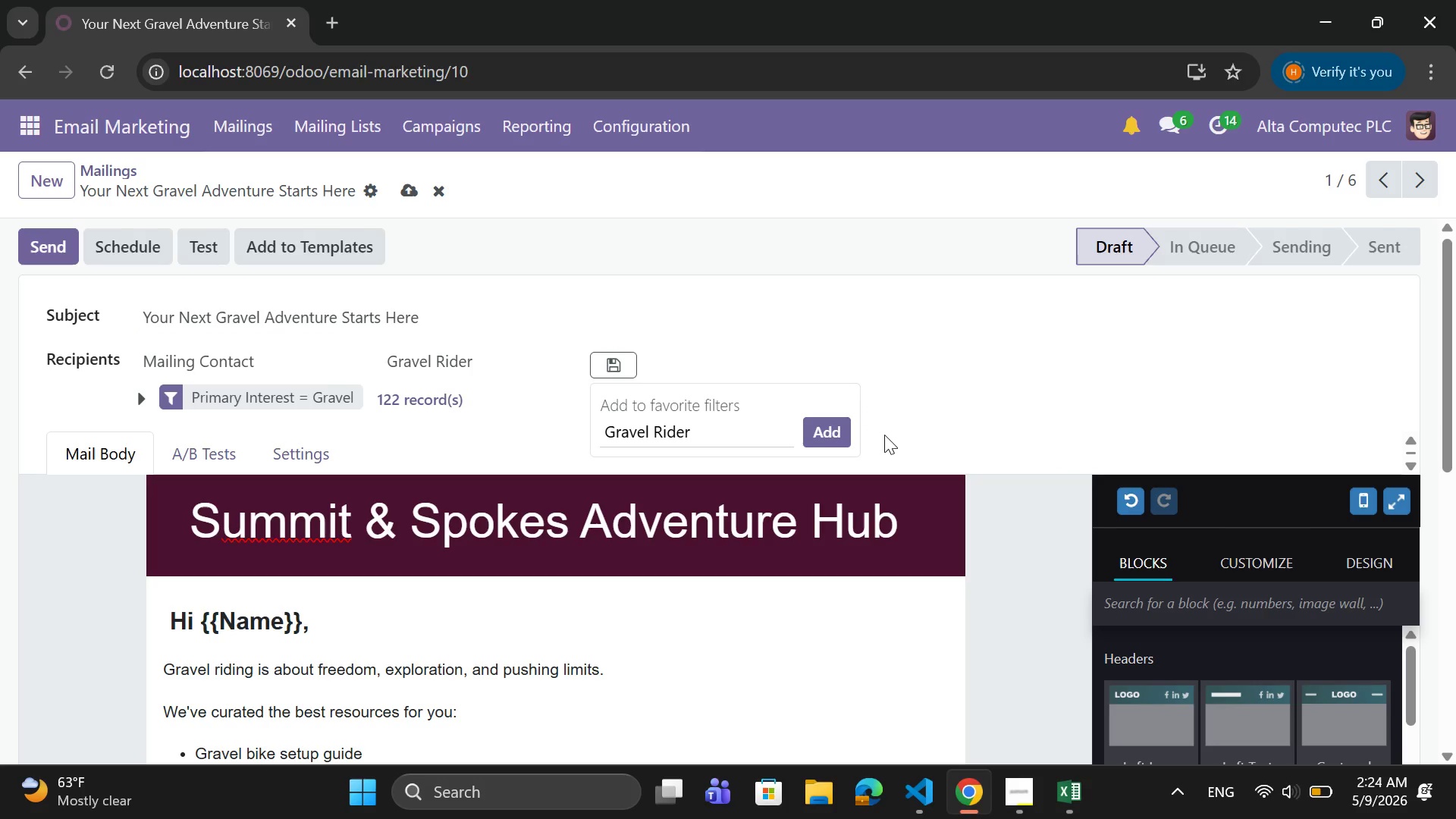 
left_click([839, 435])
 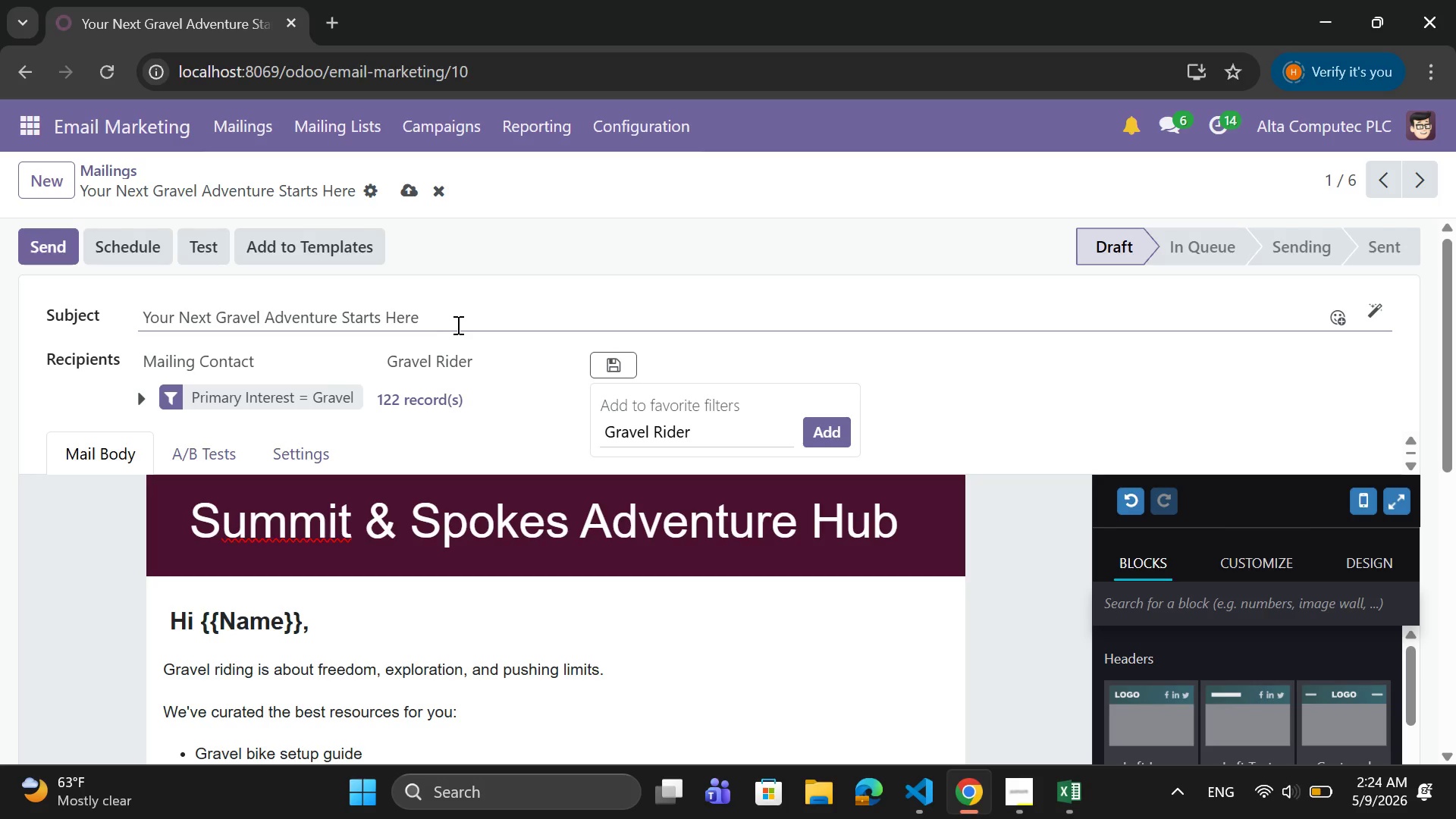 
left_click([458, 322])
 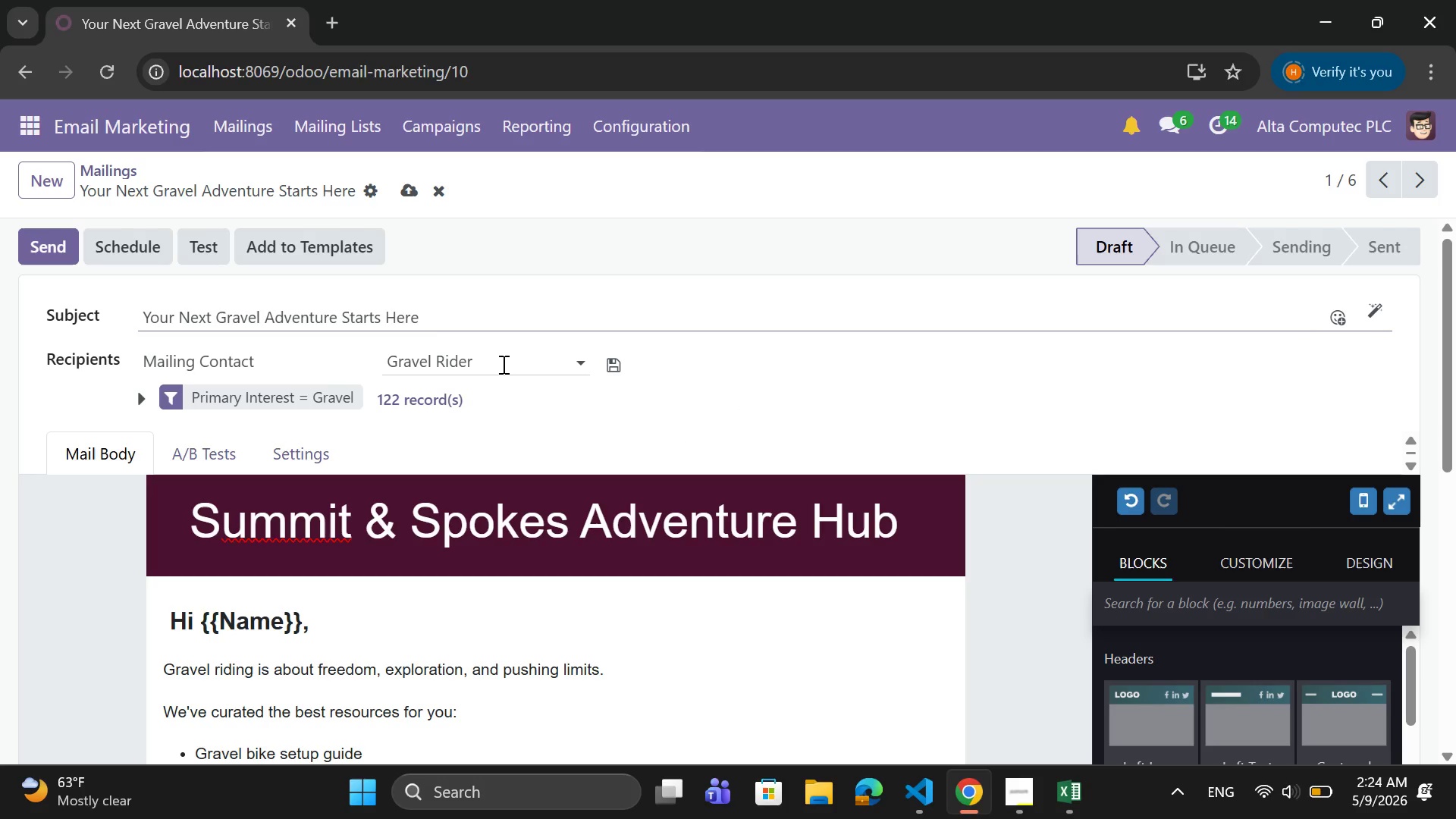 
left_click([505, 362])
 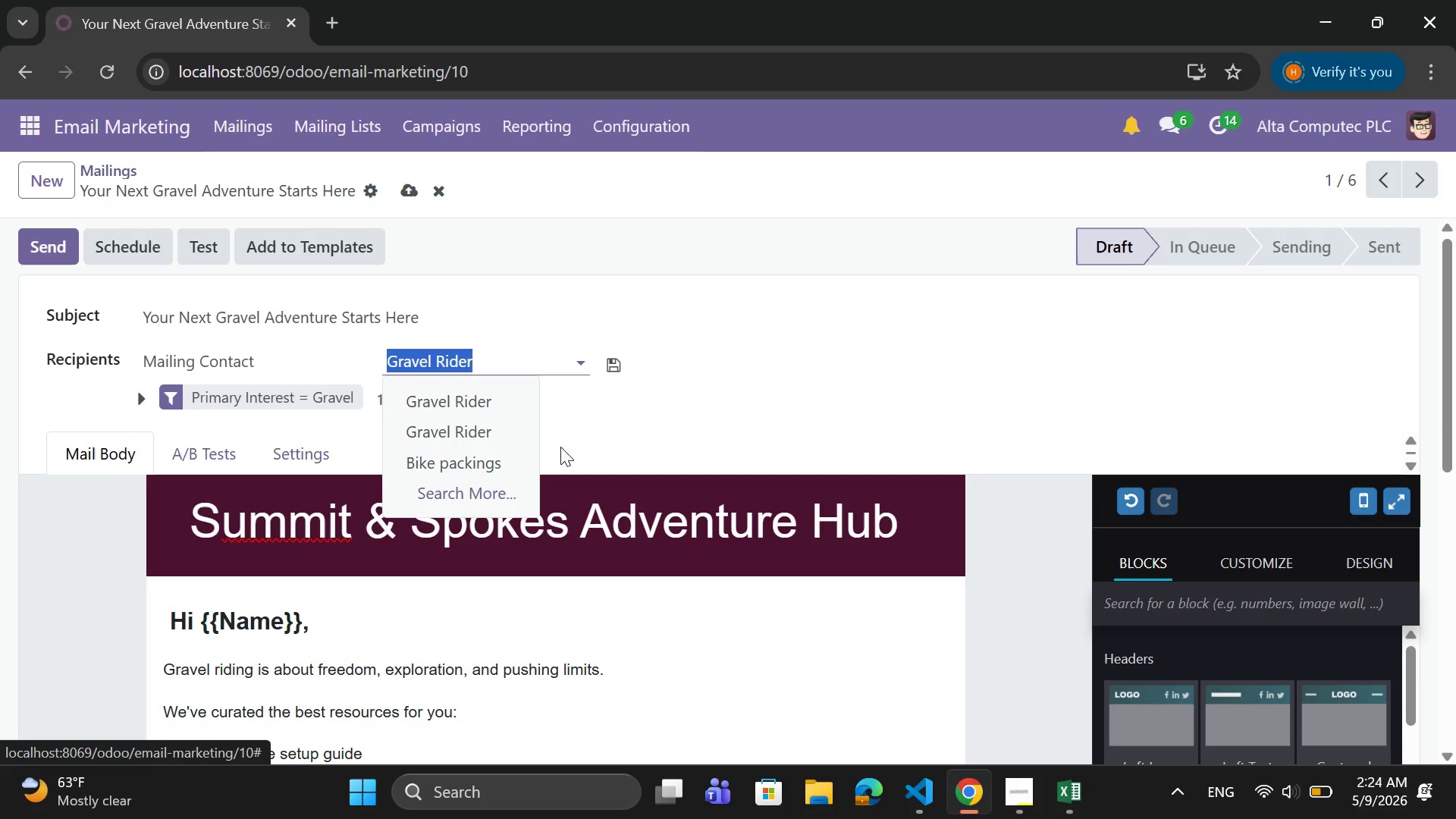 
left_click([693, 254])
 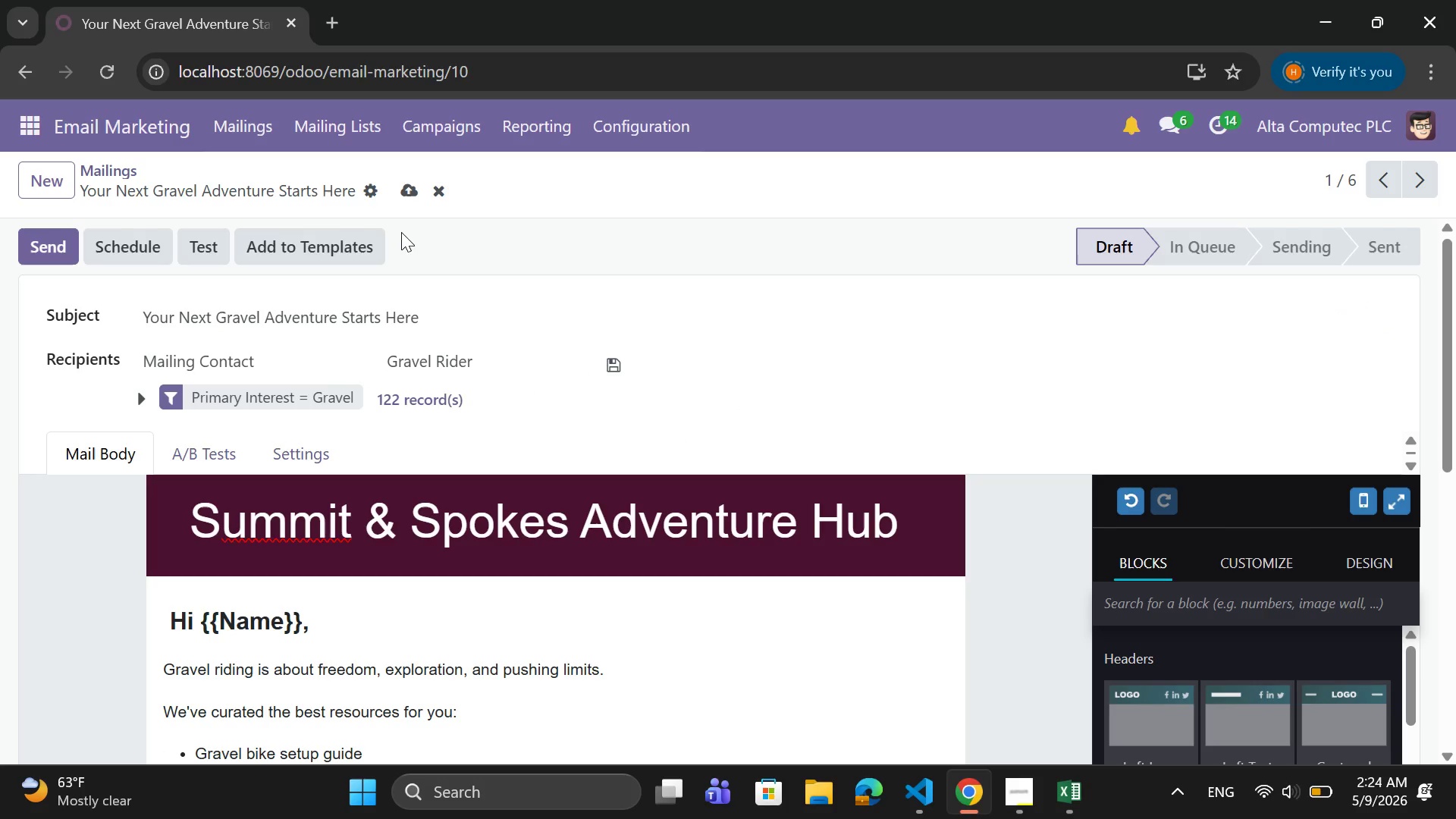 
left_click([412, 200])
 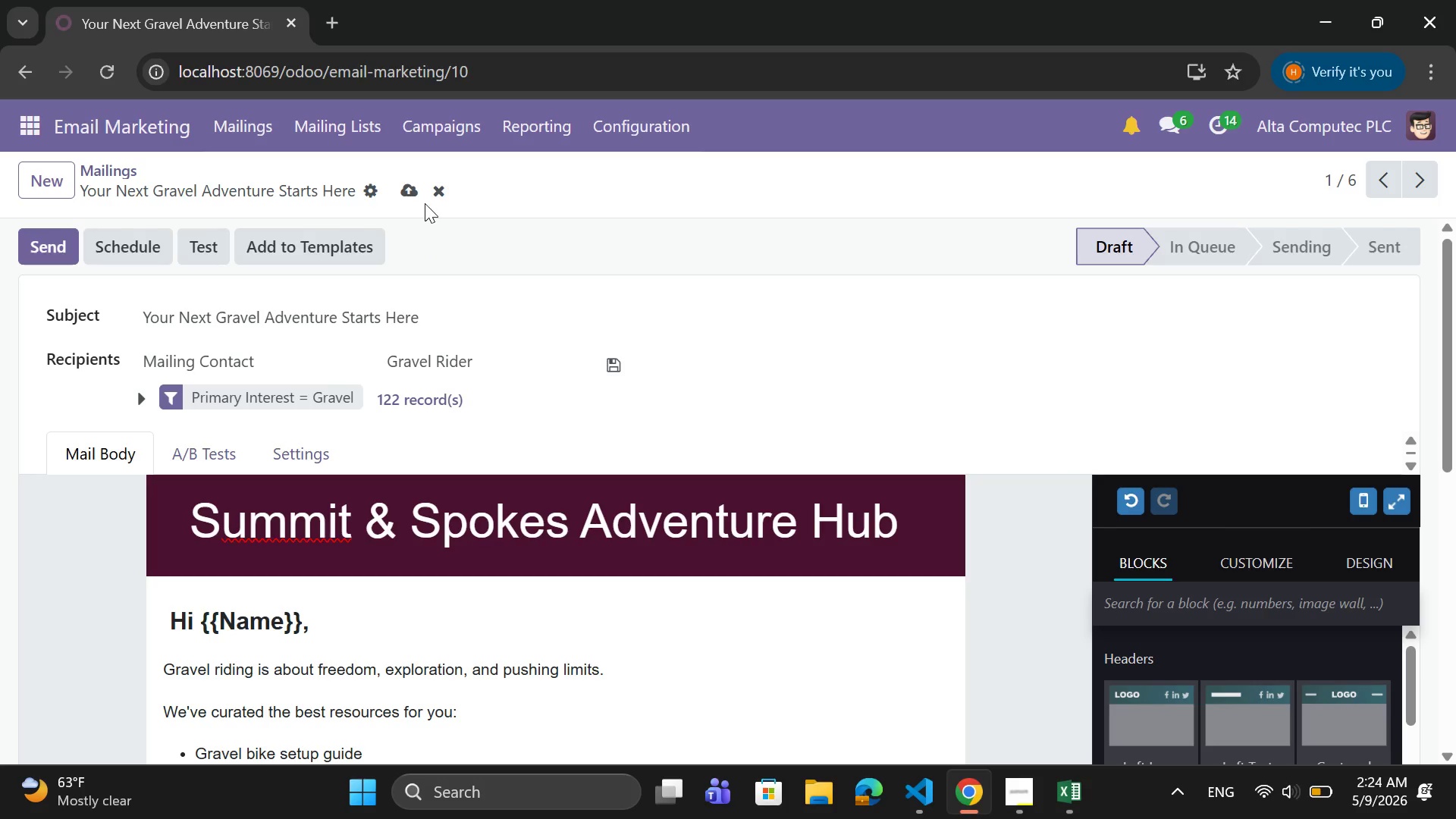 
left_click([416, 198])
 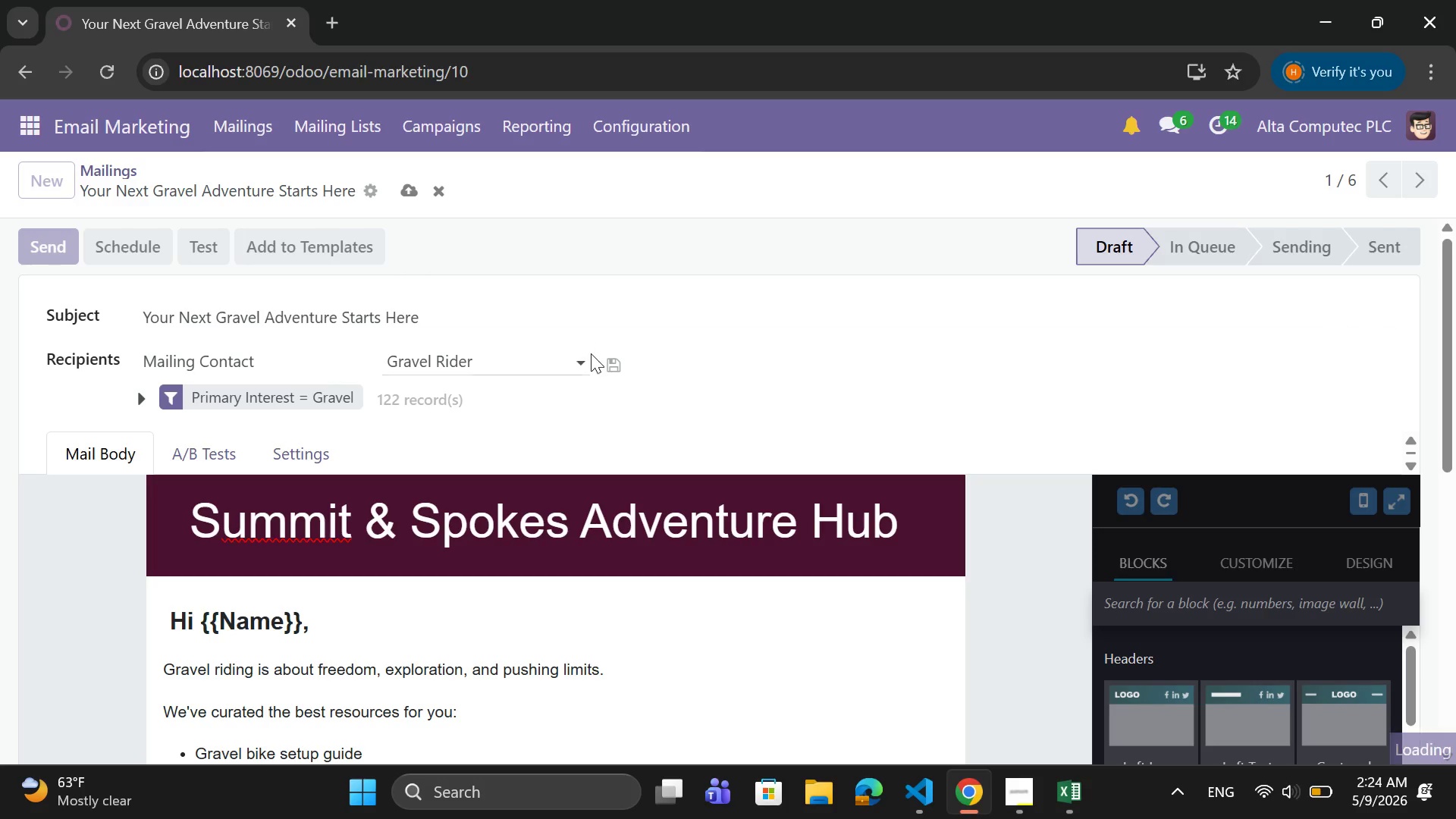 
scroll: coordinate [591, 353], scroll_direction: down, amount: 3.0
 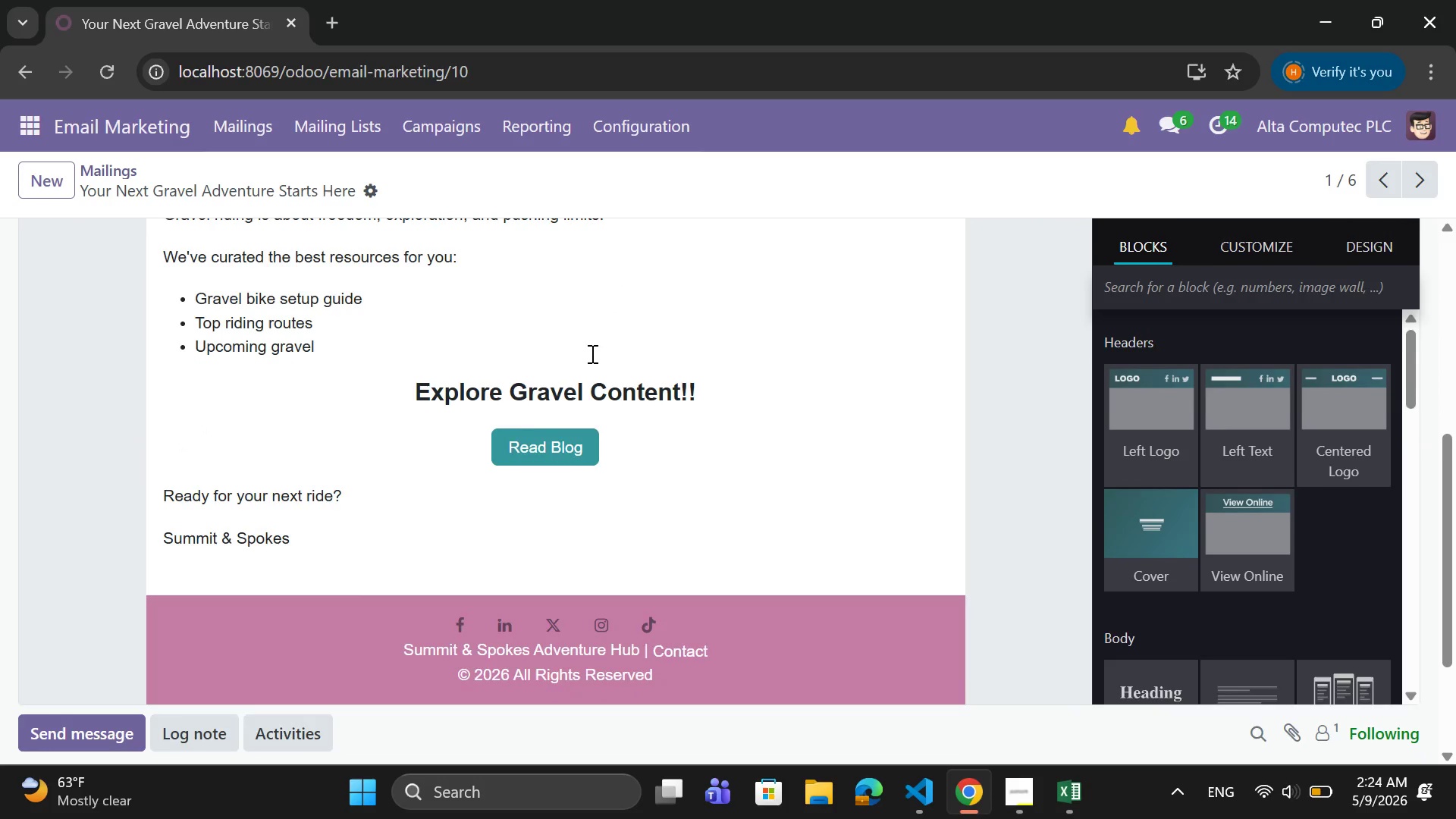 
scroll: coordinate [591, 353], scroll_direction: none, amount: 0.0
 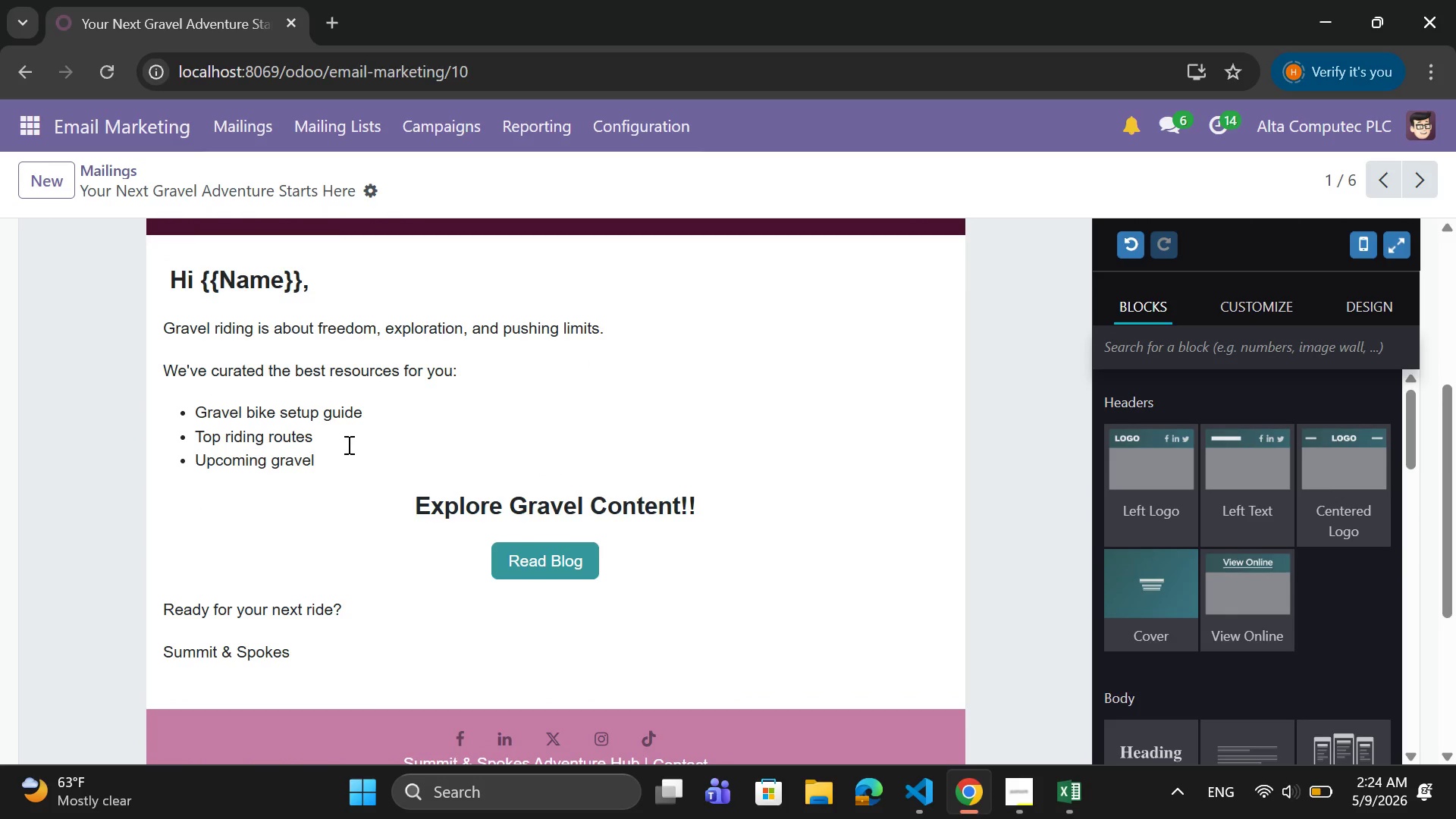 
left_click_drag(start_coordinate=[335, 457], to_coordinate=[143, 369])
 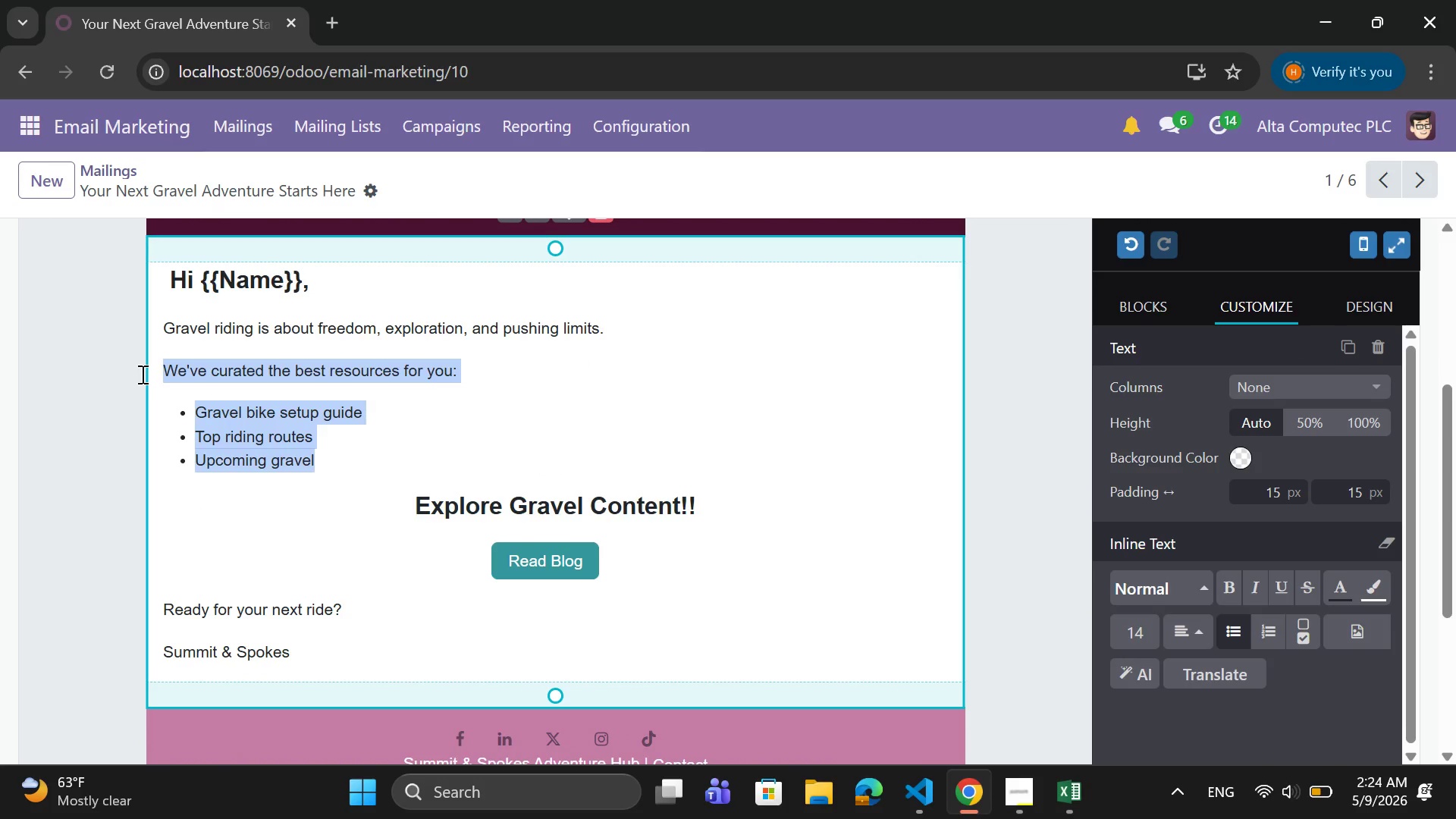 
key(Control+X)
 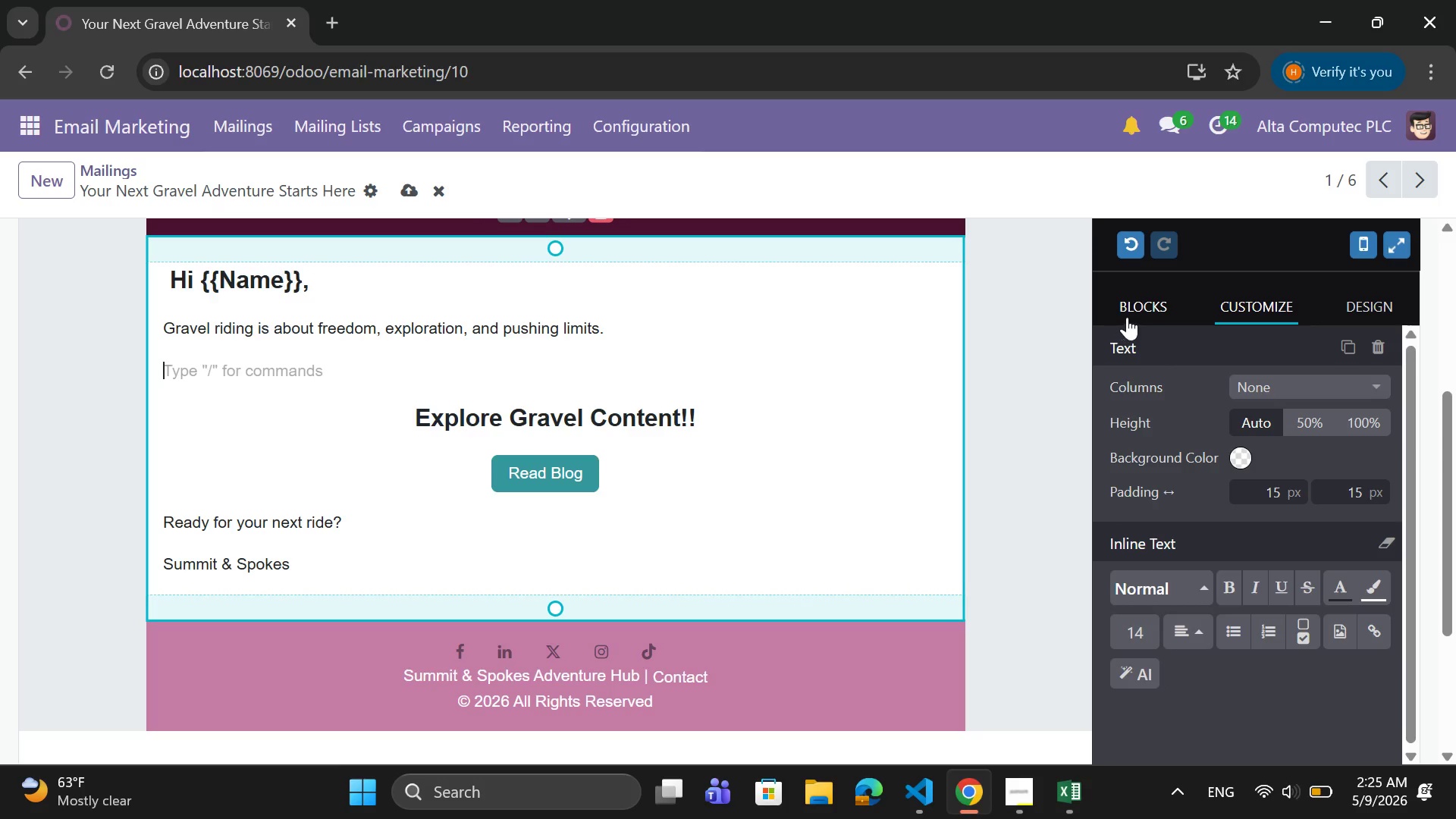 
left_click([1138, 309])
 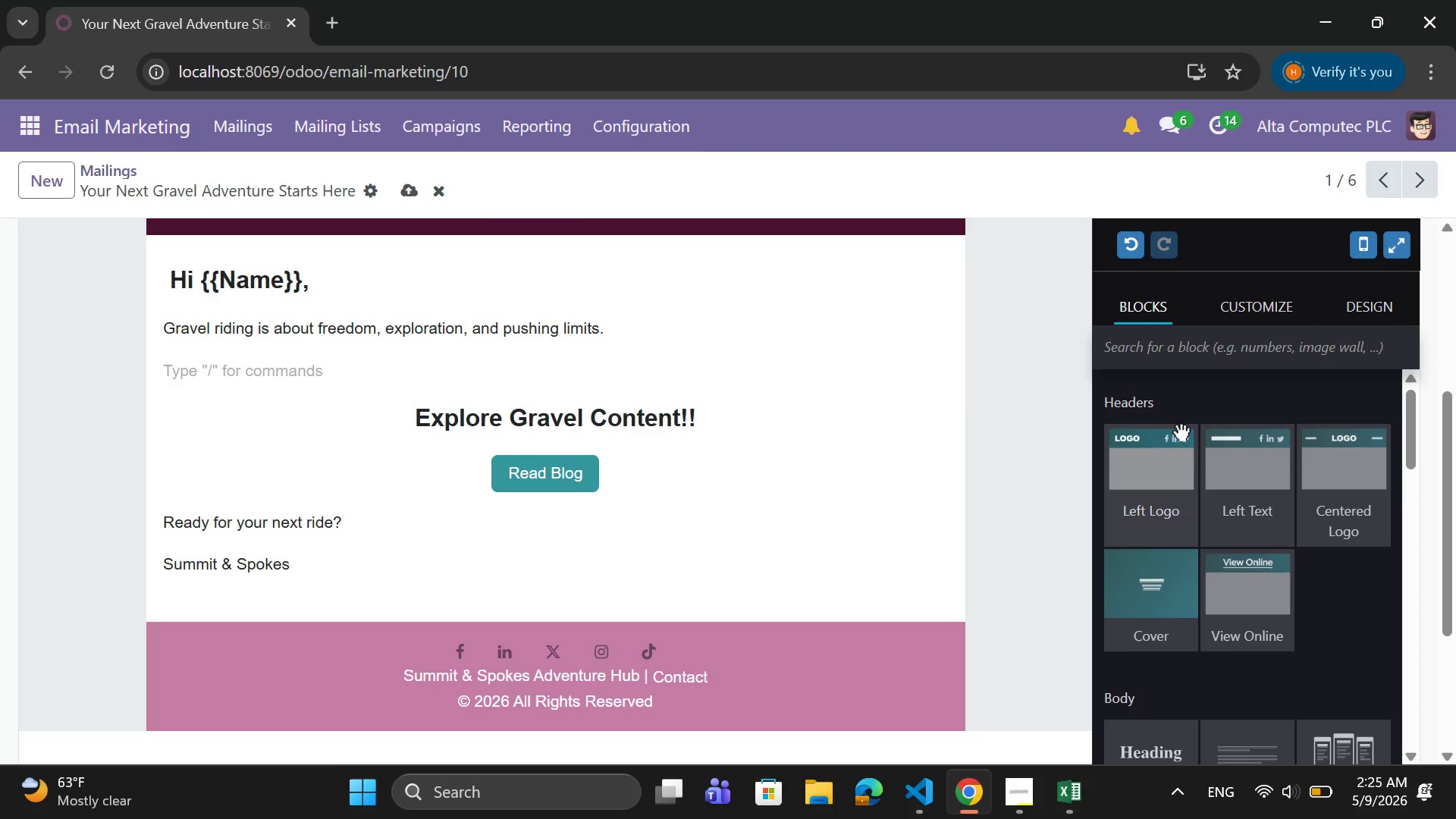 
scroll: coordinate [1182, 428], scroll_direction: down, amount: 3.0
 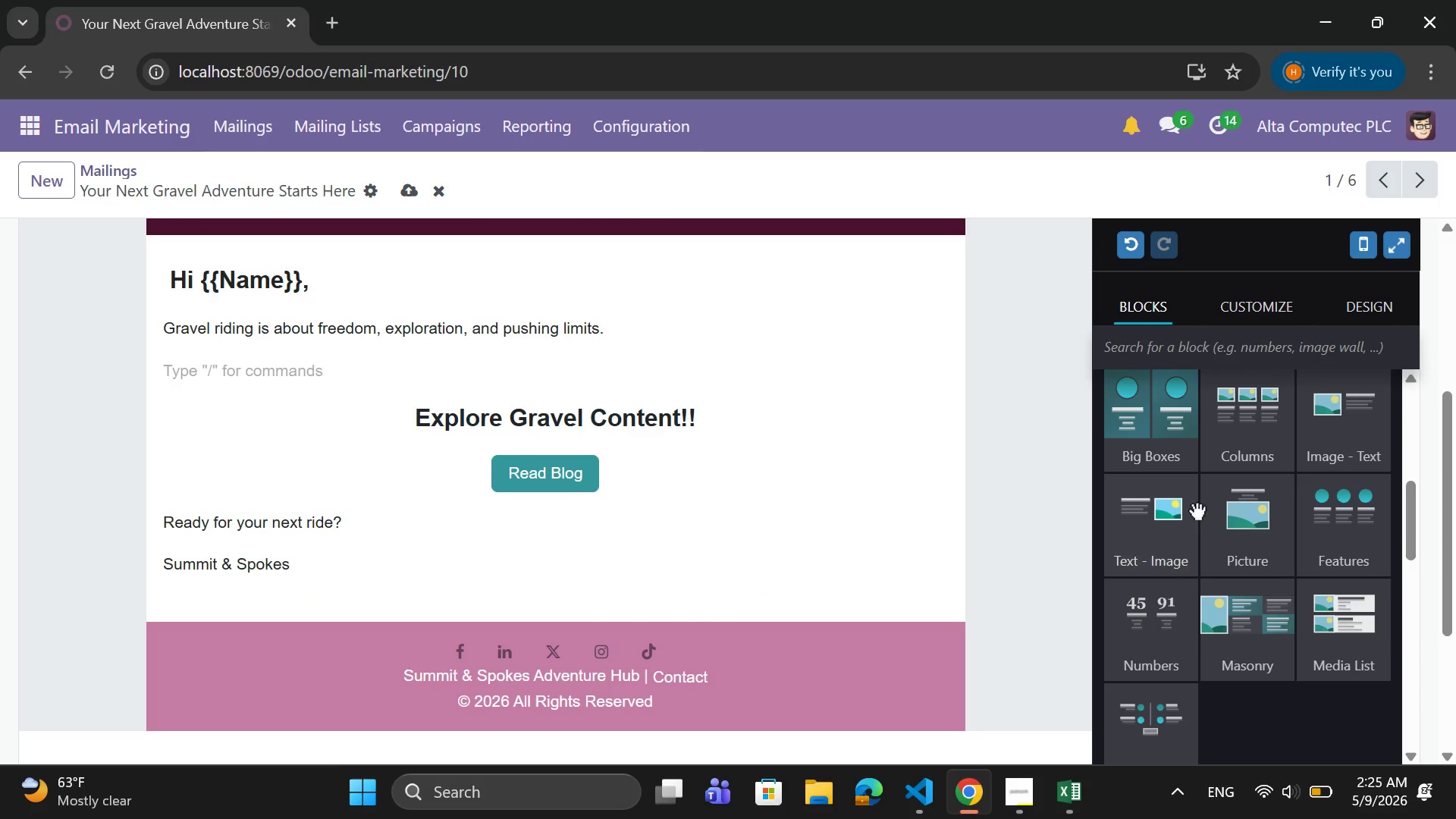 
left_click_drag(start_coordinate=[1159, 505], to_coordinate=[682, 500])
 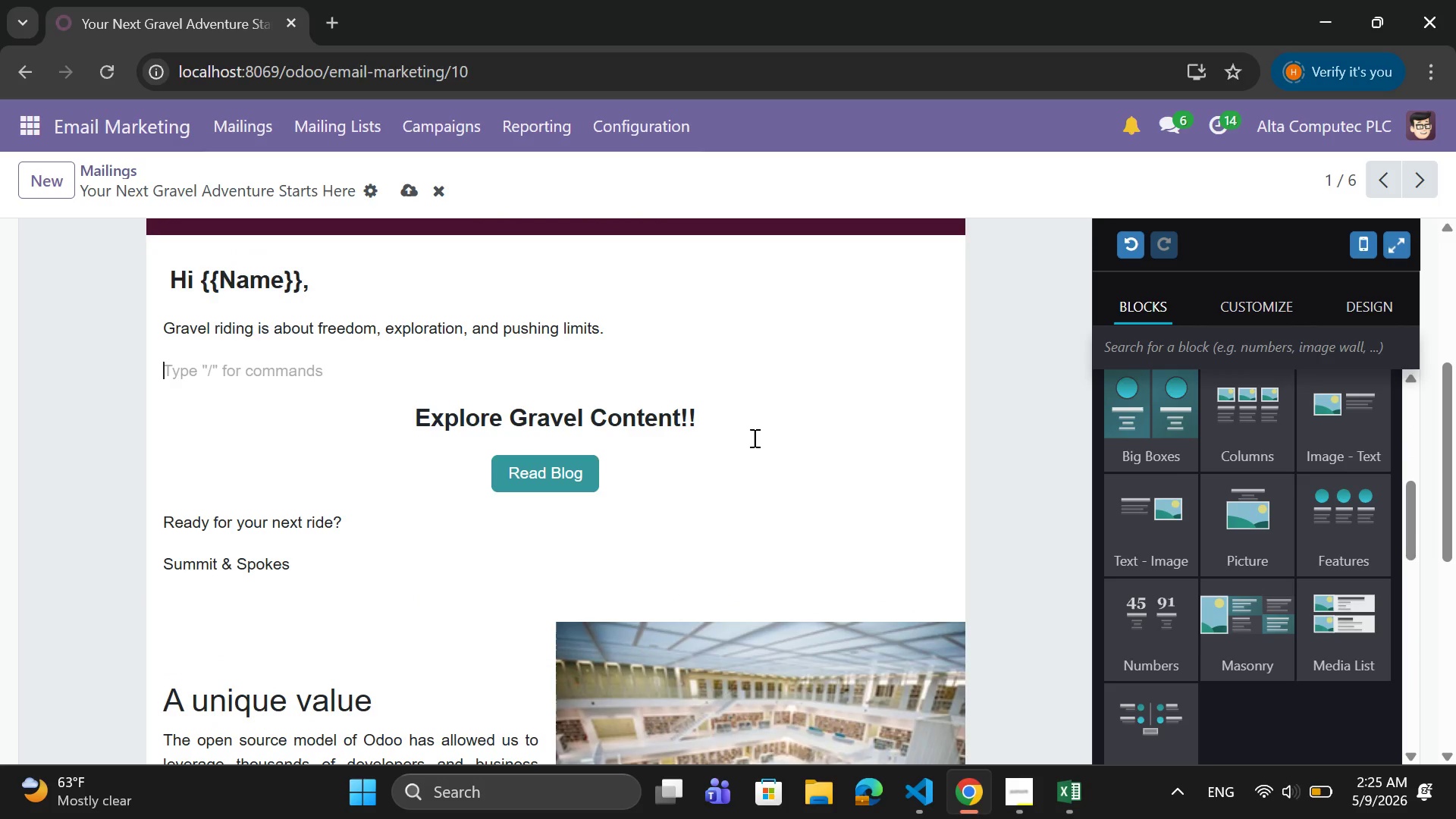 
scroll: coordinate [762, 434], scroll_direction: down, amount: 3.0
 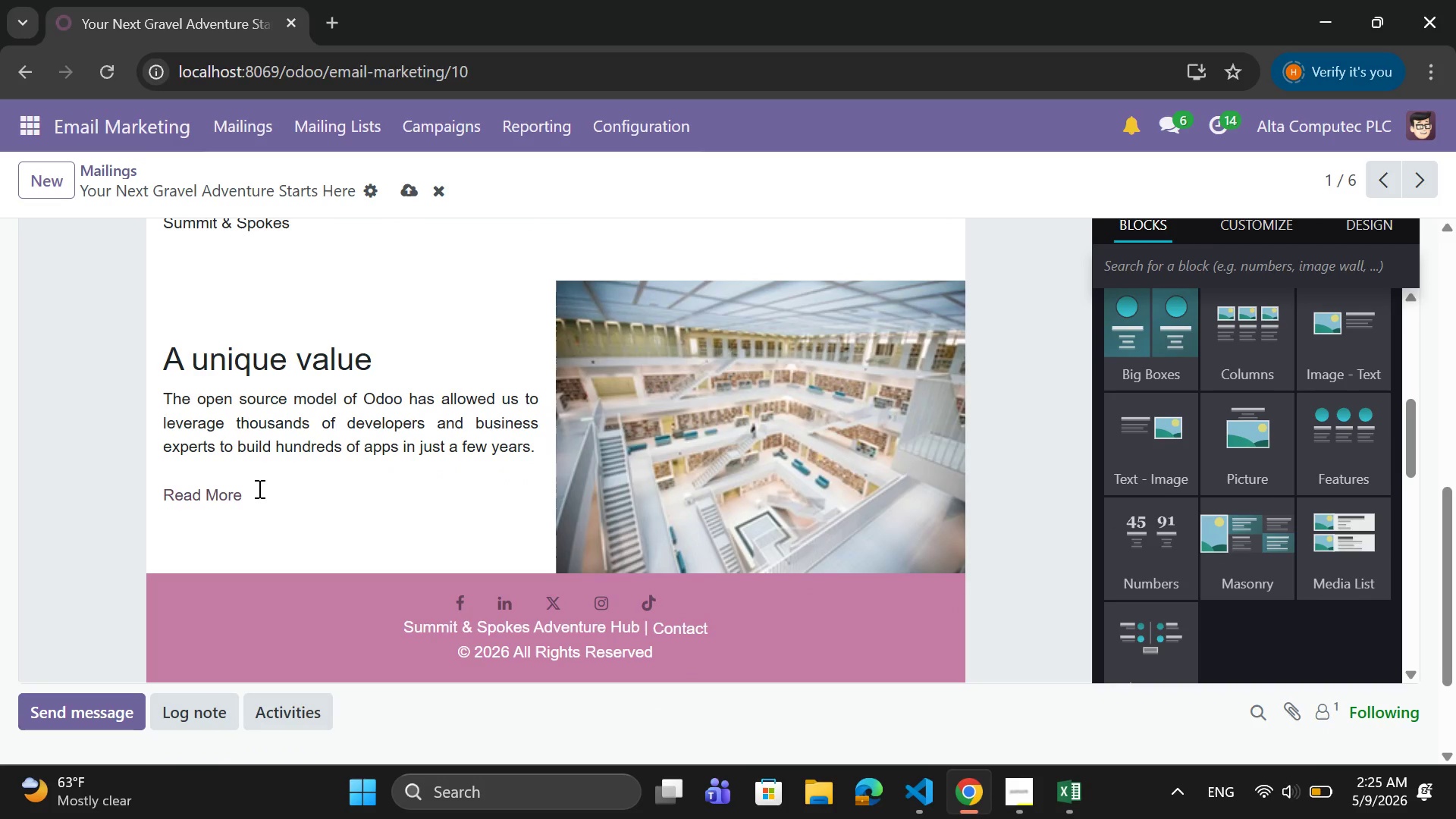 
left_click_drag(start_coordinate=[258, 488], to_coordinate=[167, 368])
 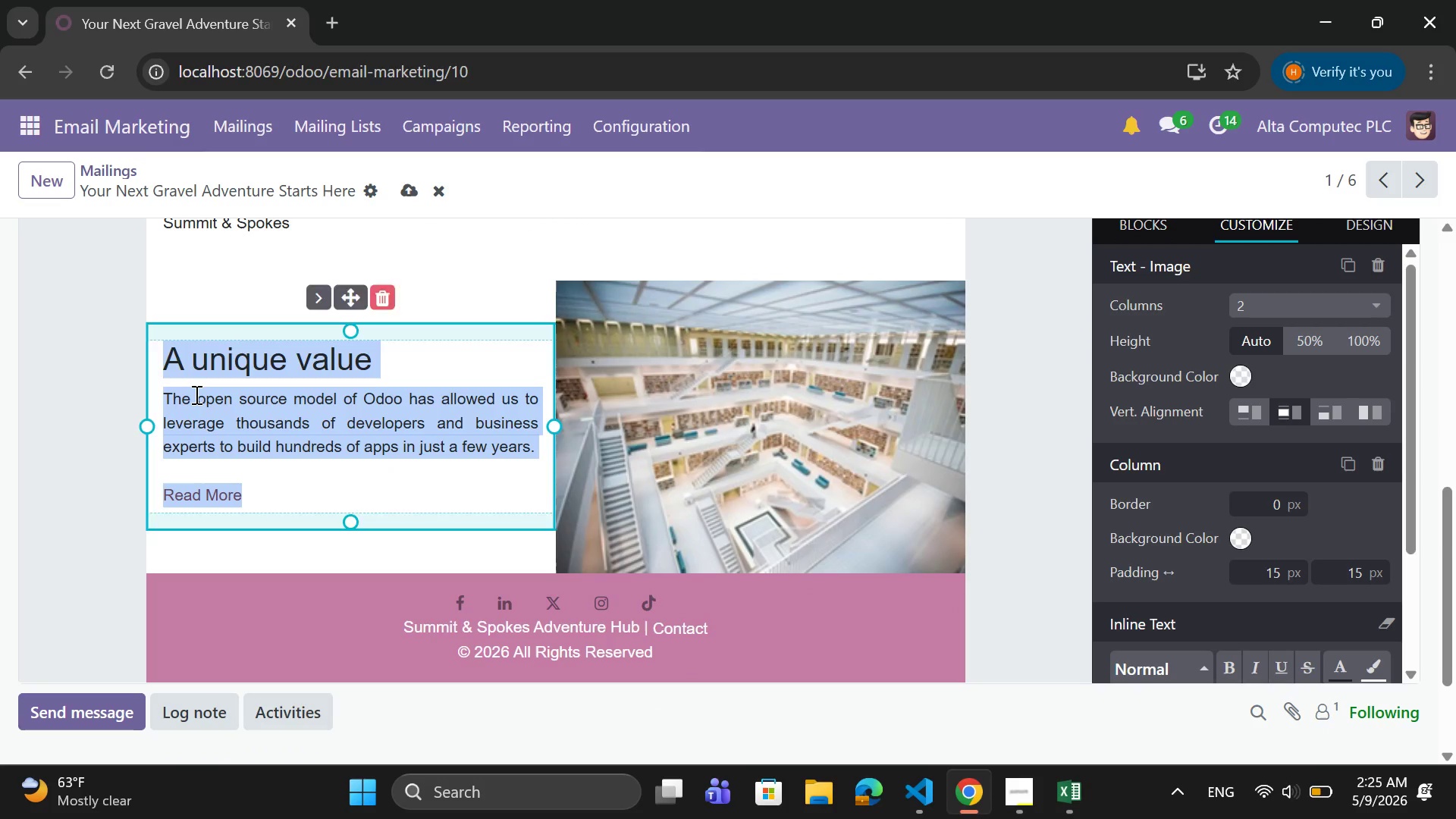 
key(Control+V)
 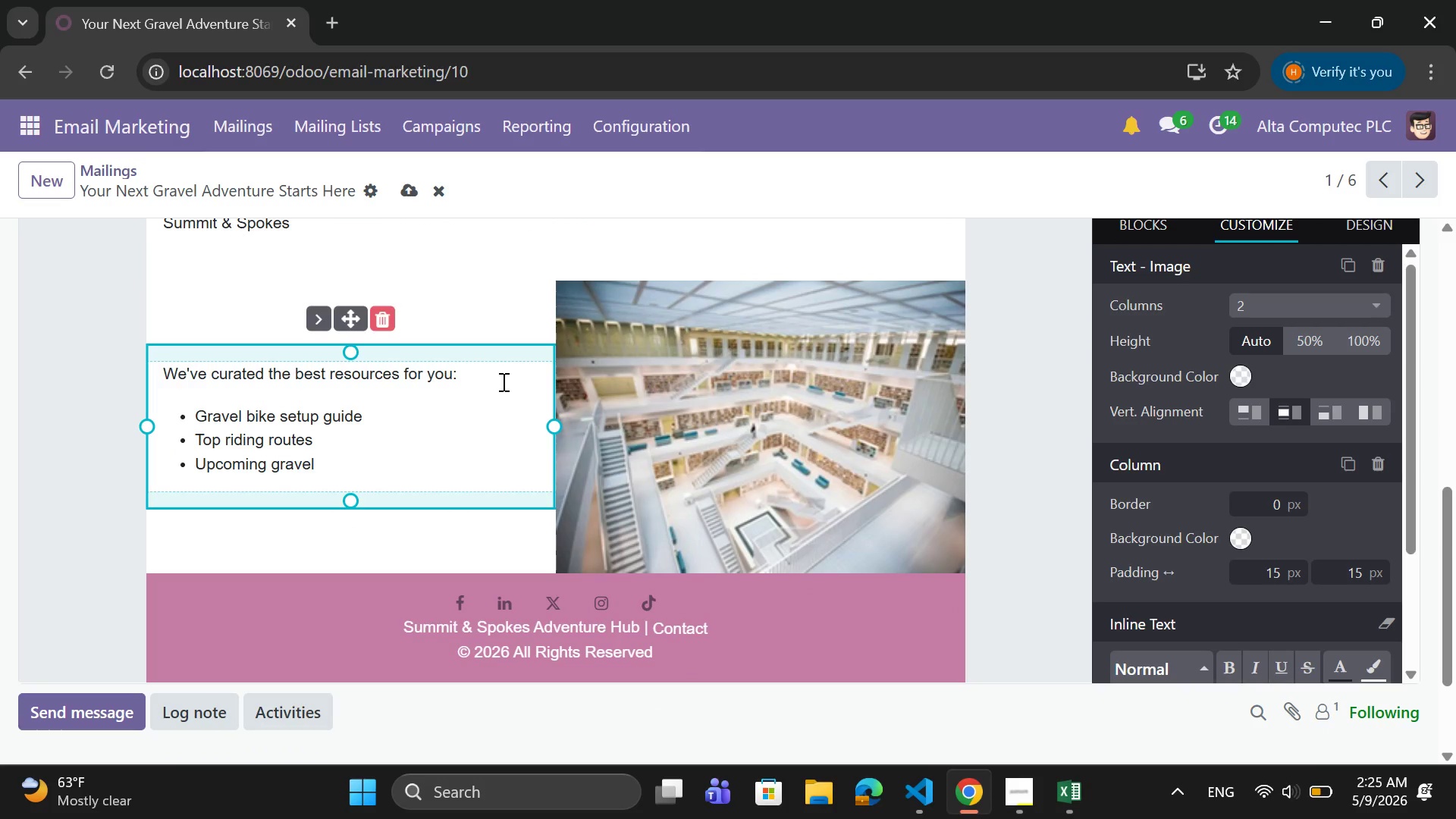 
left_click_drag(start_coordinate=[500, 381], to_coordinate=[182, 394])
 